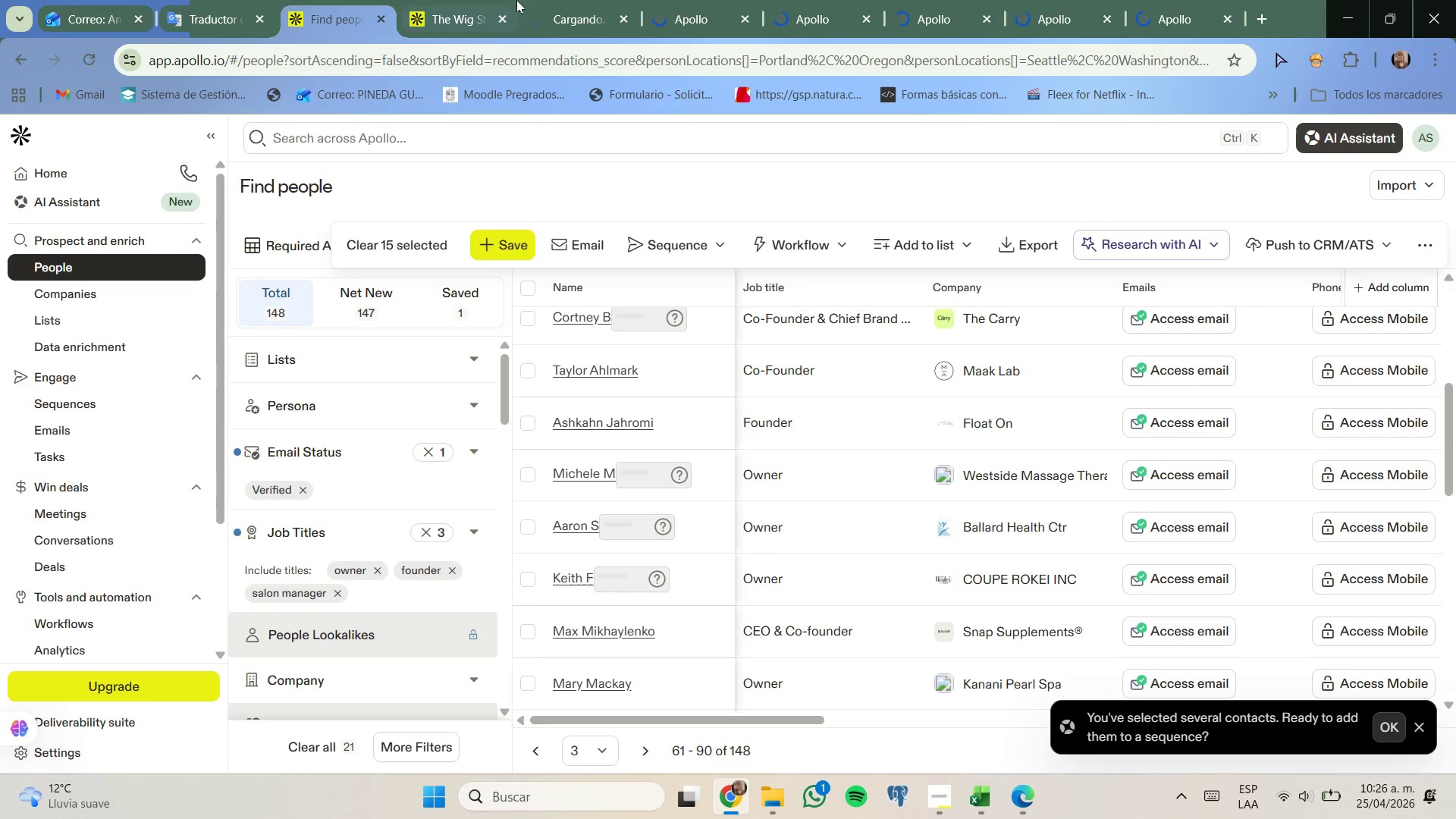 
left_click([526, 0])
 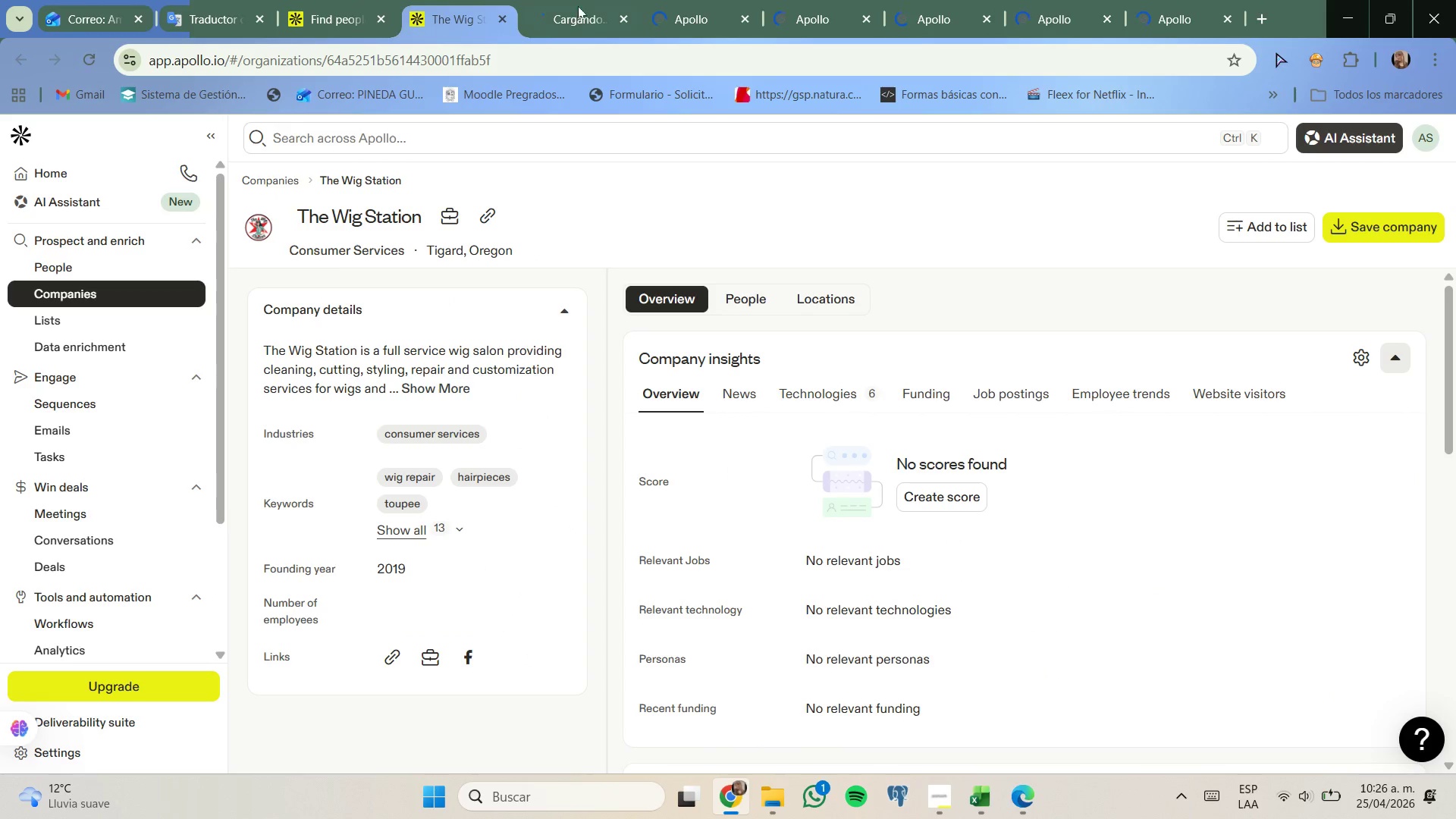 
left_click_drag(start_coordinate=[672, 7], to_coordinate=[665, 9])
 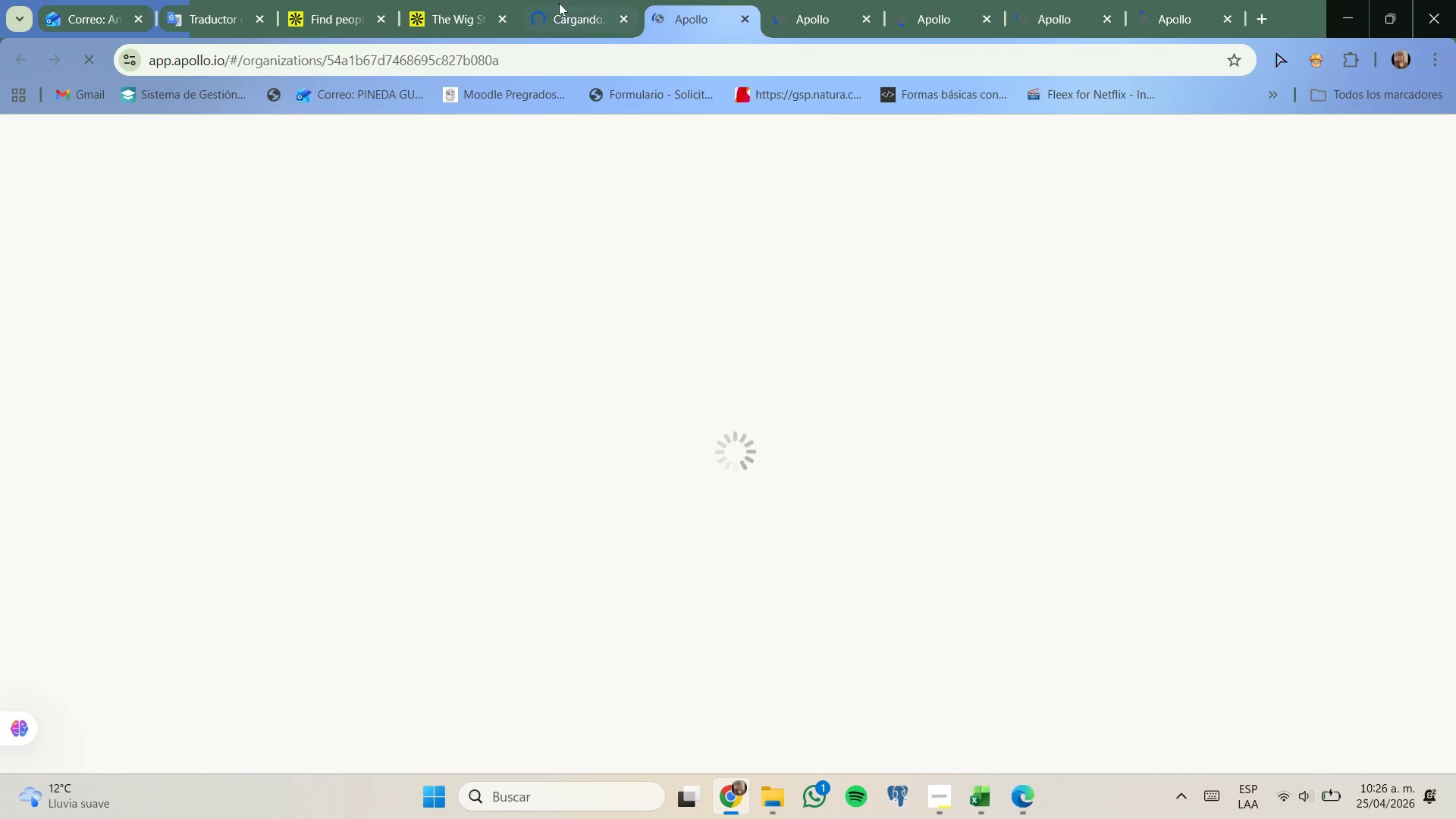 
double_click([559, 3])
 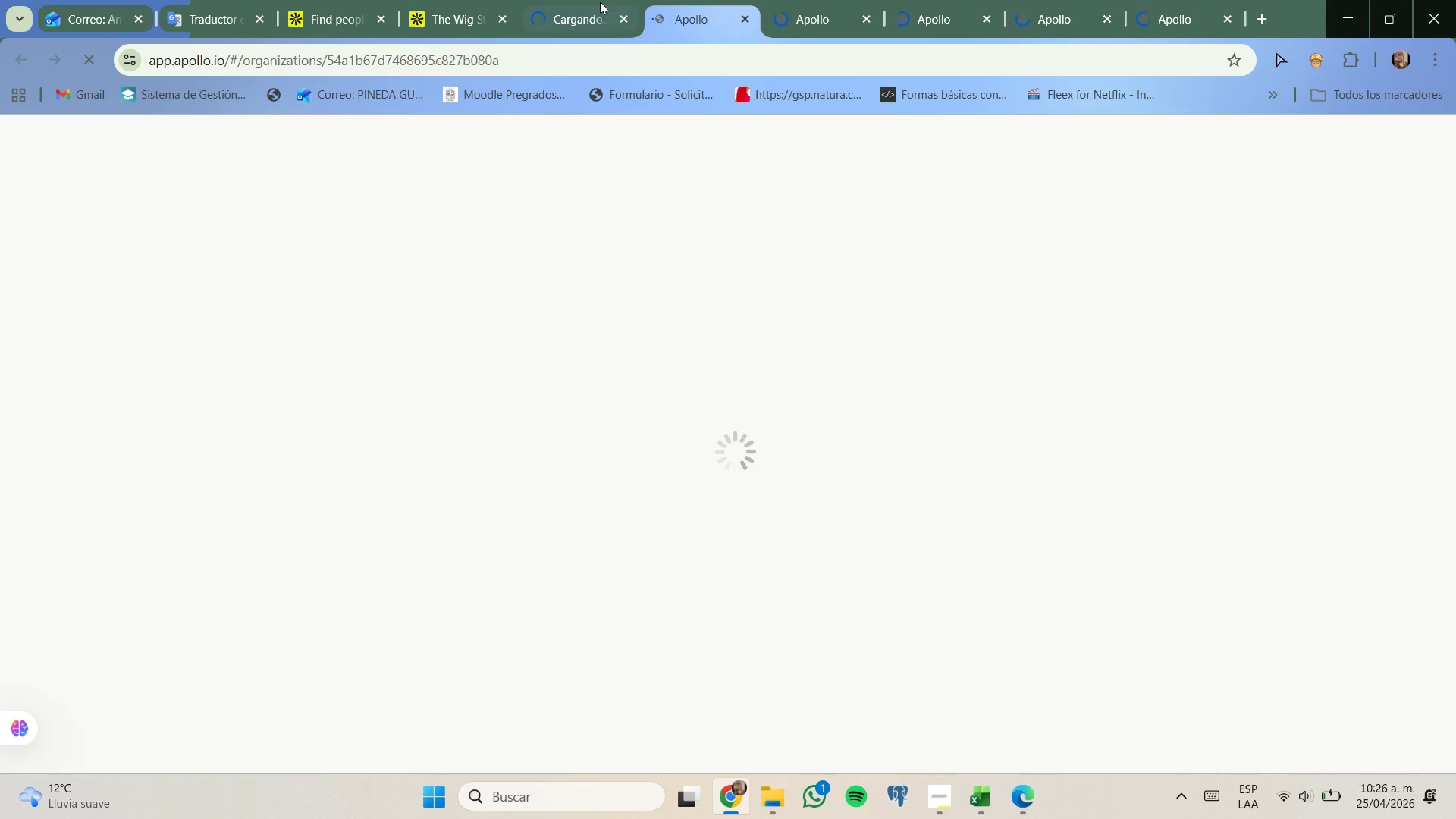 
left_click([585, 0])
 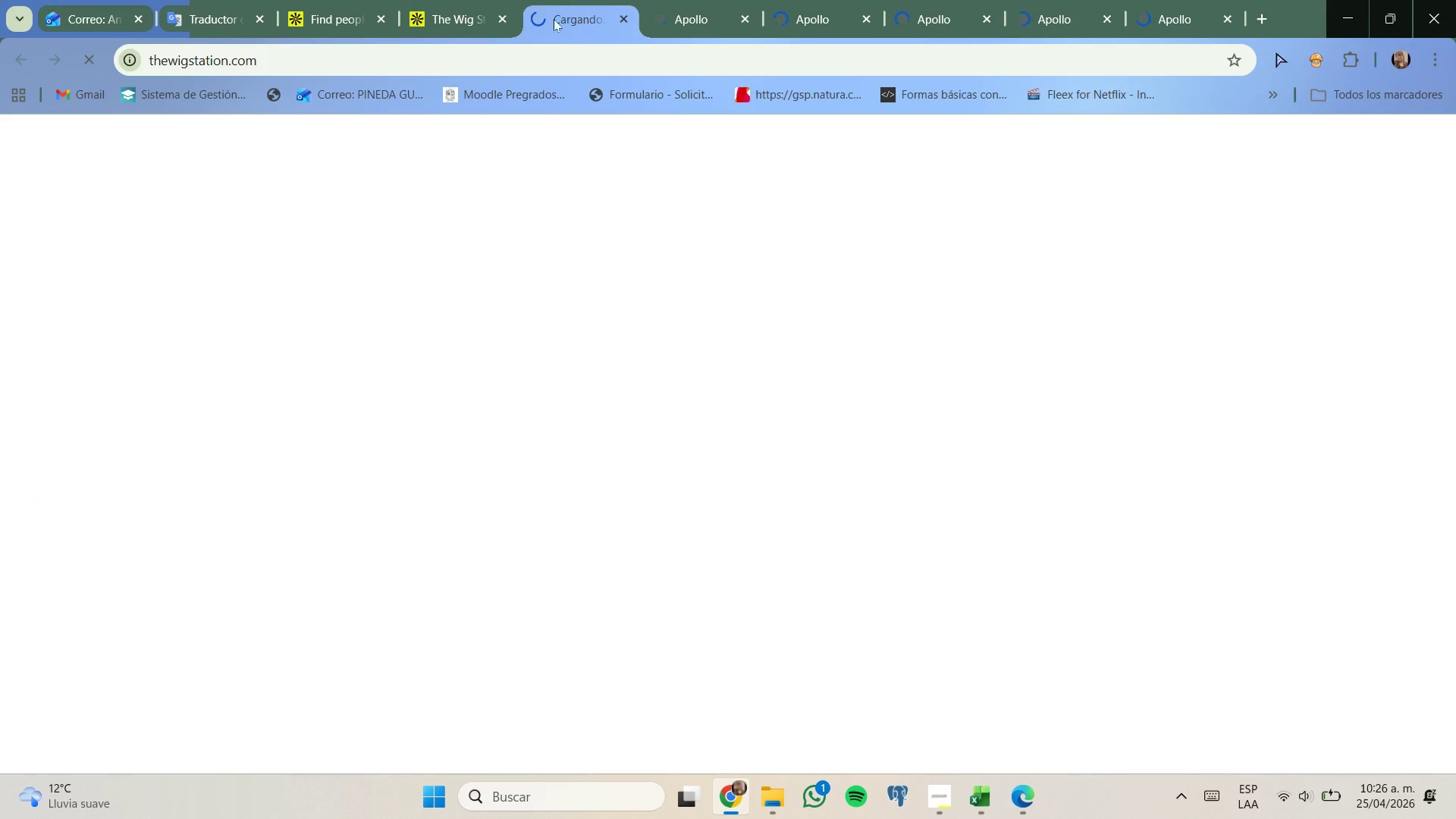 
mouse_move([472, 0])
 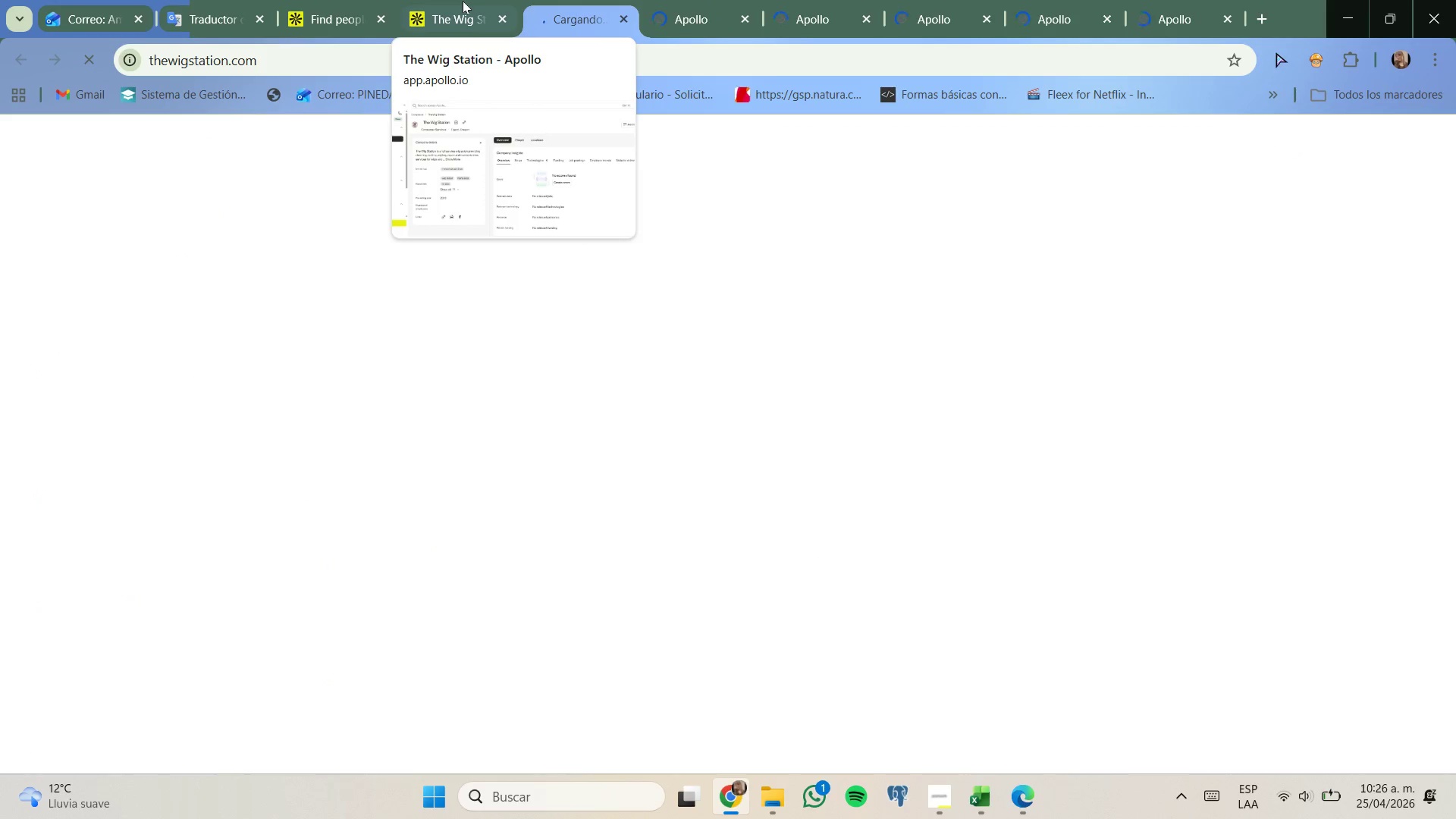 
left_click([463, 1])
 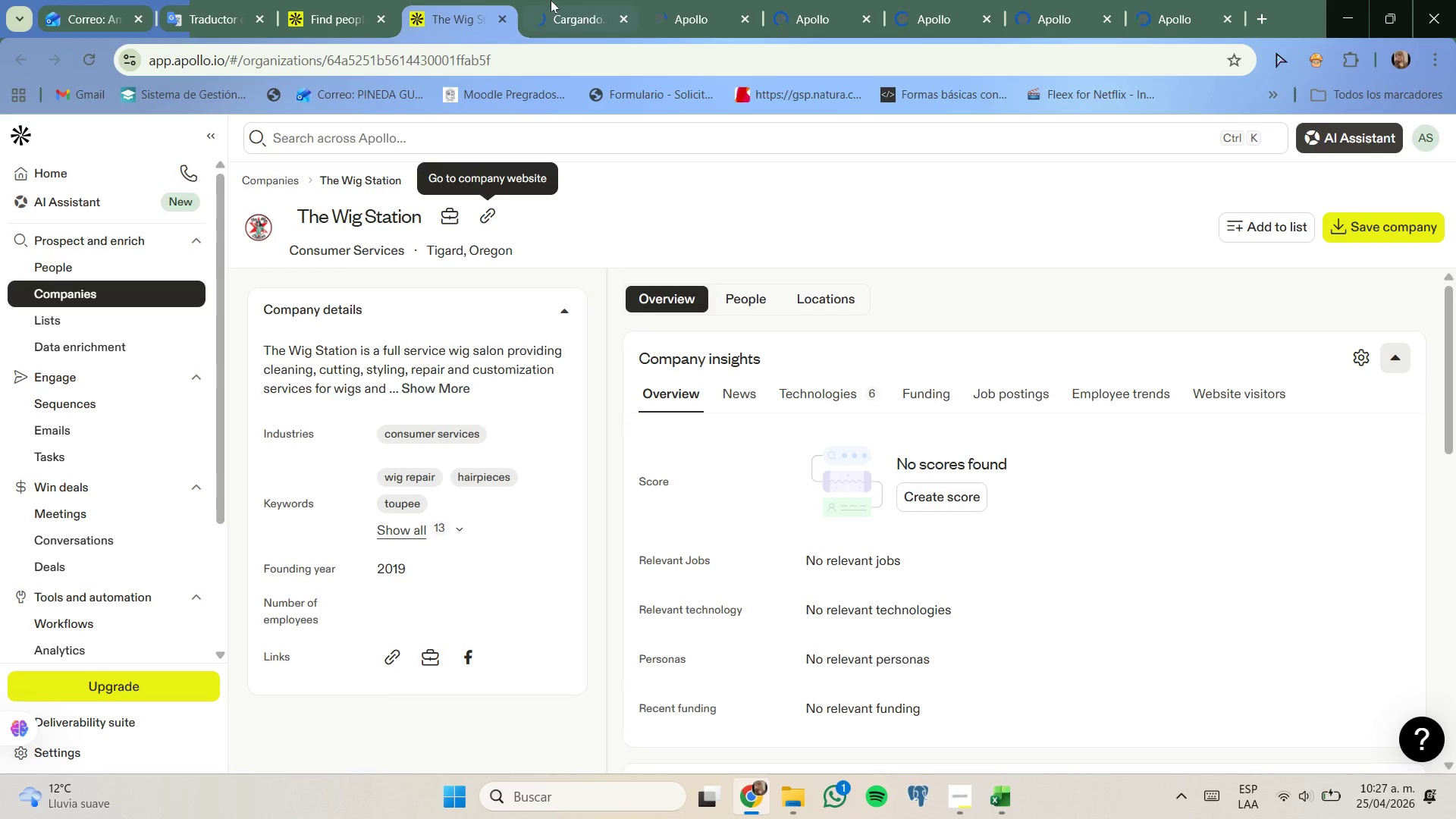 
left_click([551, 0])
 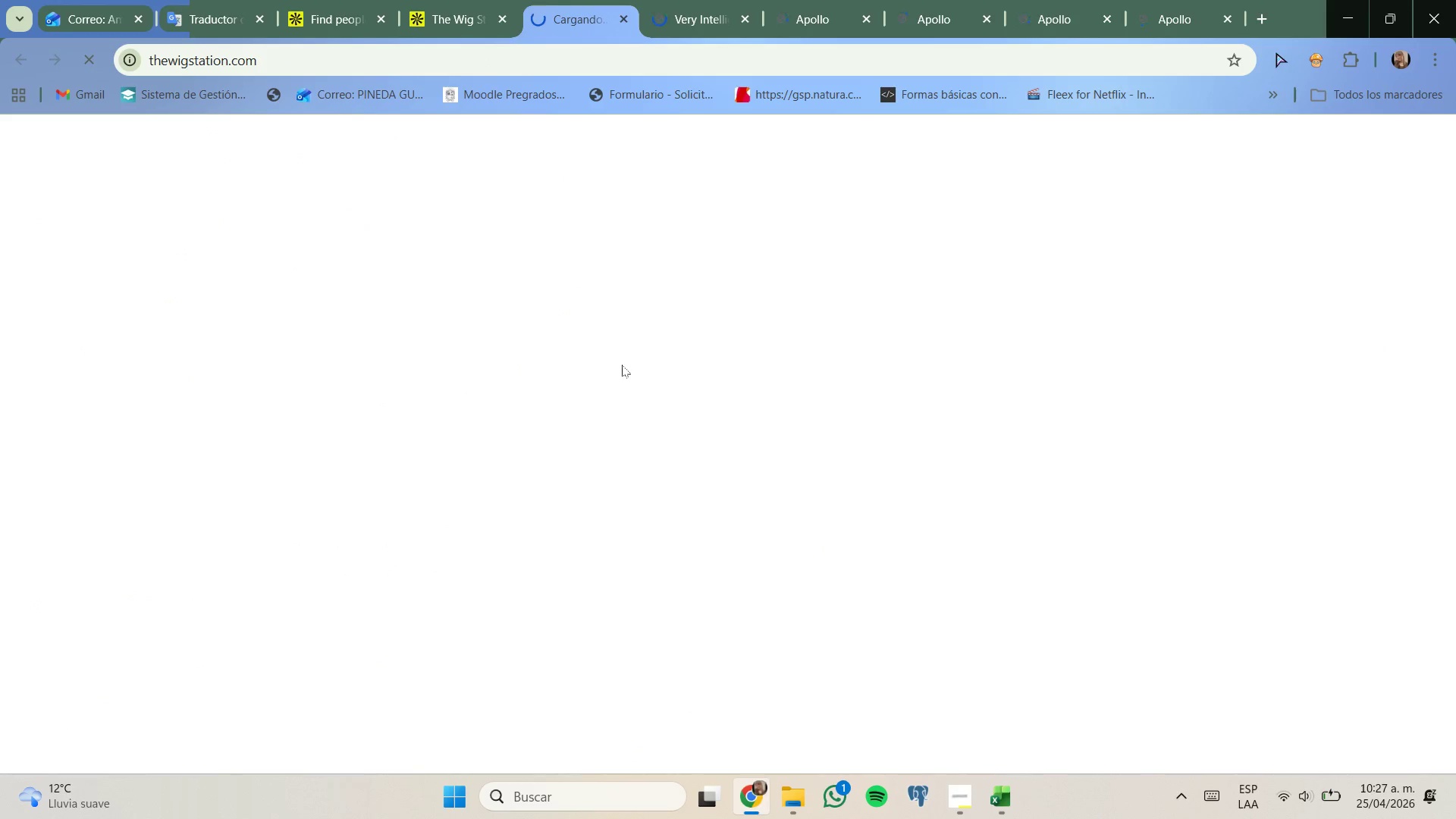 
left_click([479, 0])
 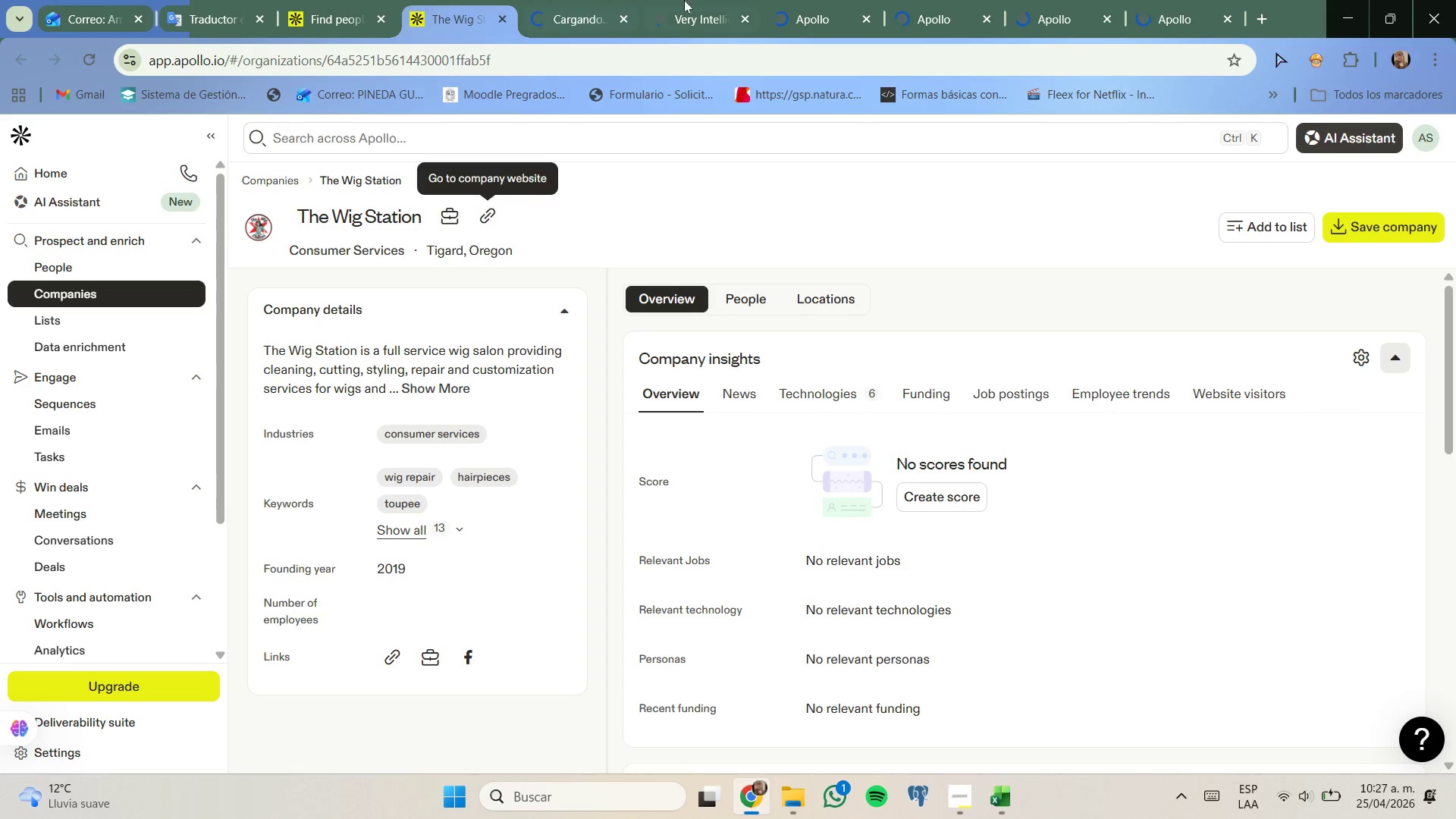 
left_click([700, 0])
 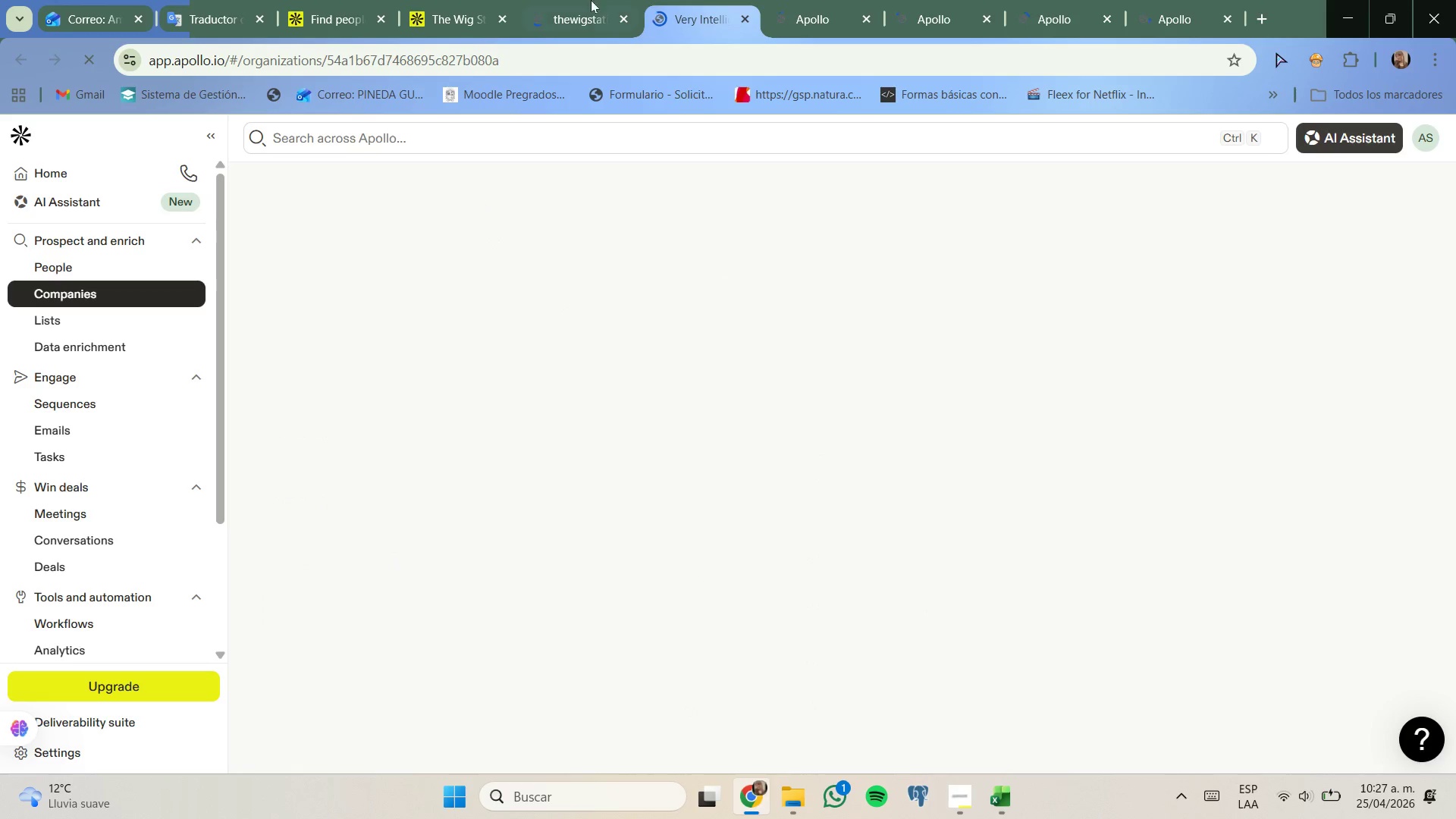 
left_click([585, 2])
 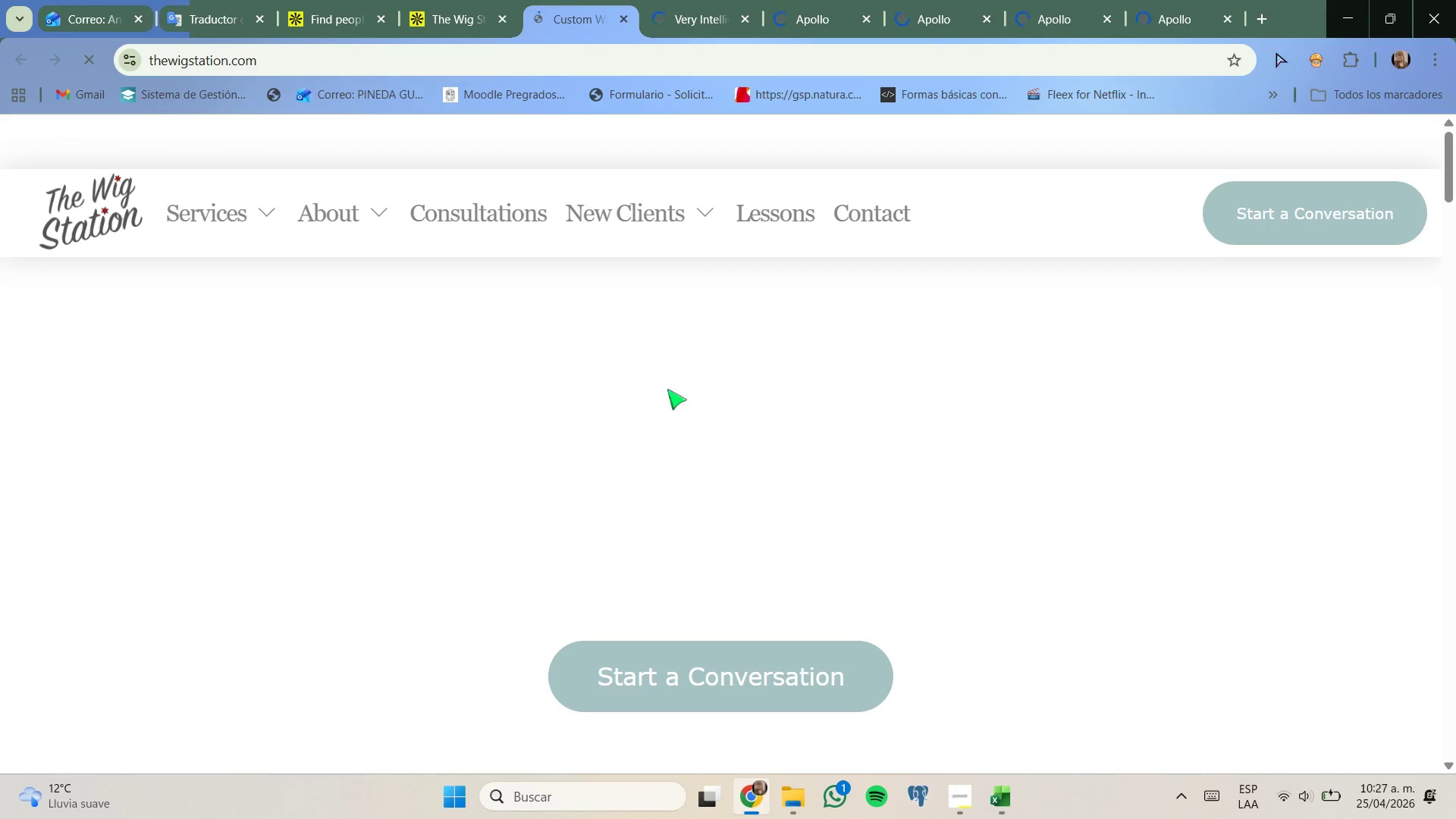 
scroll: coordinate [650, 400], scroll_direction: down, amount: 15.0
 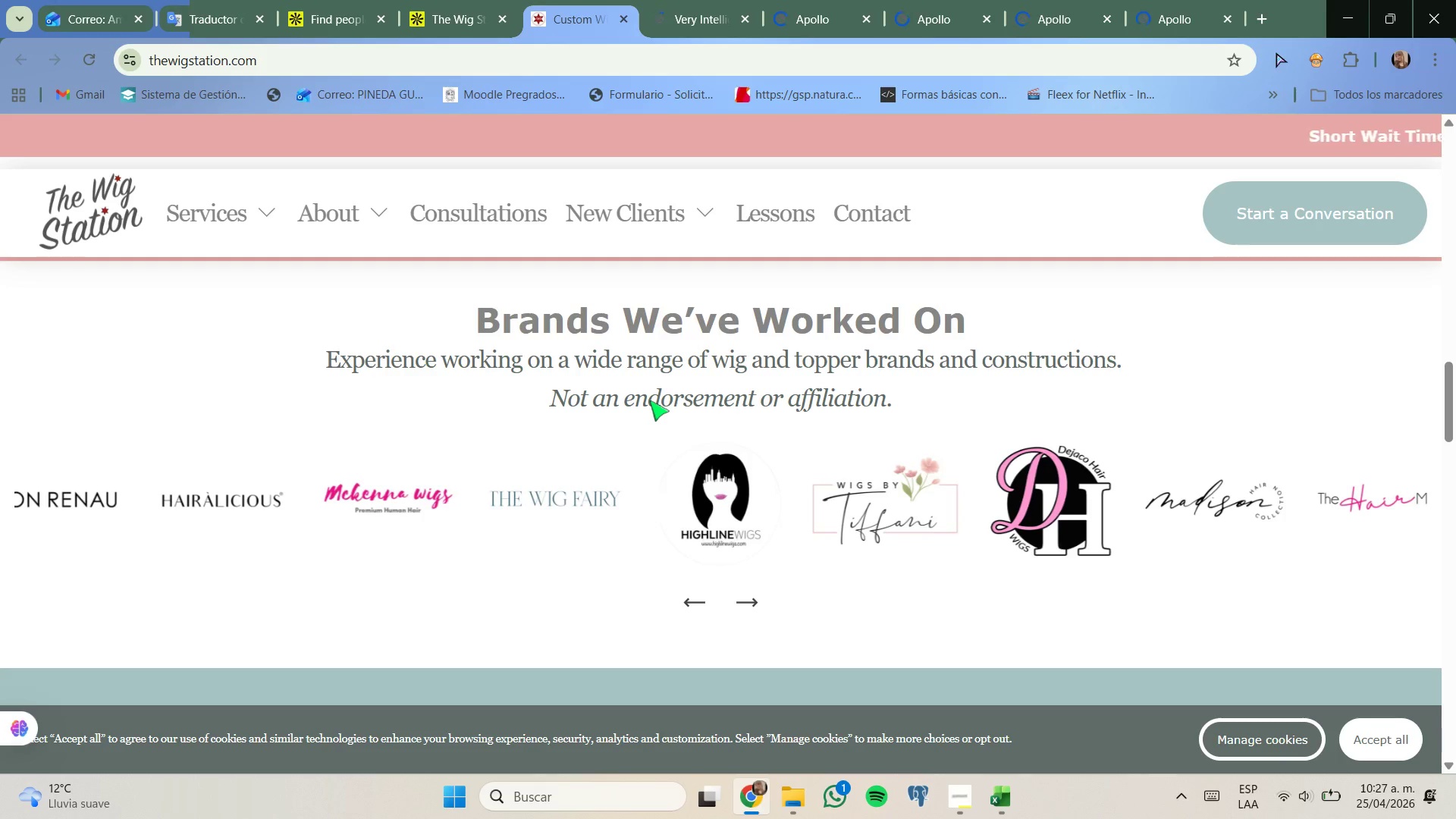 
scroll: coordinate [650, 400], scroll_direction: up, amount: 4.0
 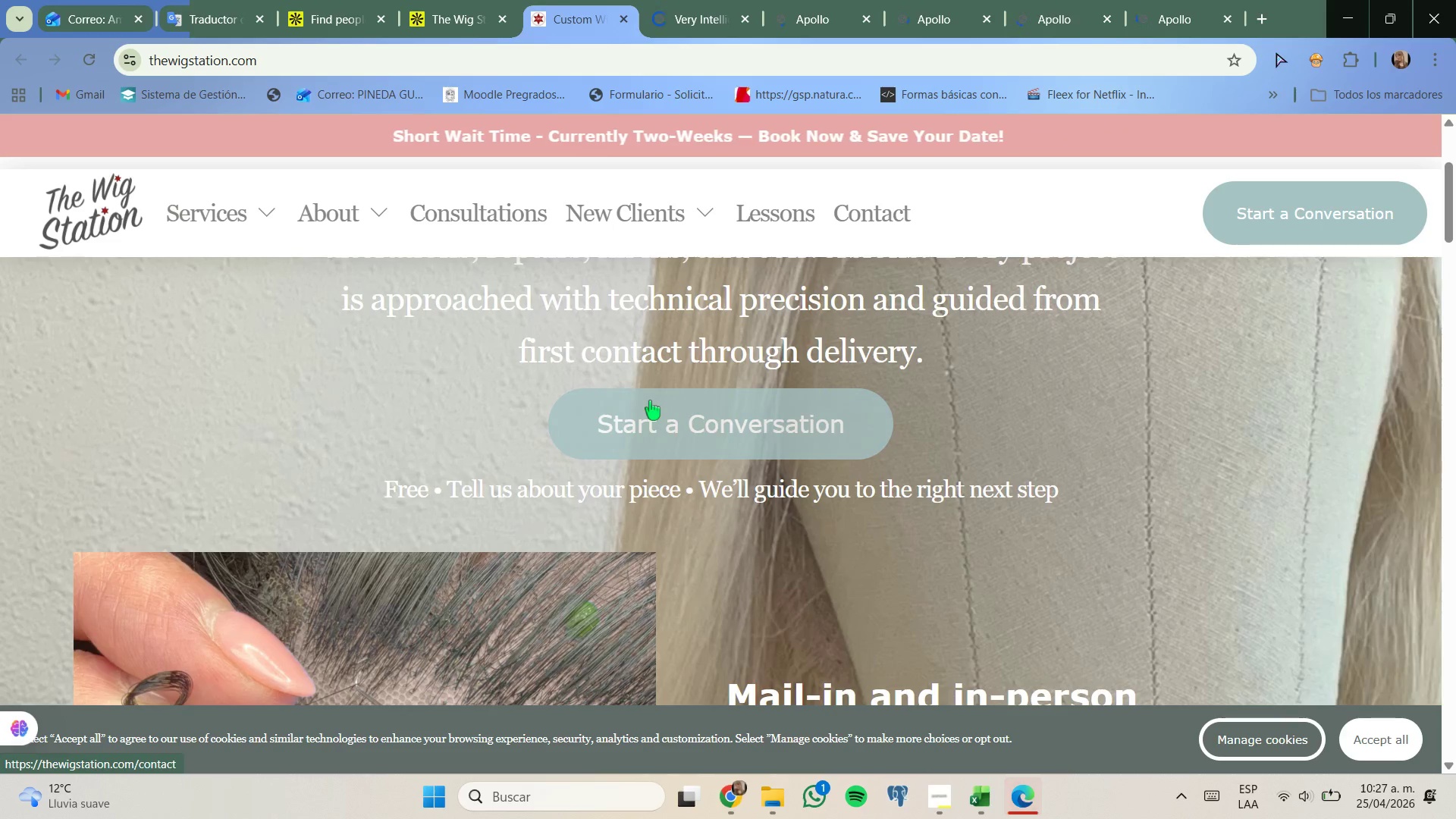 
scroll: coordinate [650, 400], scroll_direction: down, amount: 29.0
 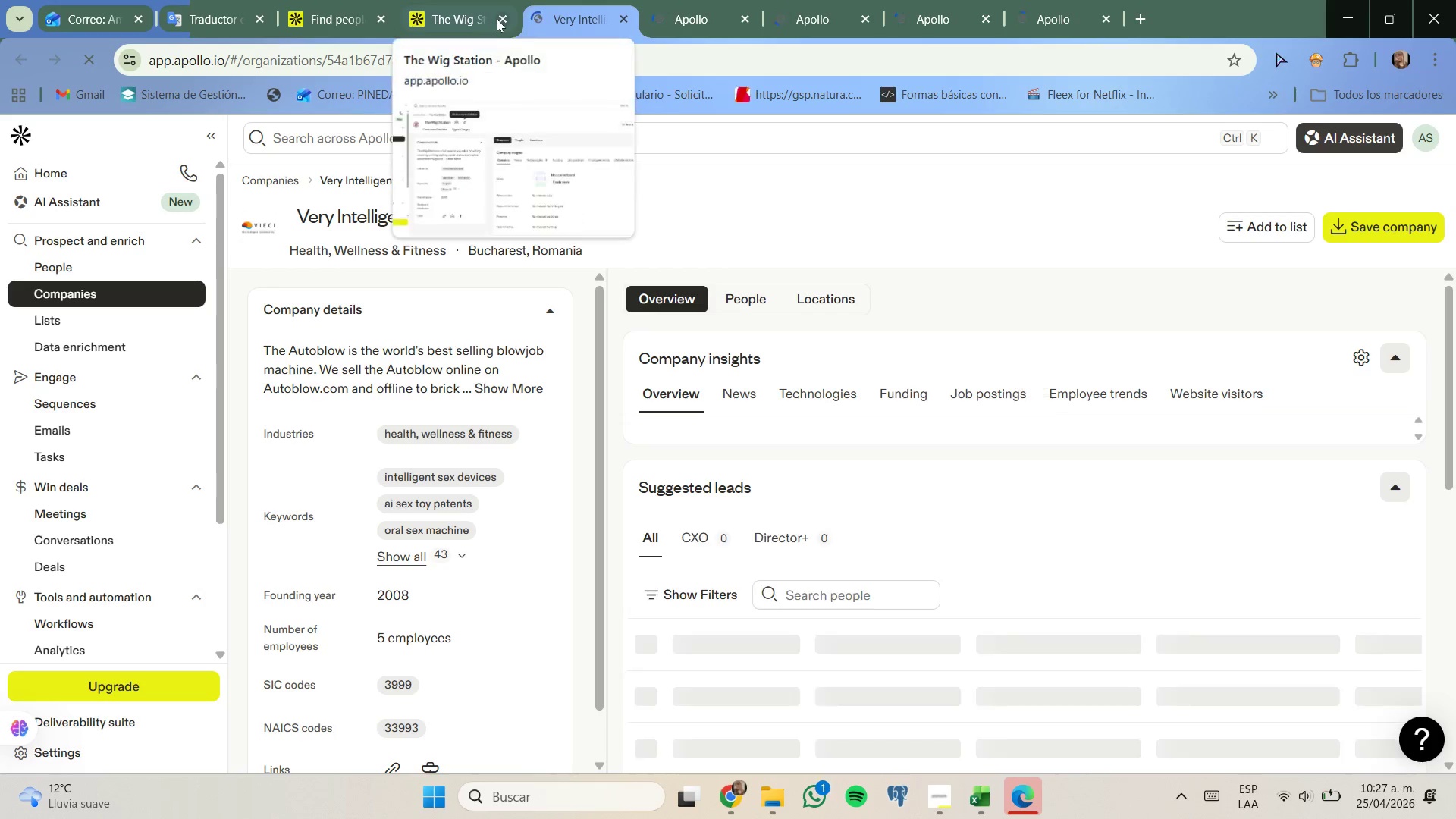 
left_click([502, 19])
 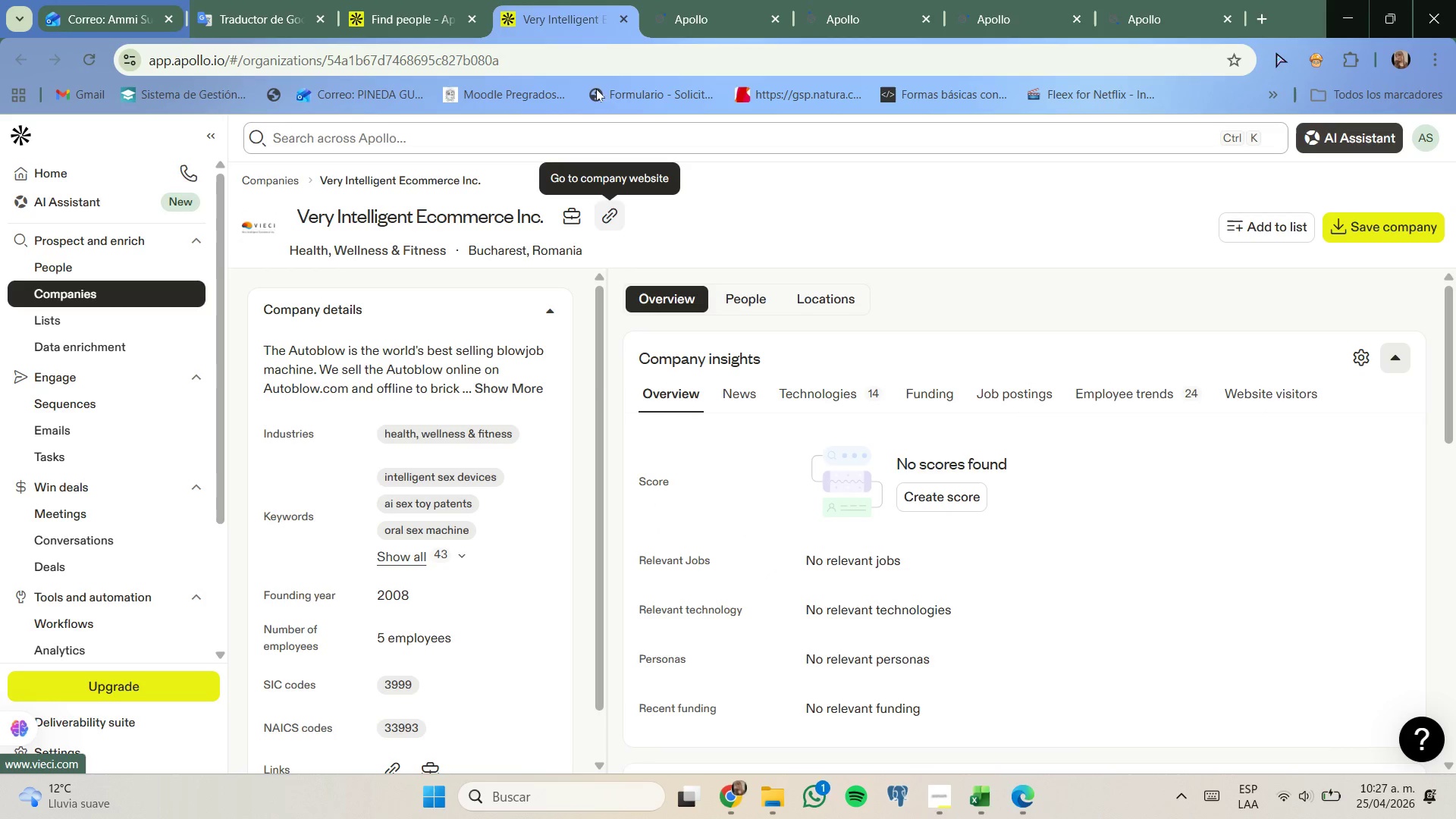 
left_click([623, 19])
 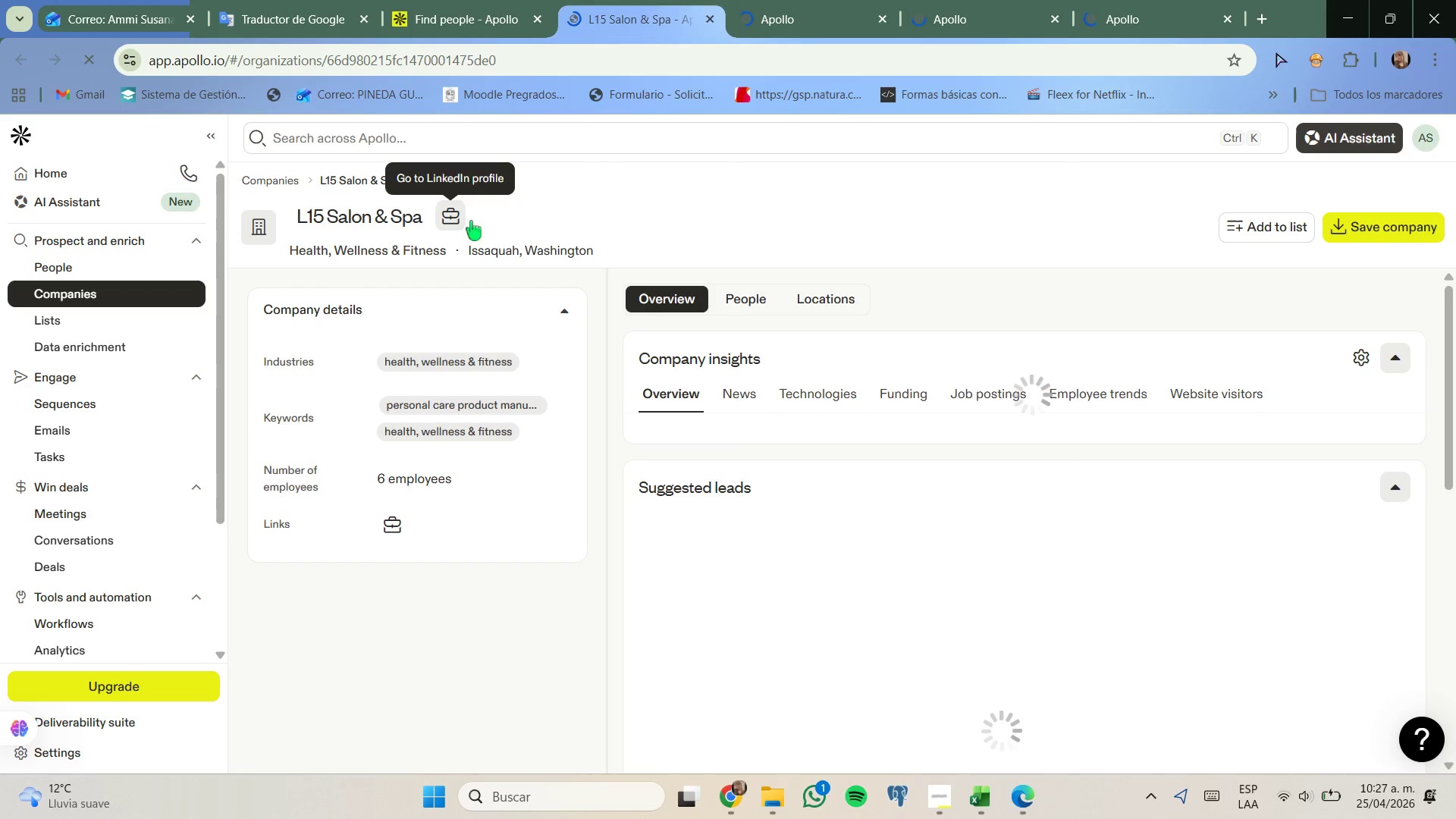 
left_click([714, 18])
 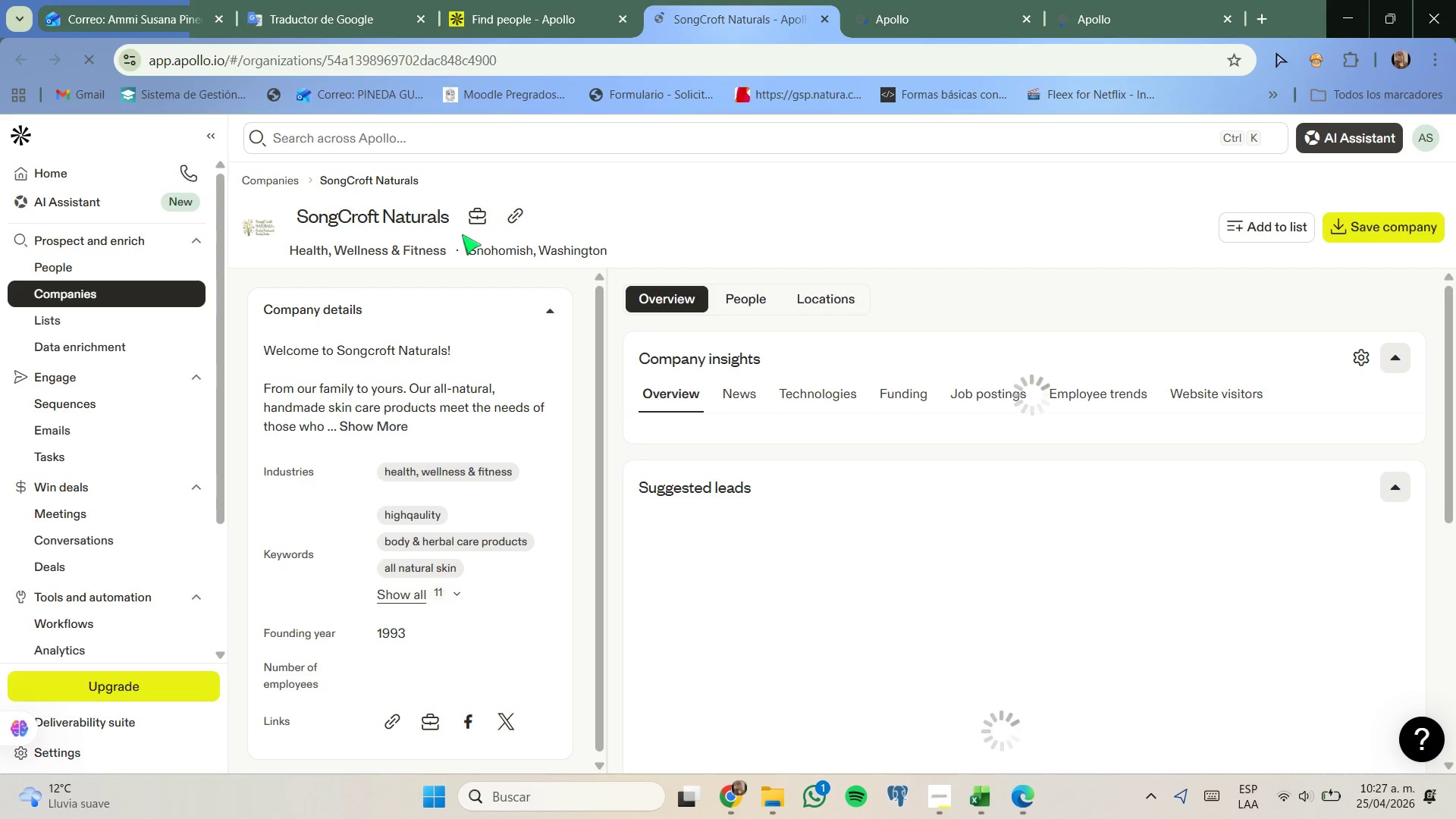 
left_click([514, 216])
 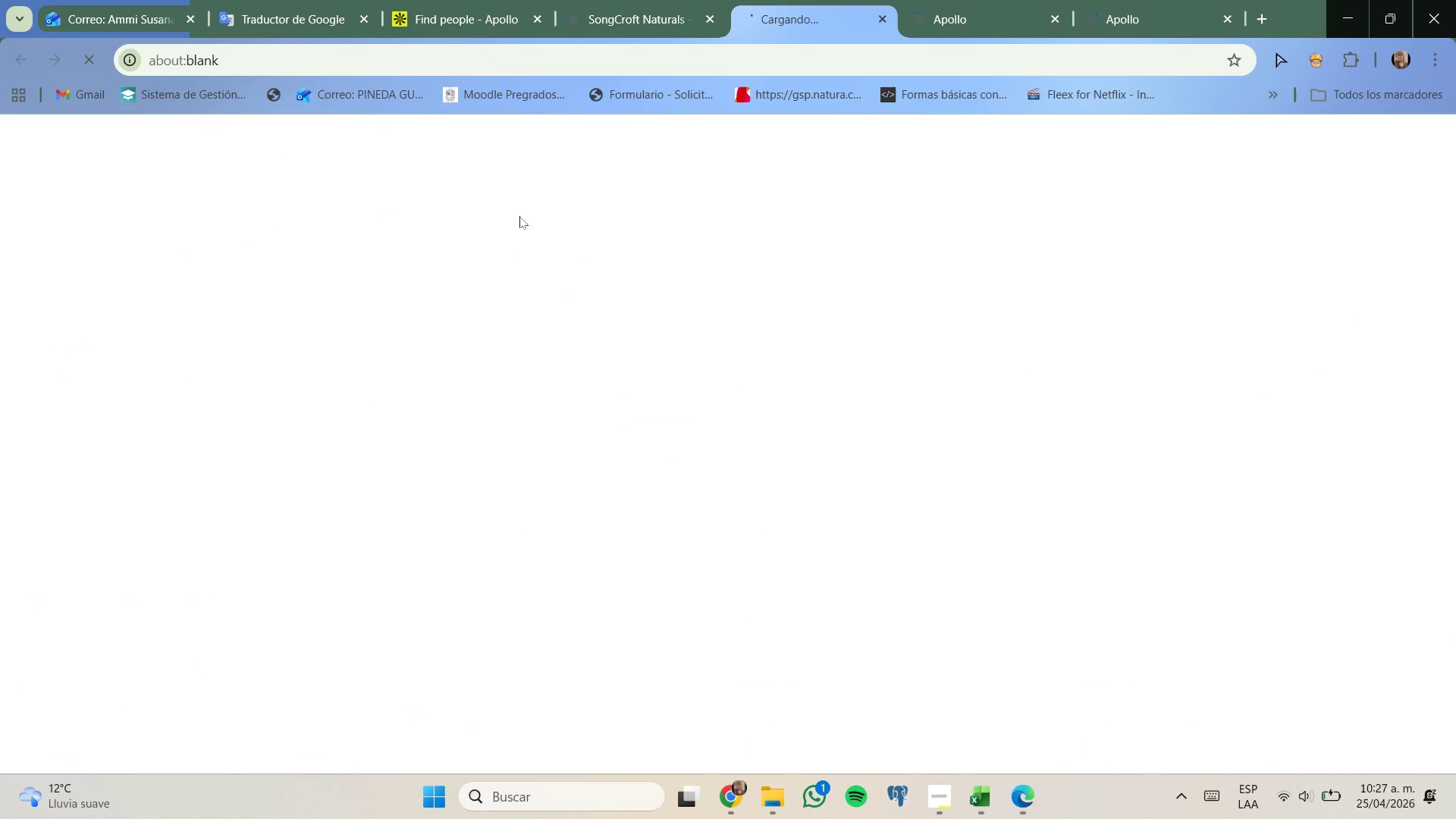 
left_click([981, 0])
 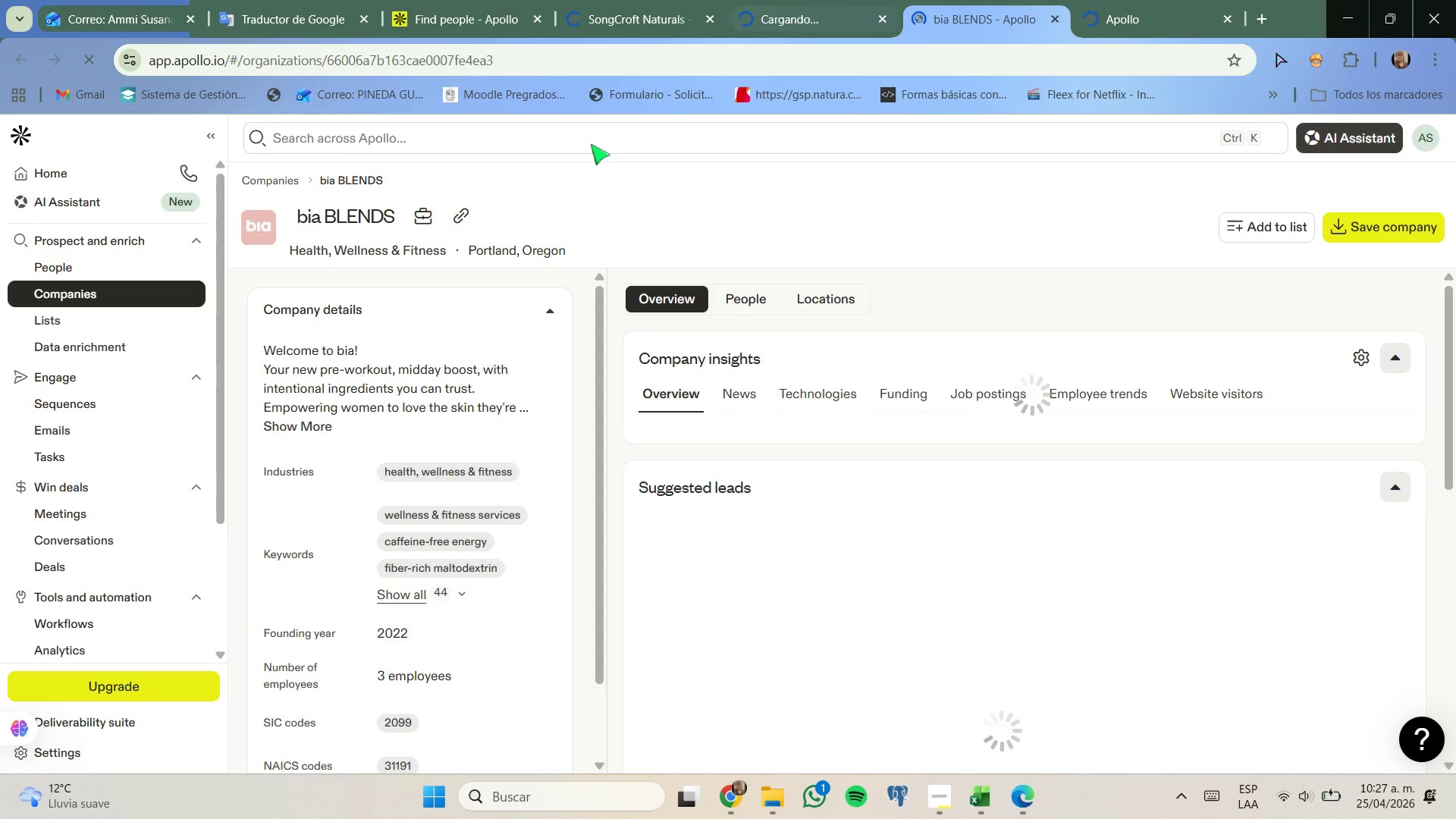 
left_click([462, 212])
 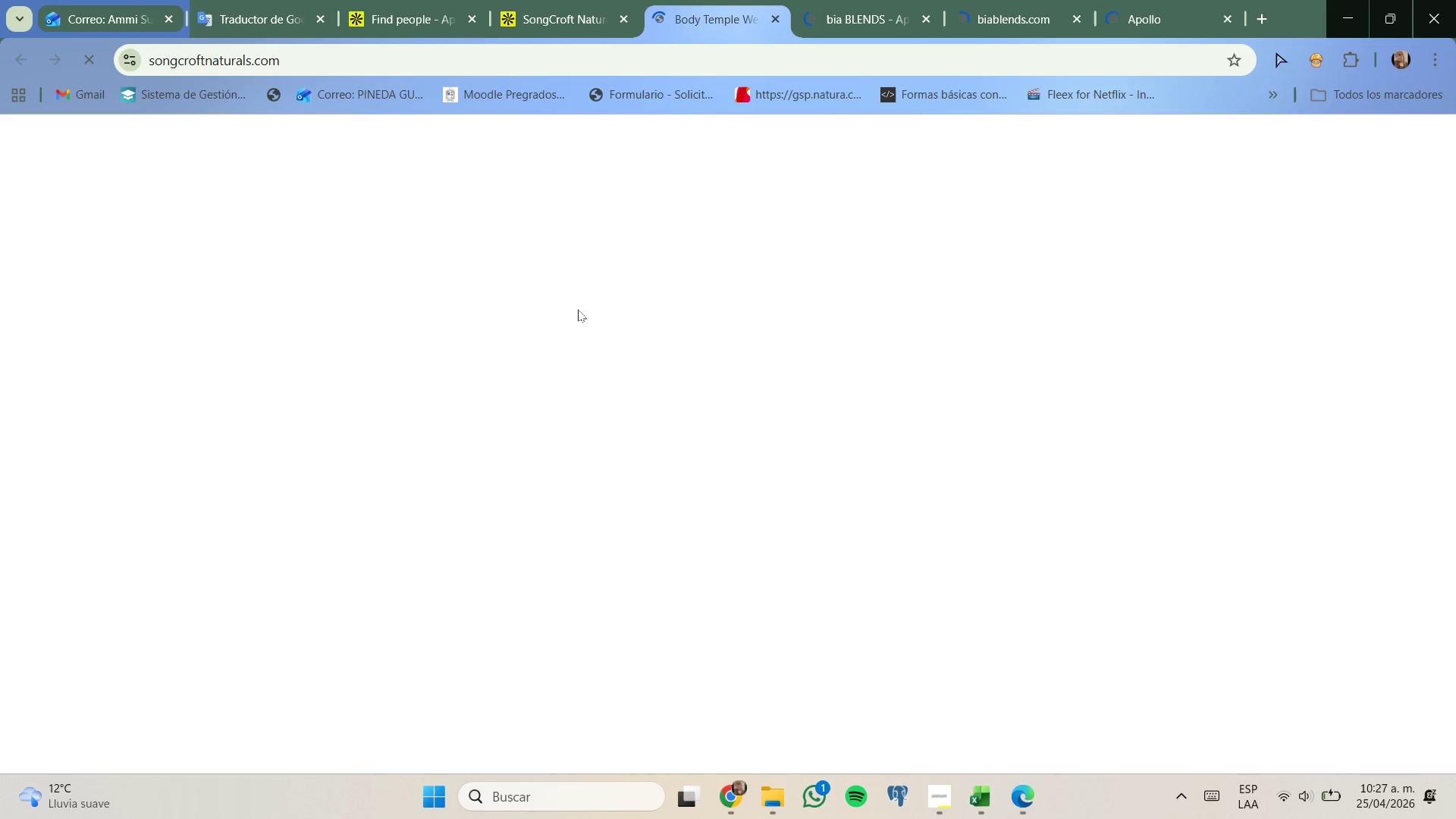 
wait(6.31)
 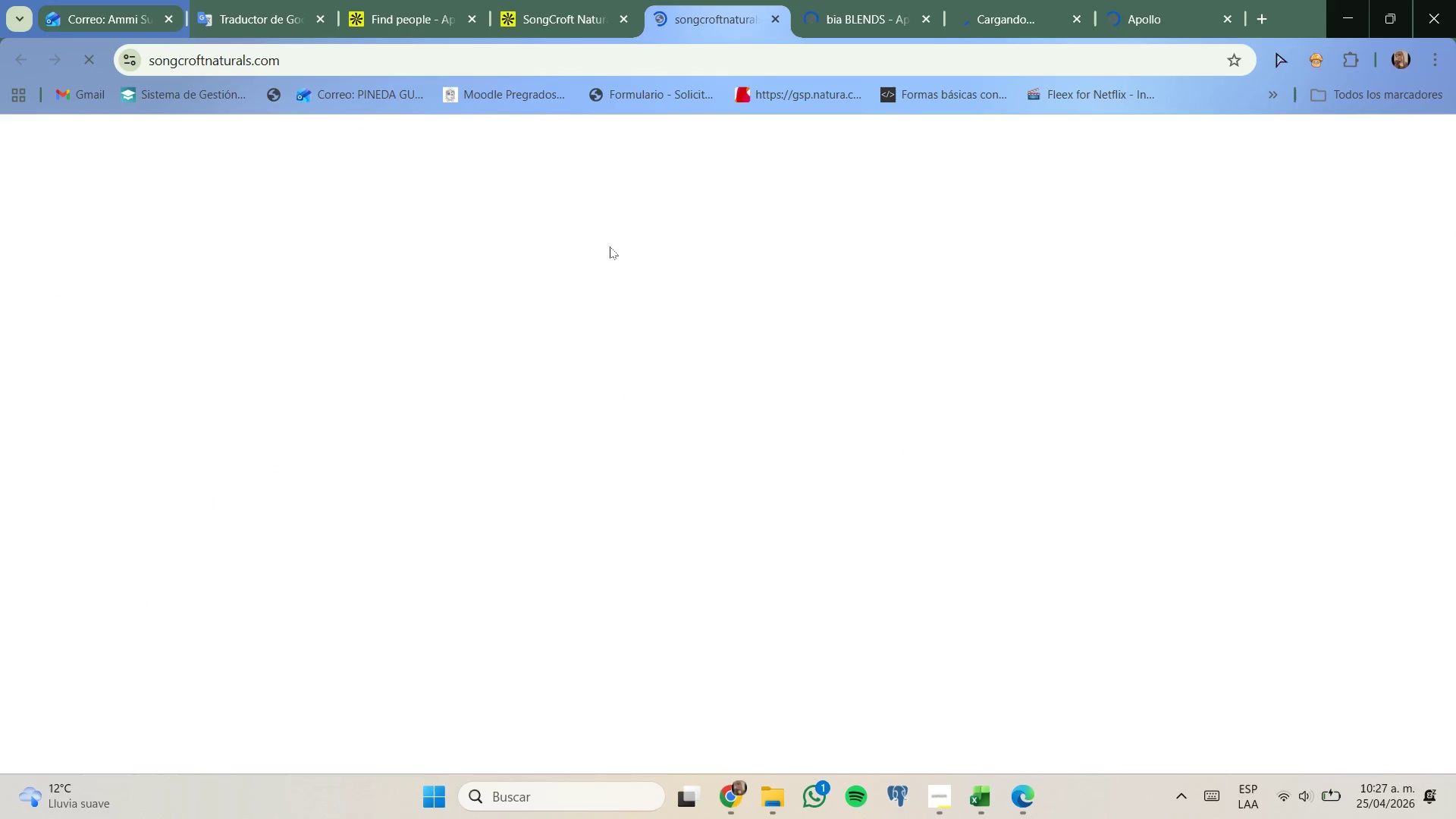 
scroll: coordinate [577, 315], scroll_direction: down, amount: 3.0
 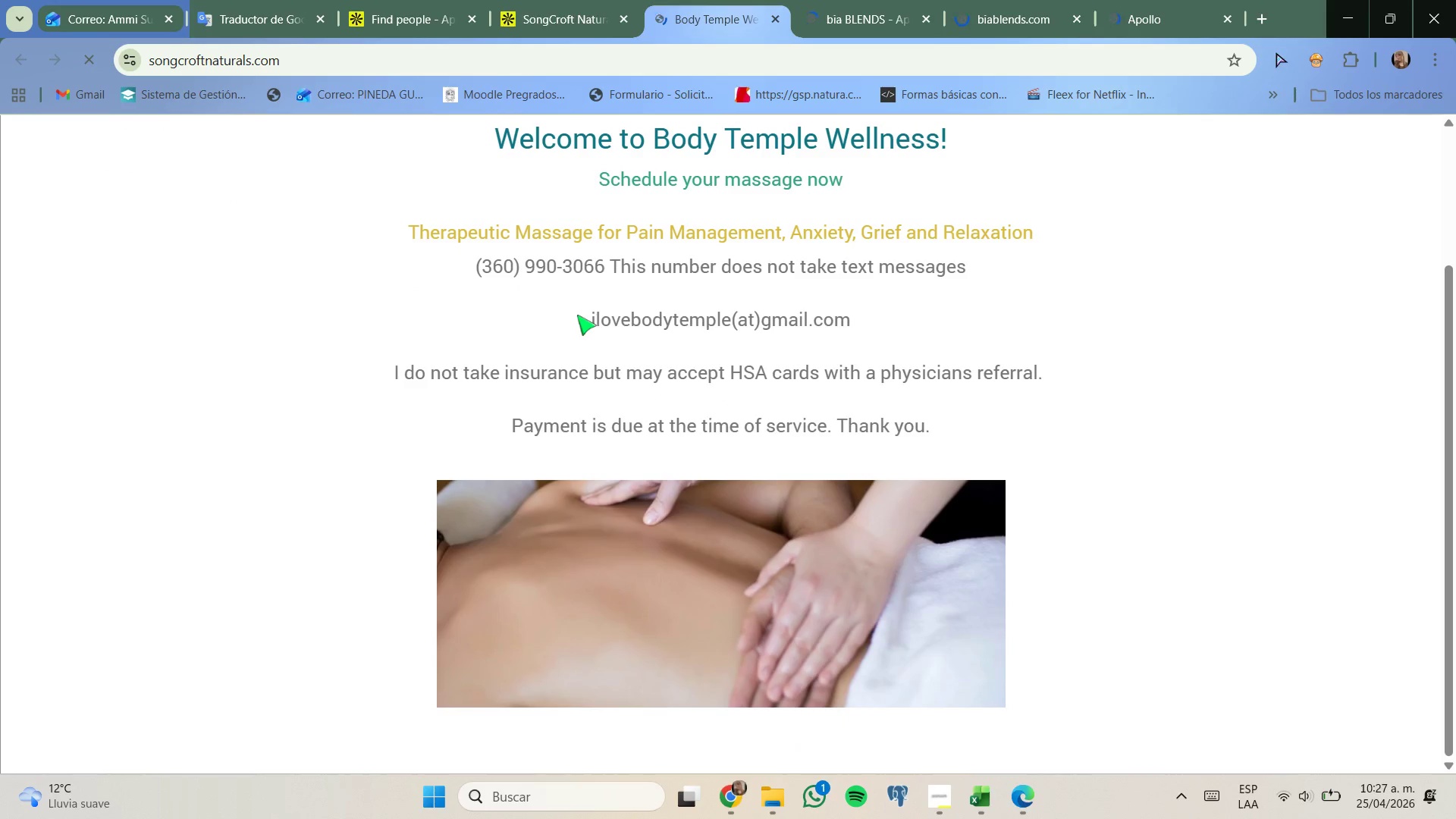 
scroll: coordinate [577, 315], scroll_direction: up, amount: 1.0
 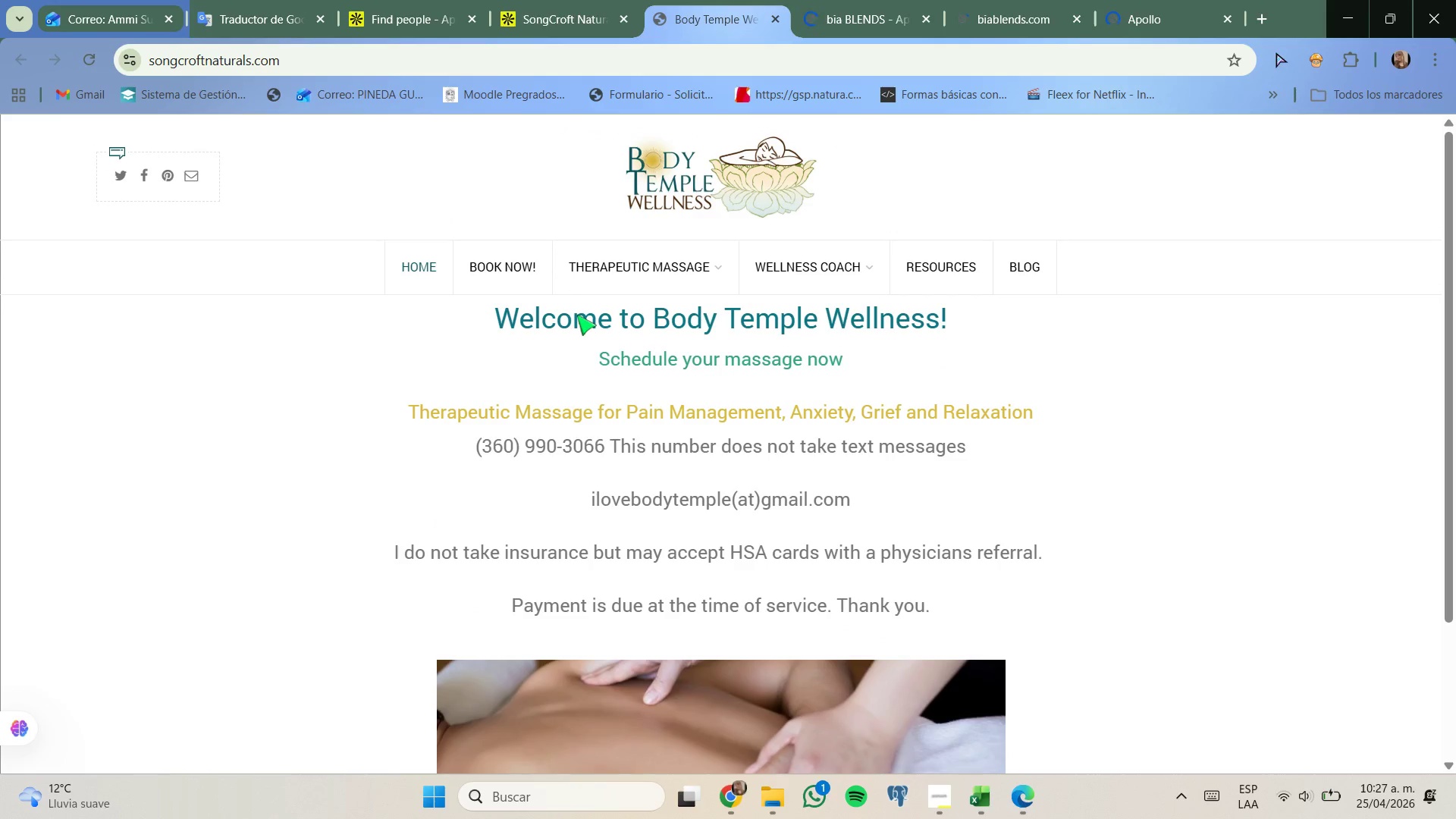 
scroll: coordinate [563, 302], scroll_direction: down, amount: 5.0
 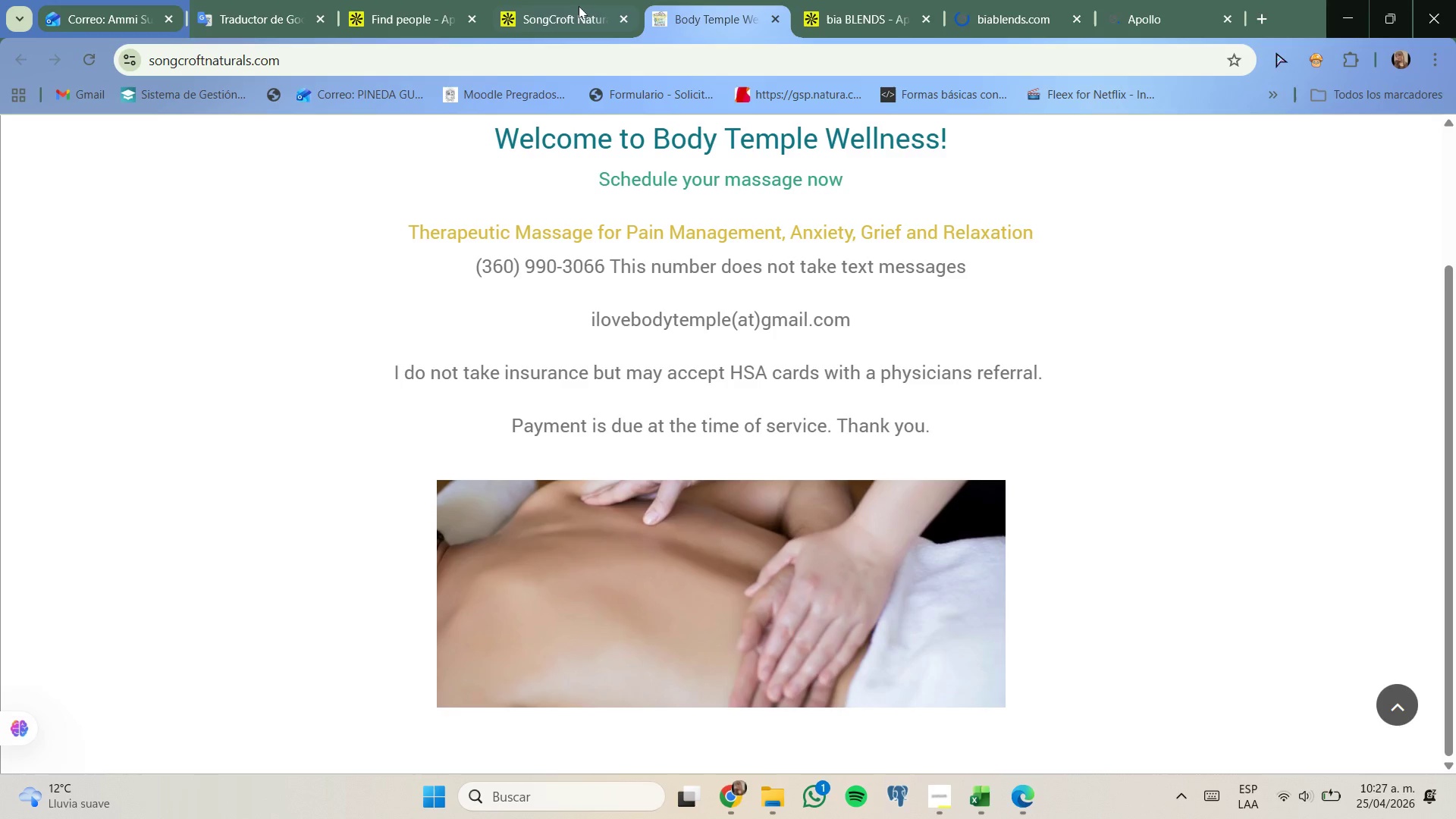 
left_click([579, 6])
 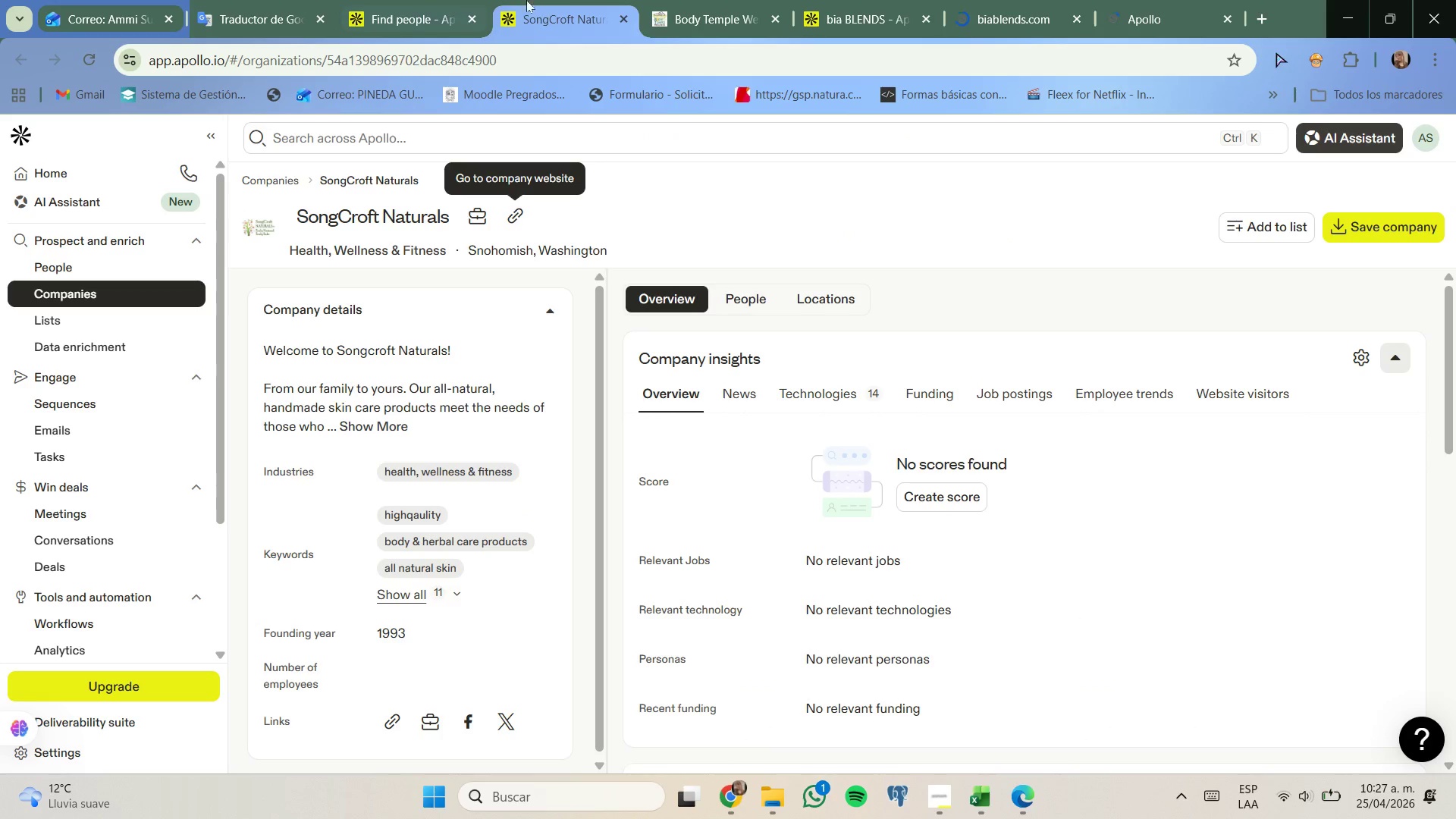 
left_click_drag(start_coordinate=[717, 0], to_coordinate=[707, 0])
 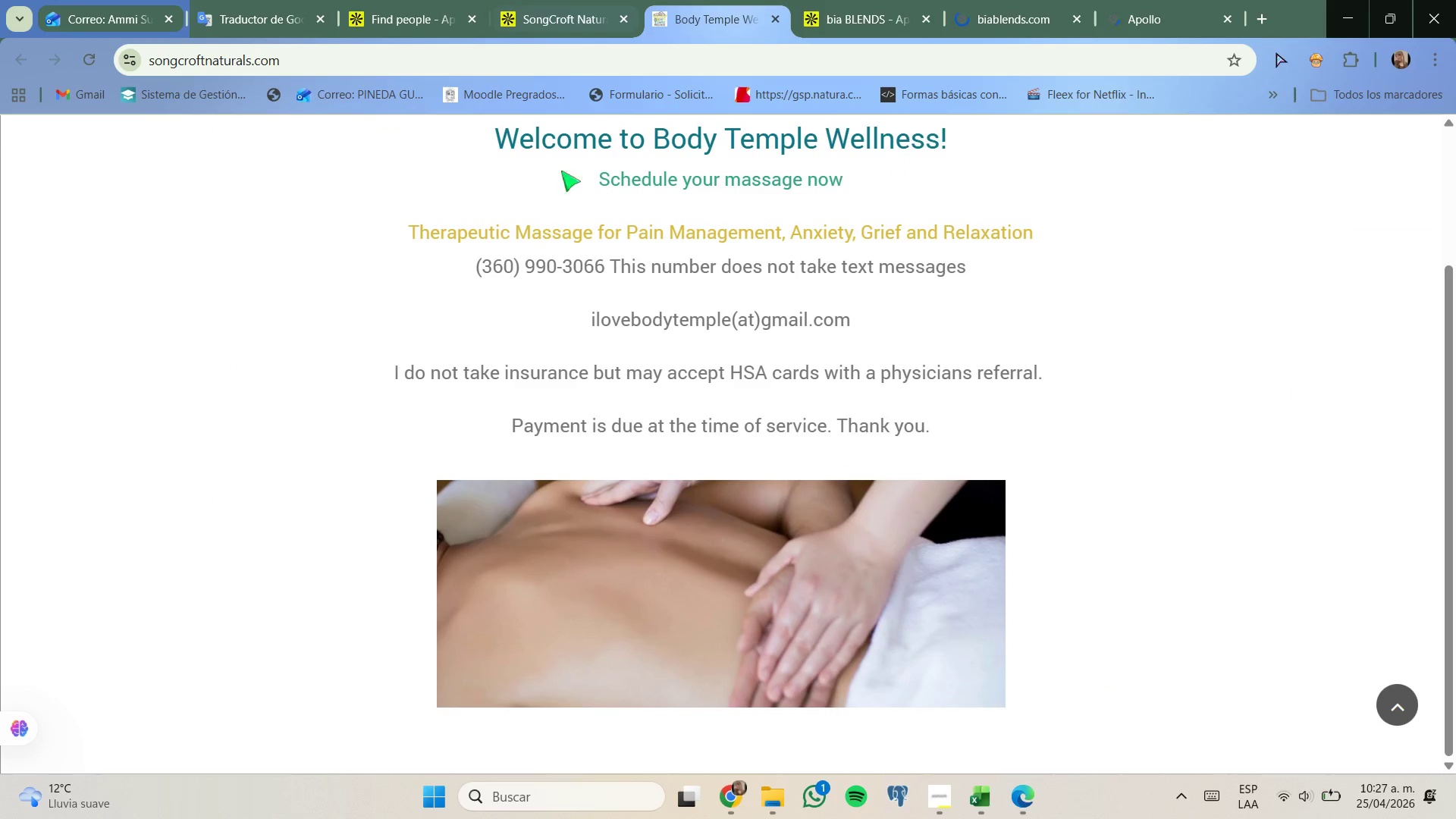 
scroll: coordinate [538, 203], scroll_direction: up, amount: 2.0
 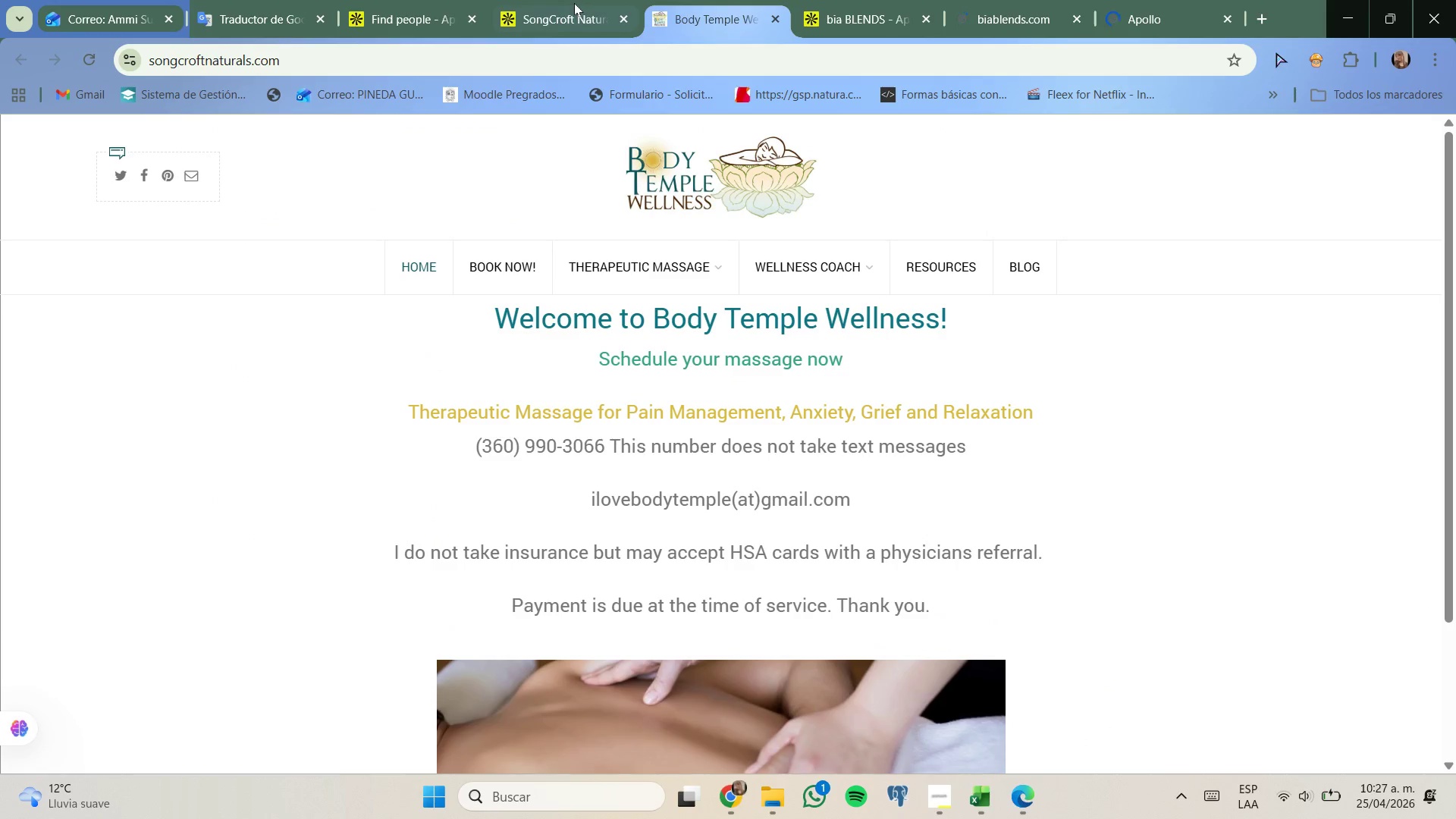 
left_click([574, 3])
 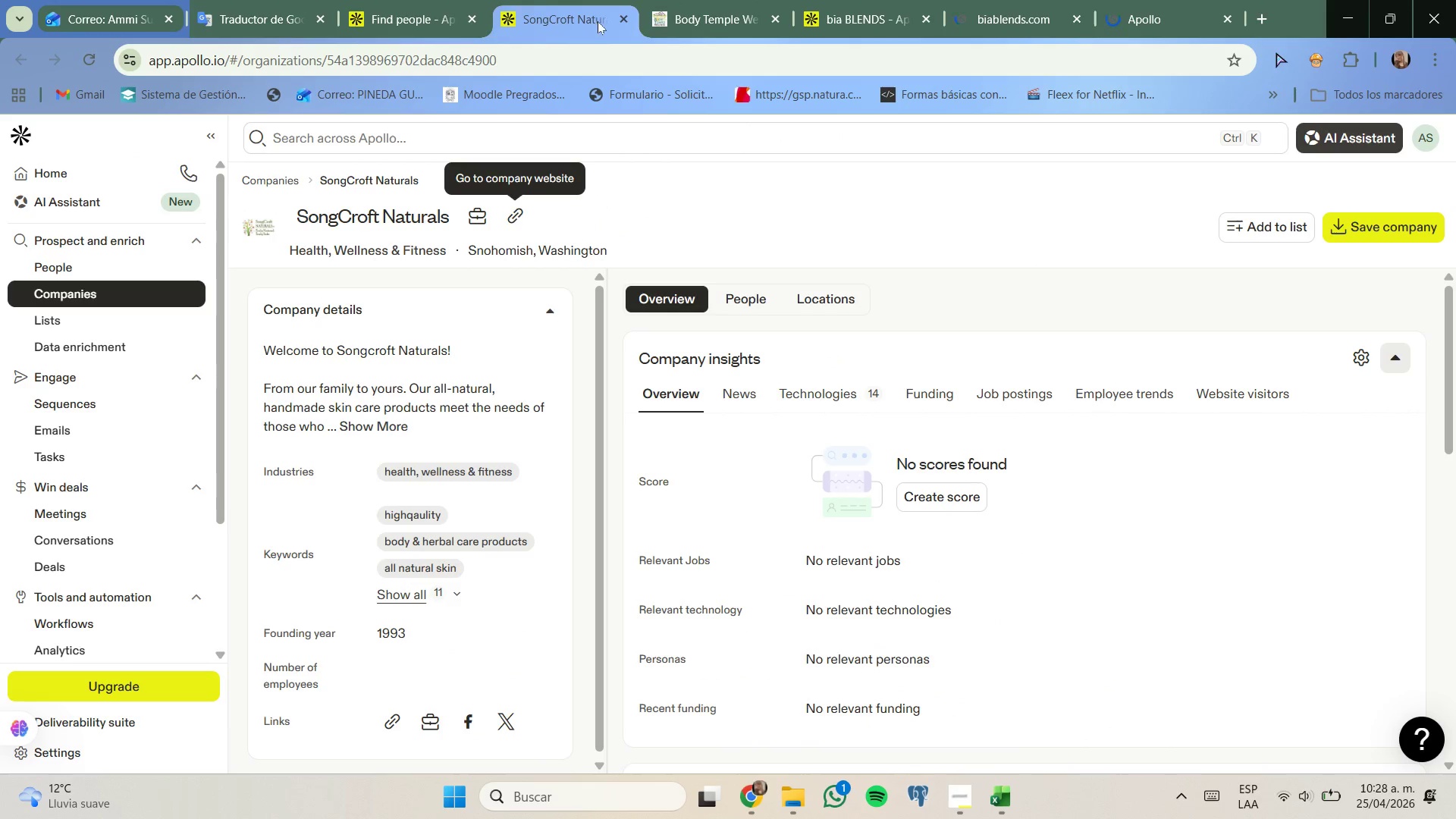 
left_click([518, 213])
 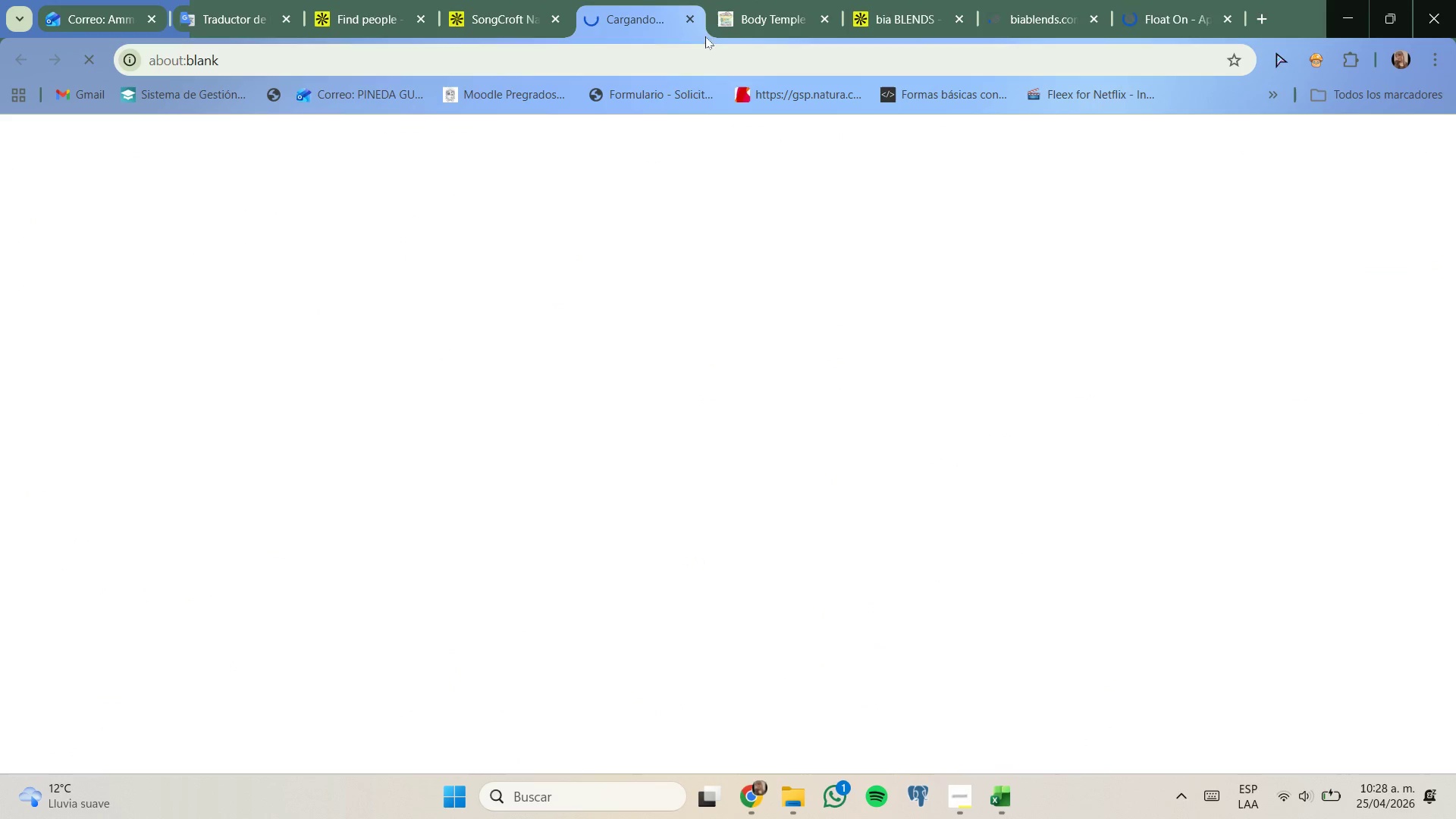 
left_click([714, 28])
 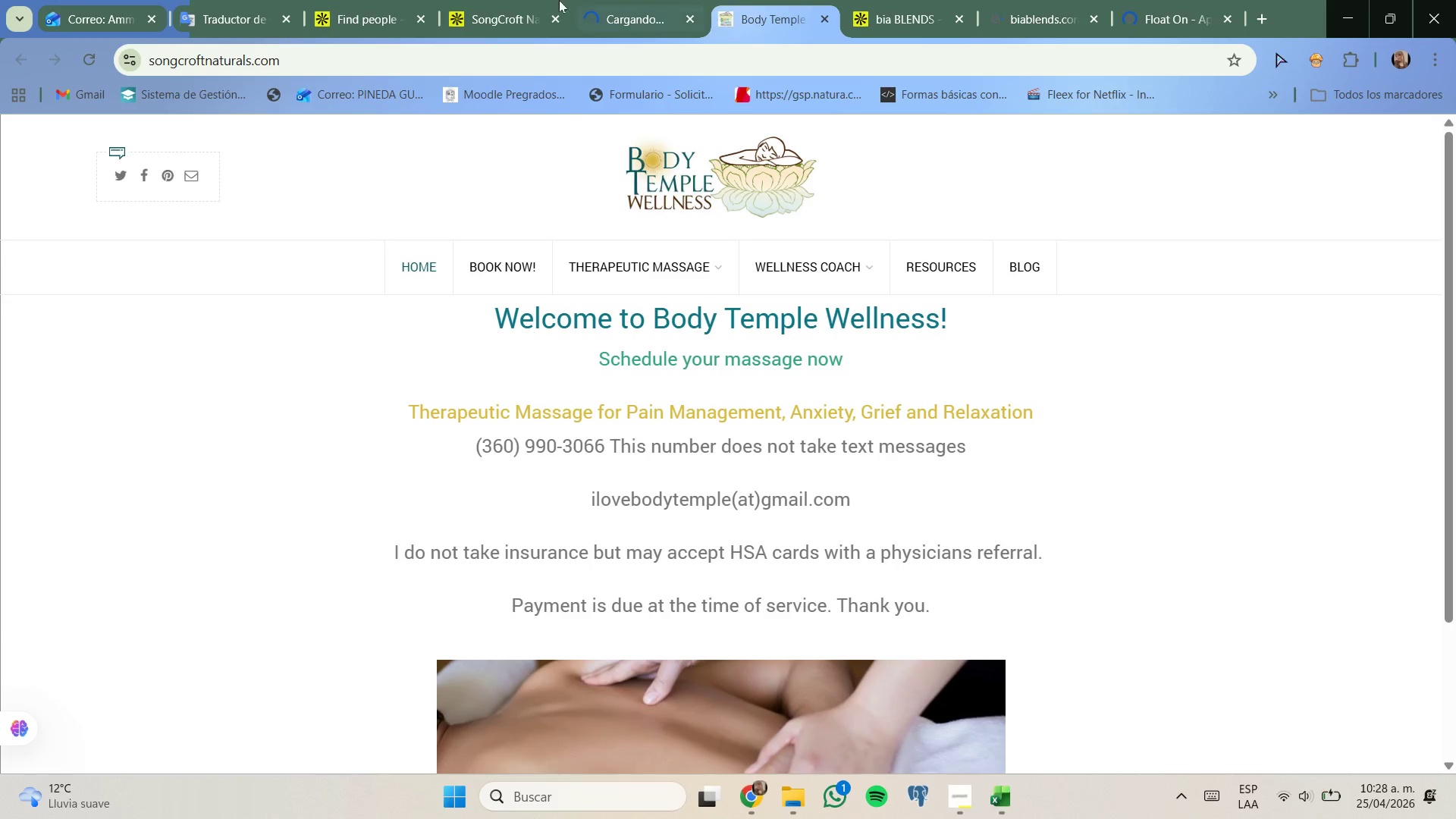 
left_click([494, 0])
 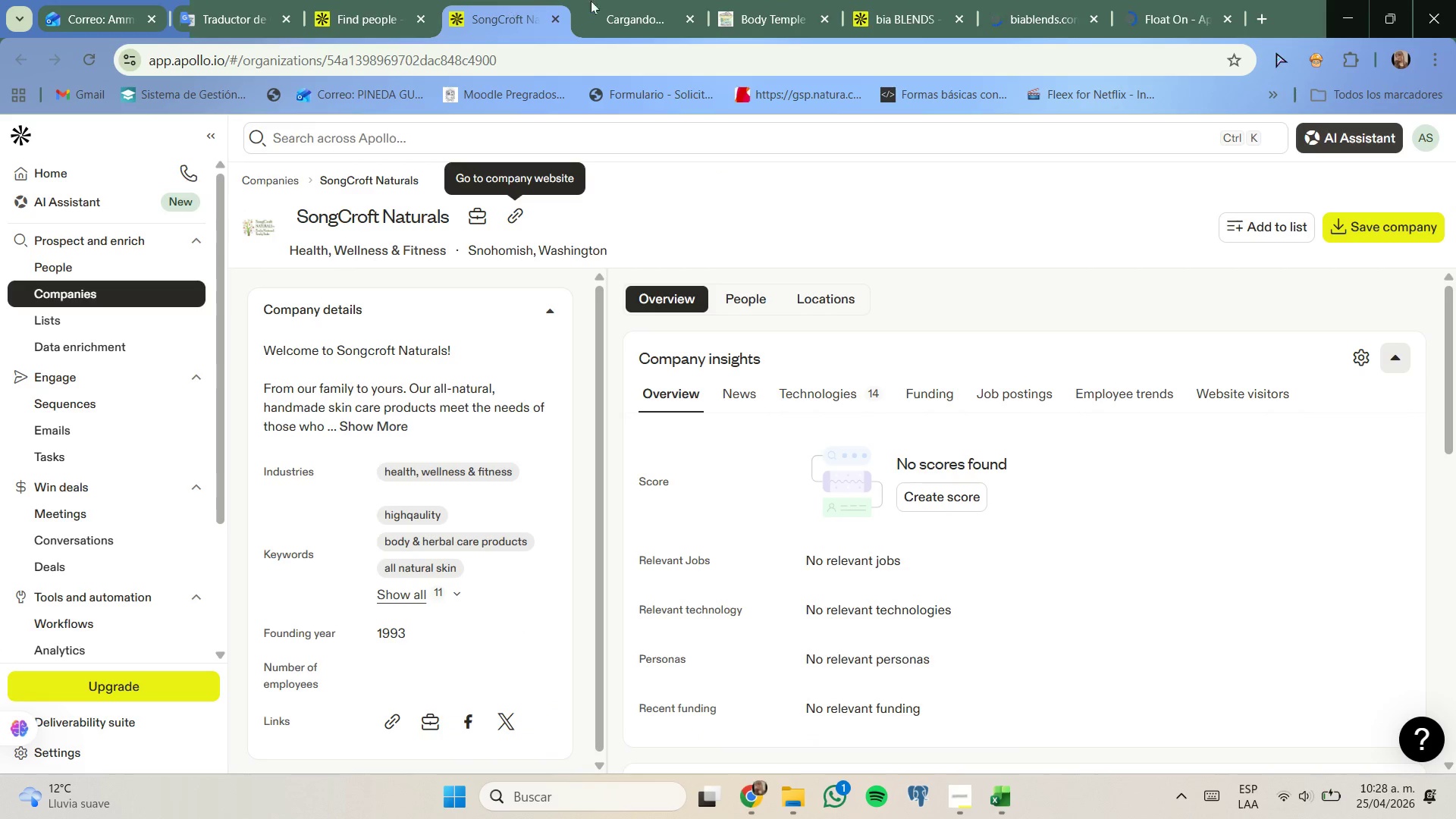 
left_click([619, 0])
 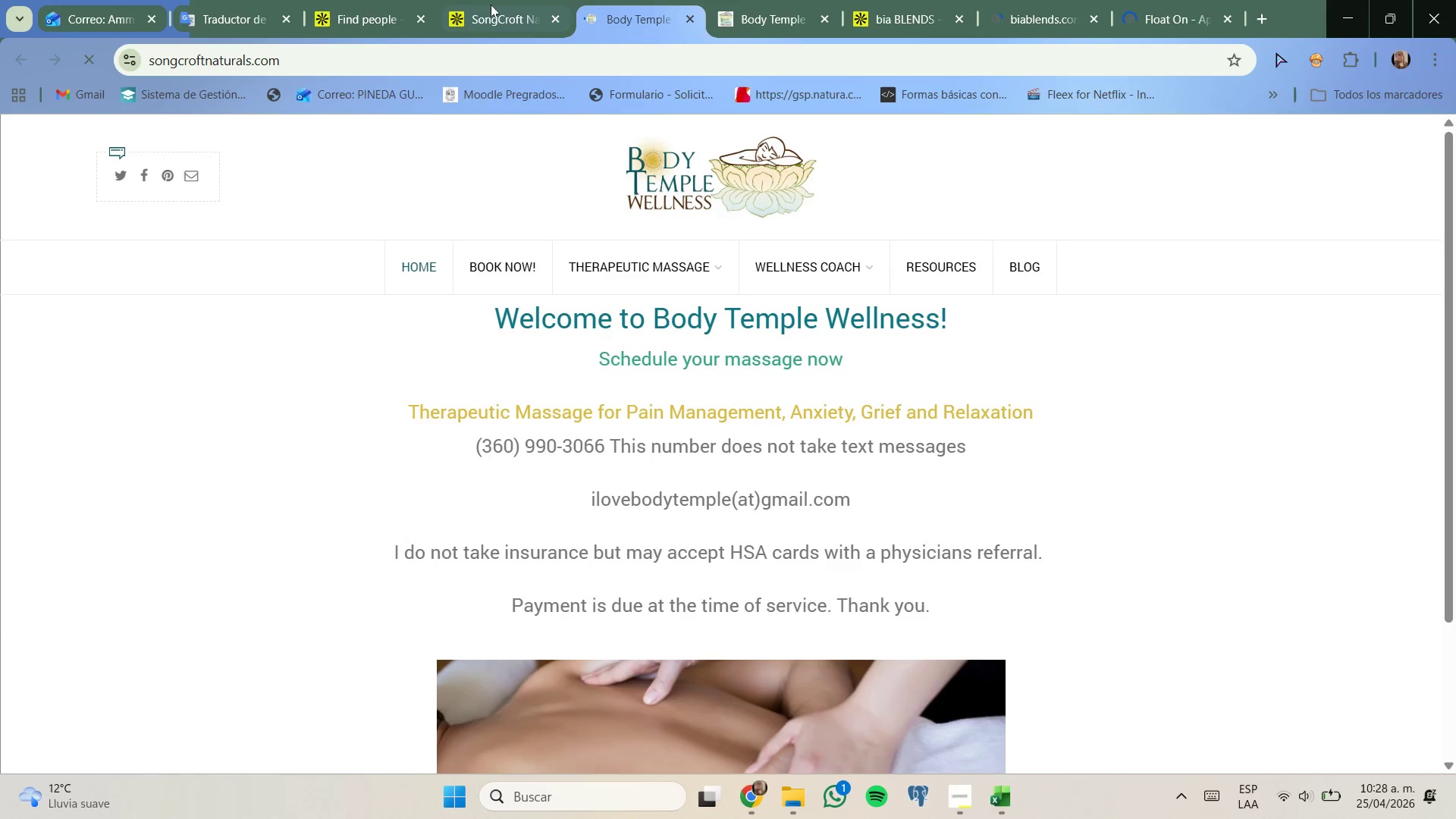 
left_click([491, 5])
 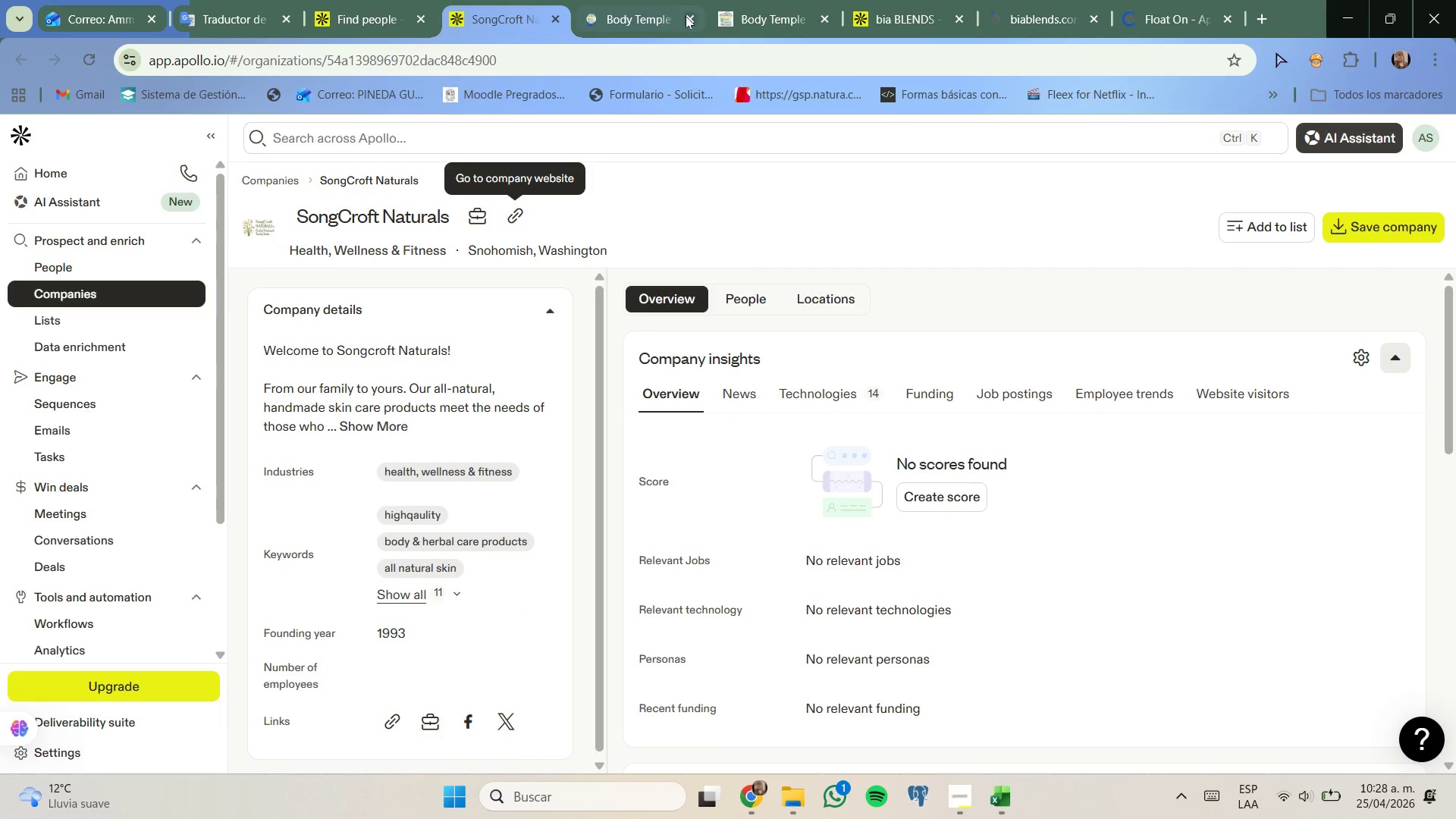 
double_click([686, 16])
 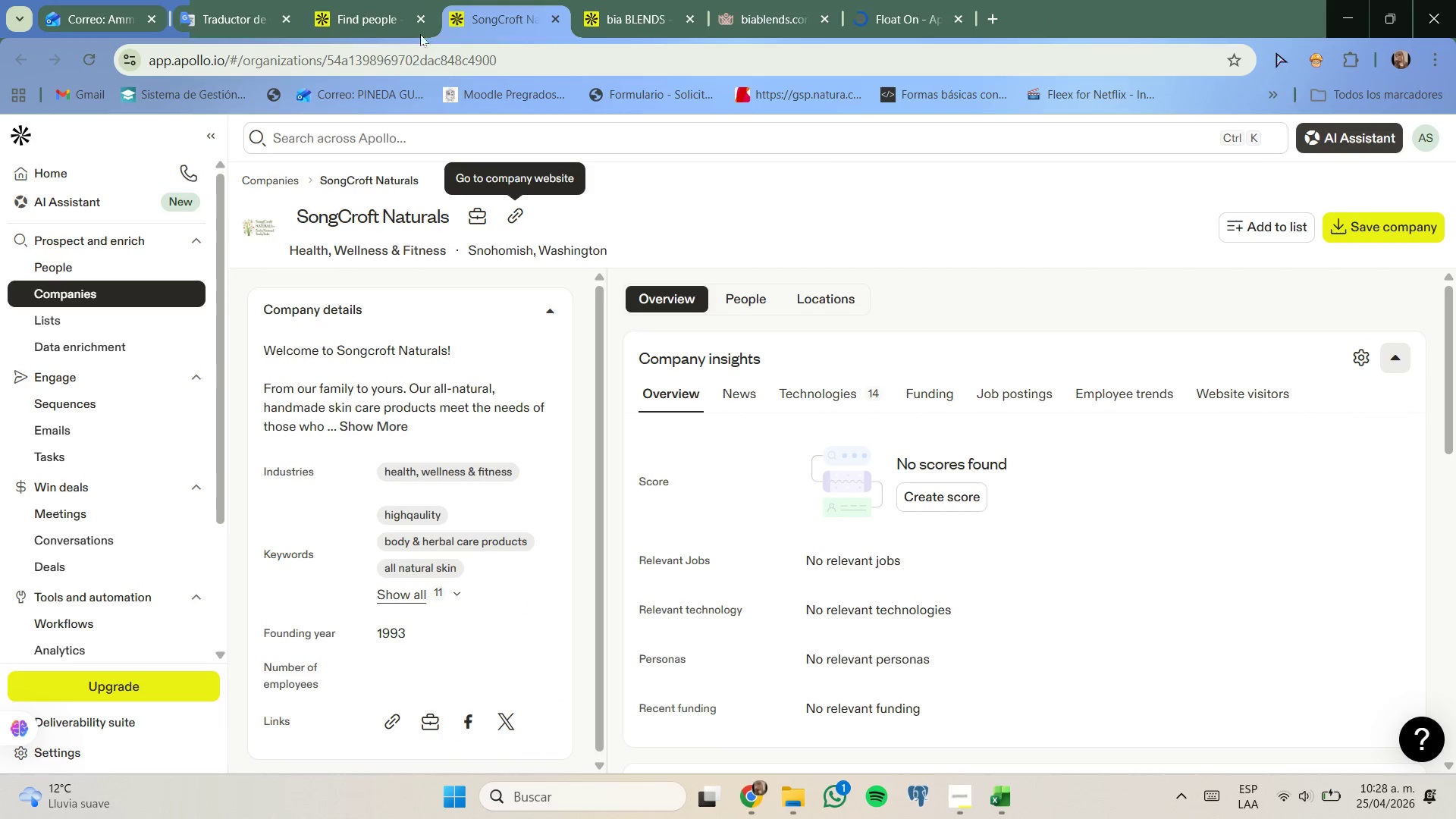 
left_click([381, 16])
 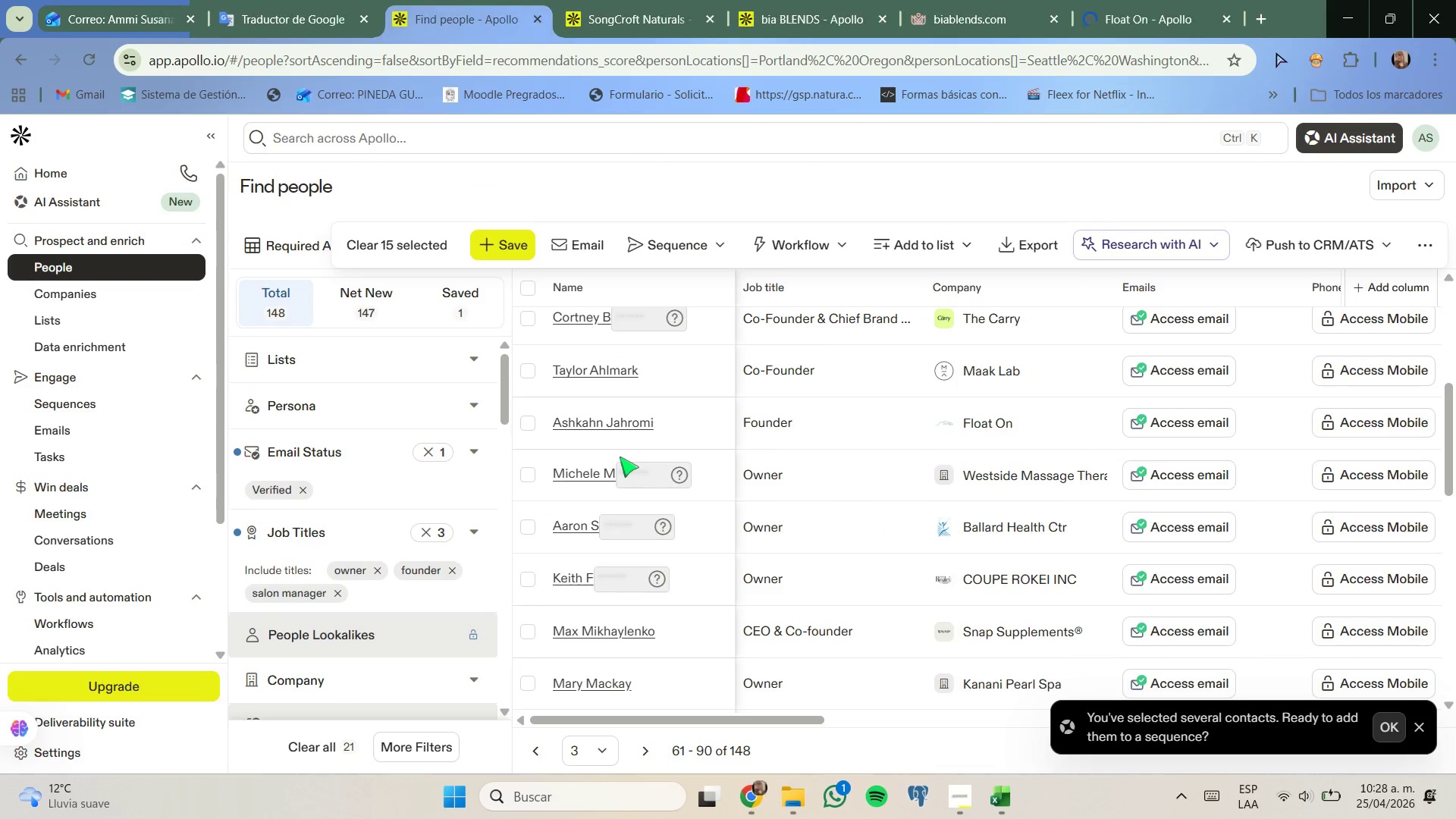 
scroll: coordinate [580, 440], scroll_direction: up, amount: 5.0
 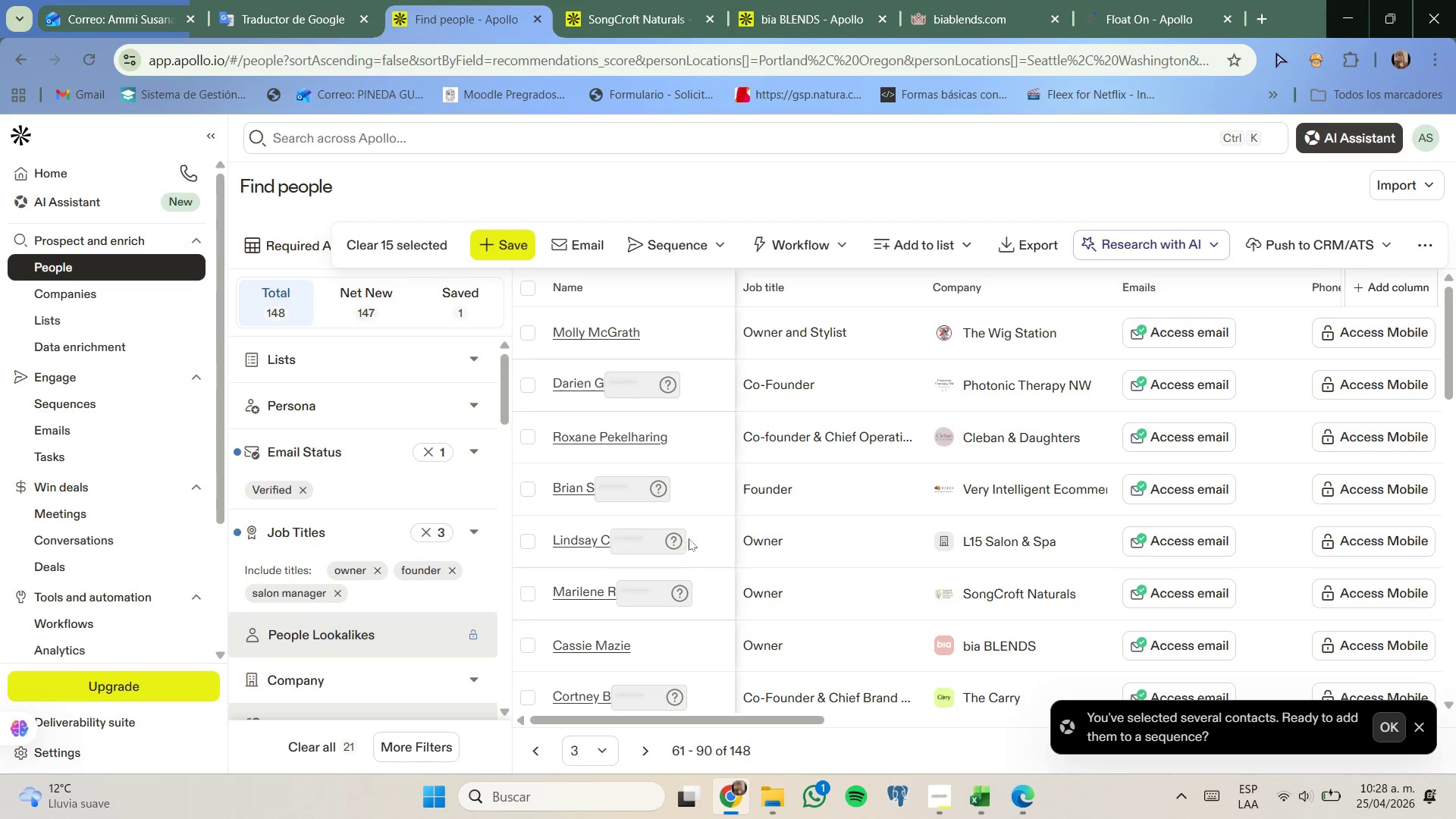 
left_click([529, 593])
 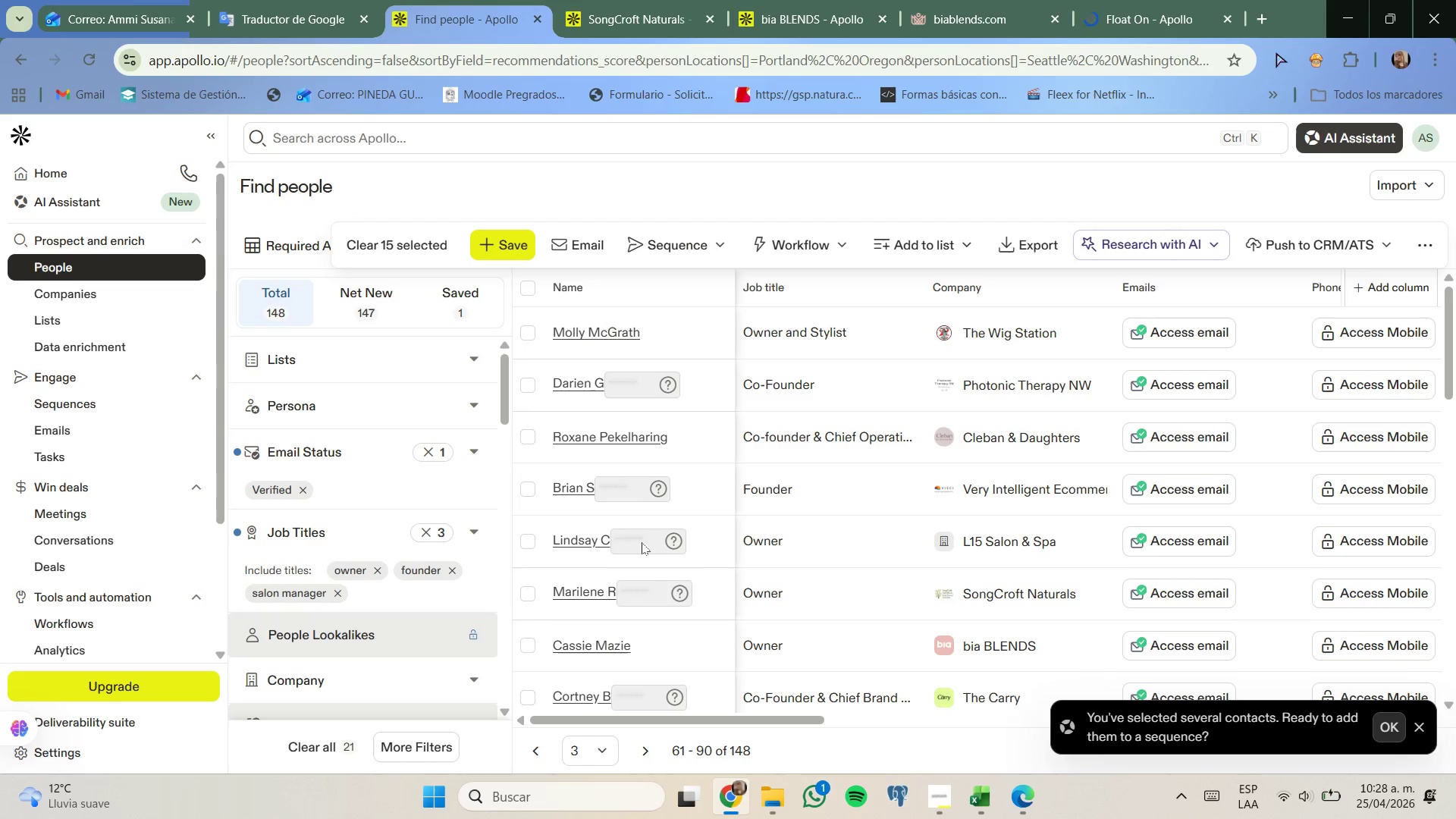 
scroll: coordinate [642, 542], scroll_direction: none, amount: 0.0
 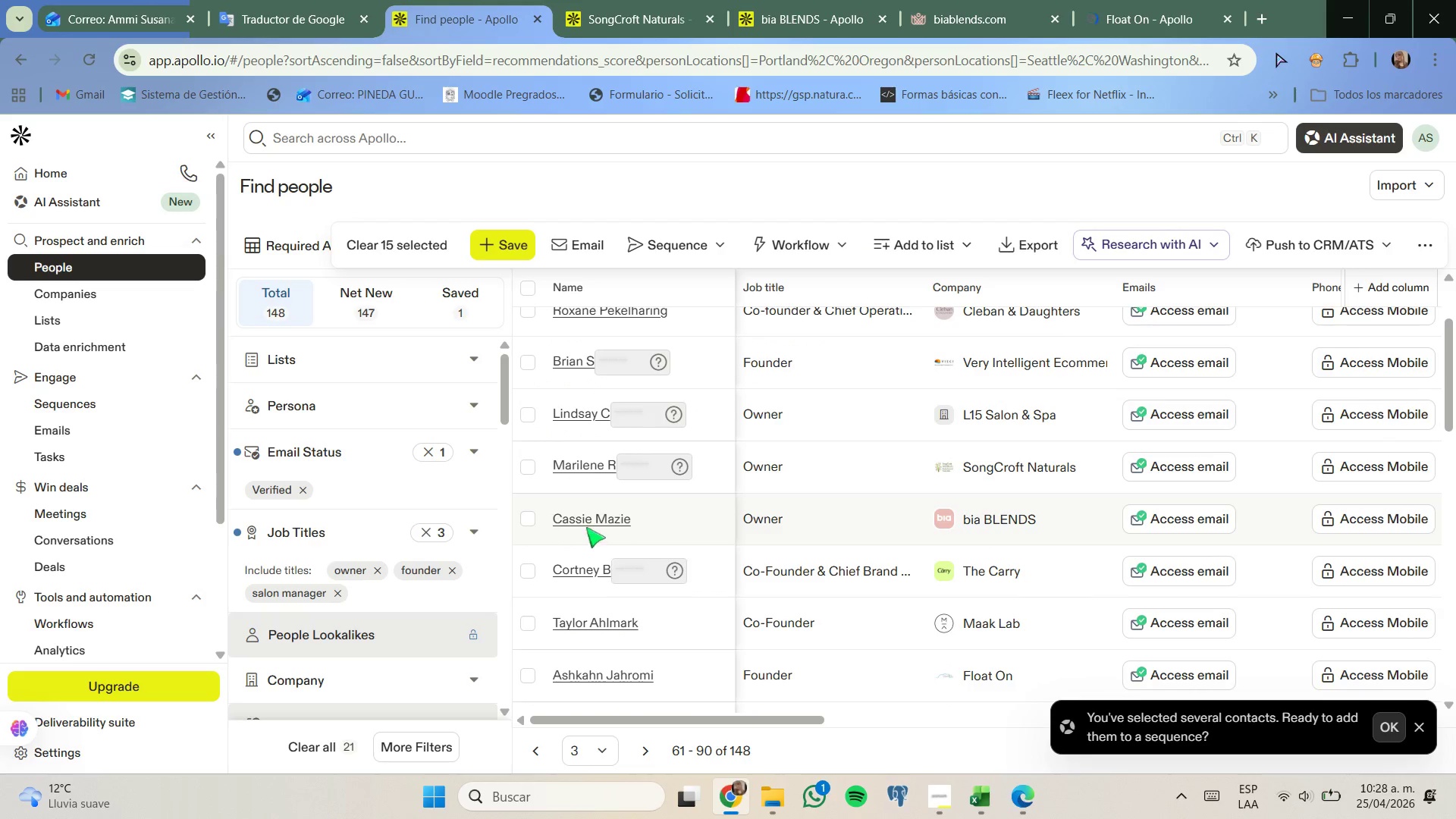 
left_click([532, 471])
 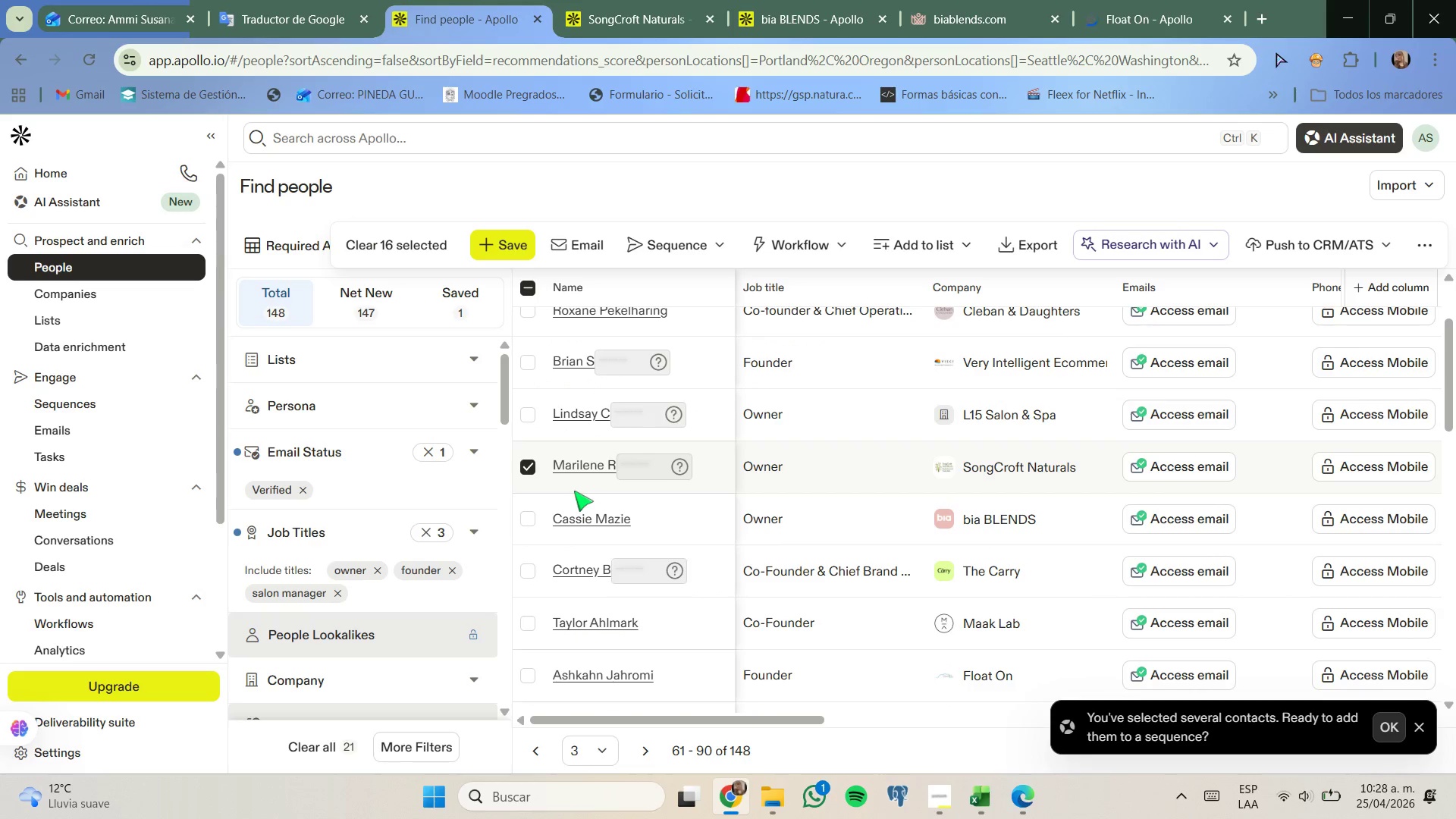 
scroll: coordinate [572, 459], scroll_direction: down, amount: 1.0
 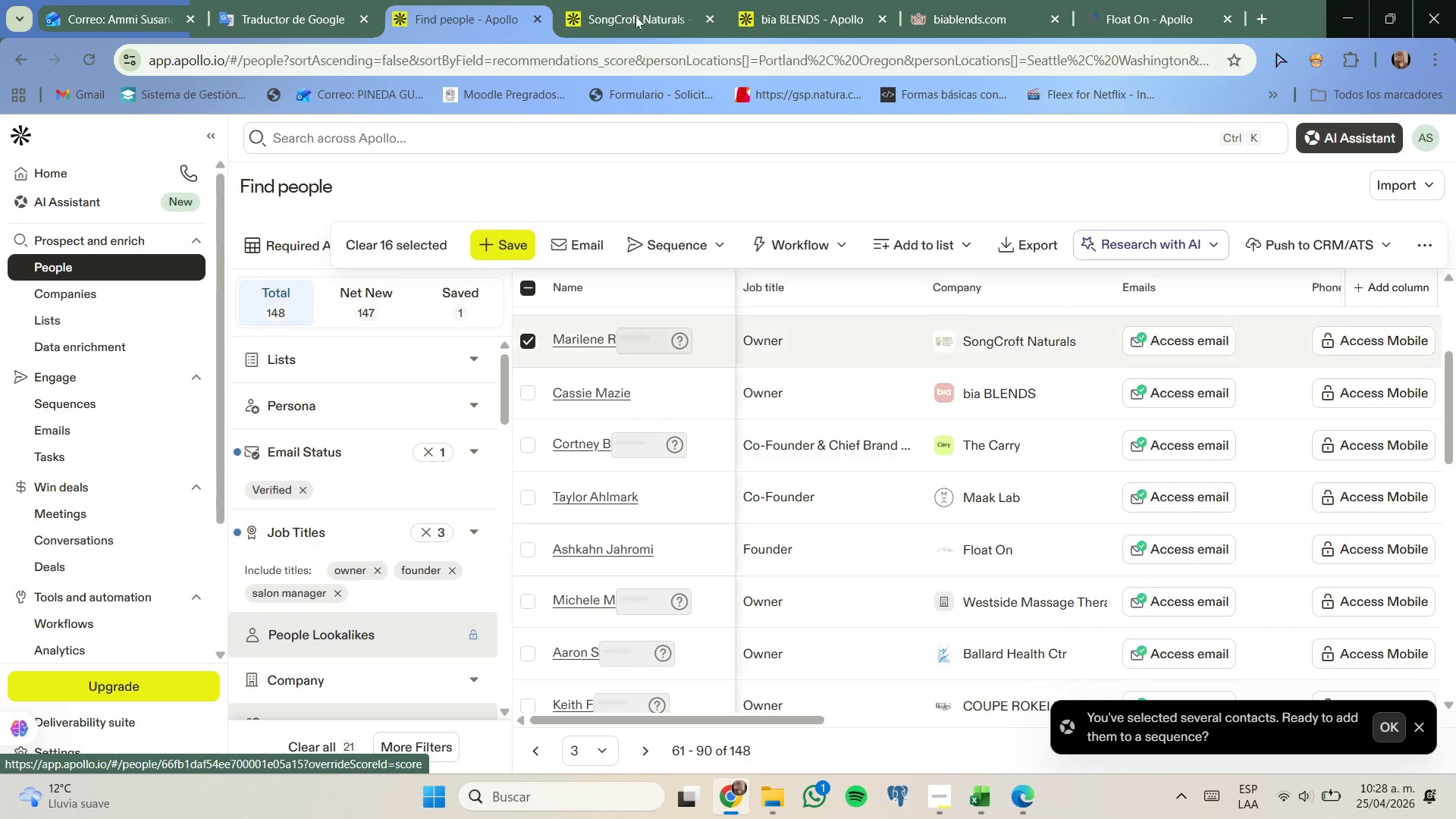 
left_click([647, 0])
 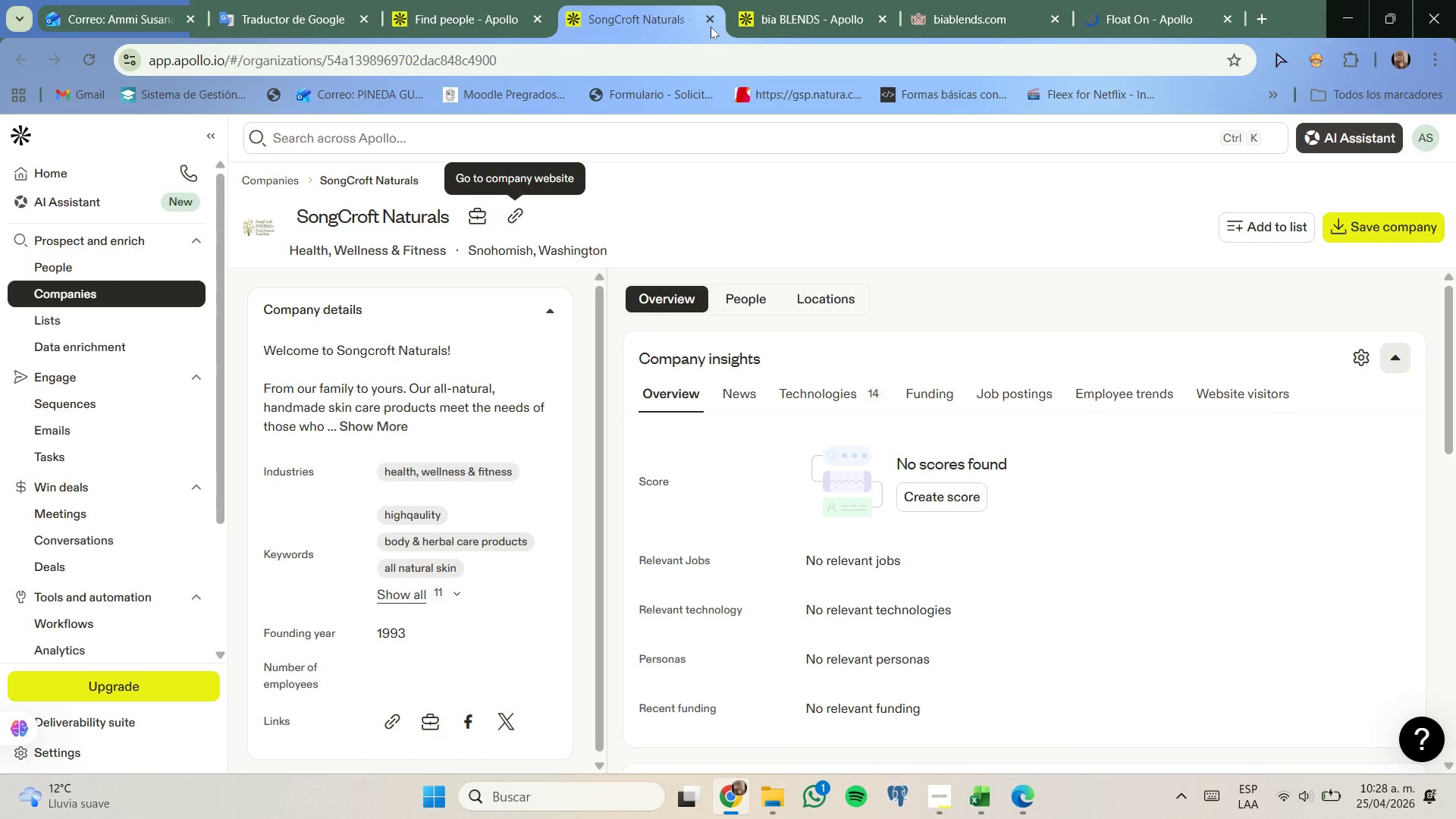 
left_click([712, 23])
 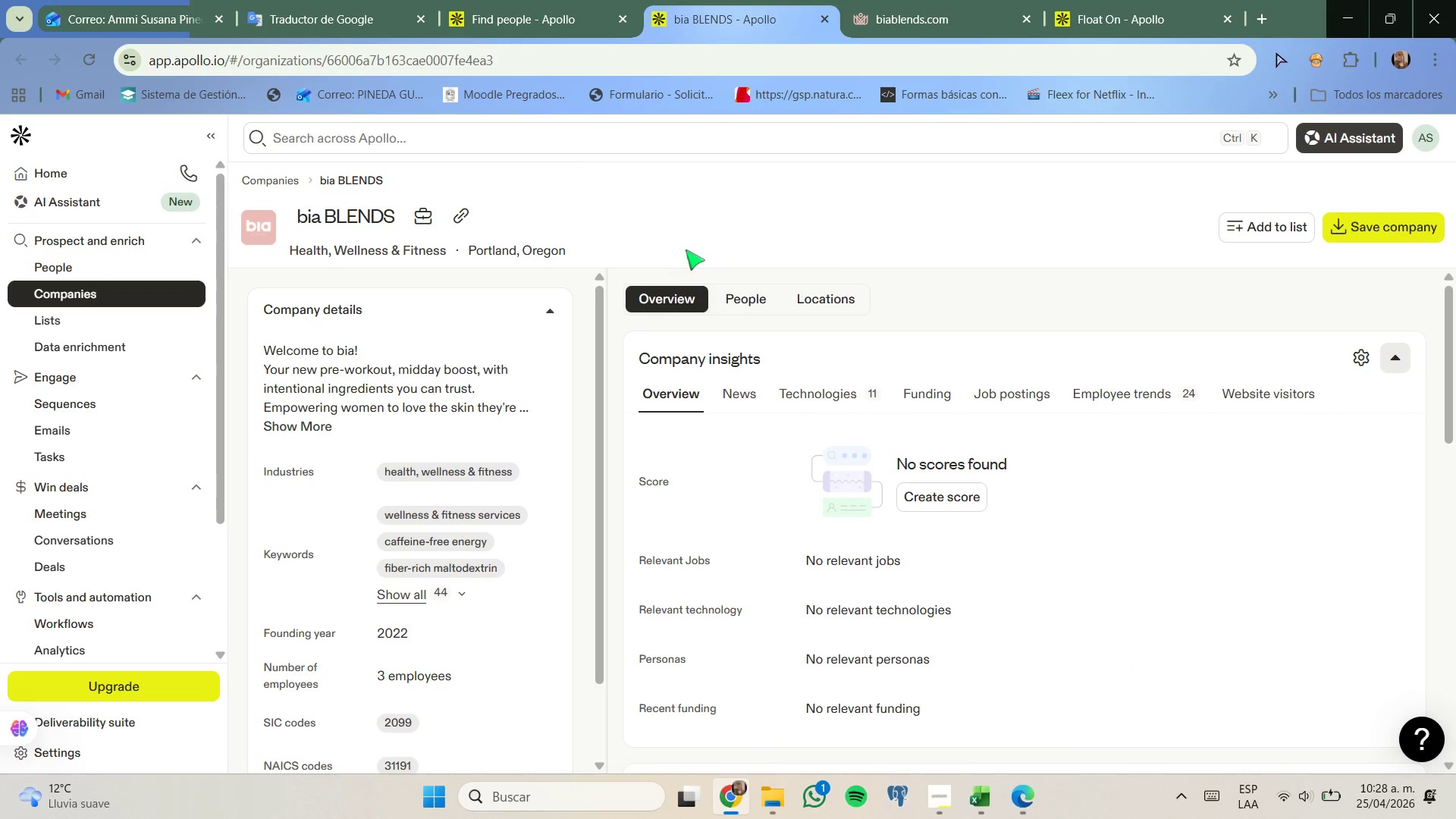 
left_click([461, 221])
 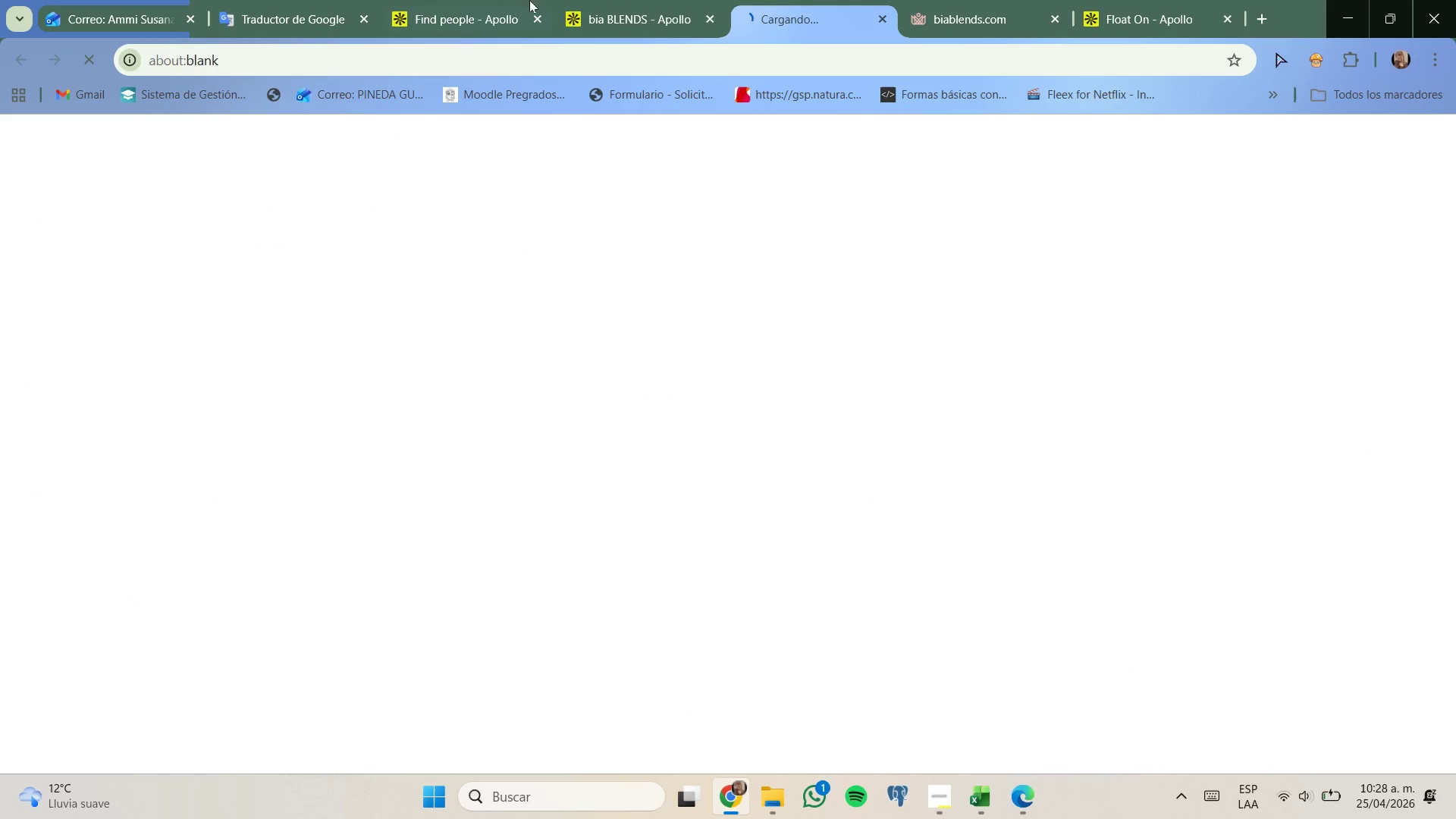 
left_click([508, 0])
 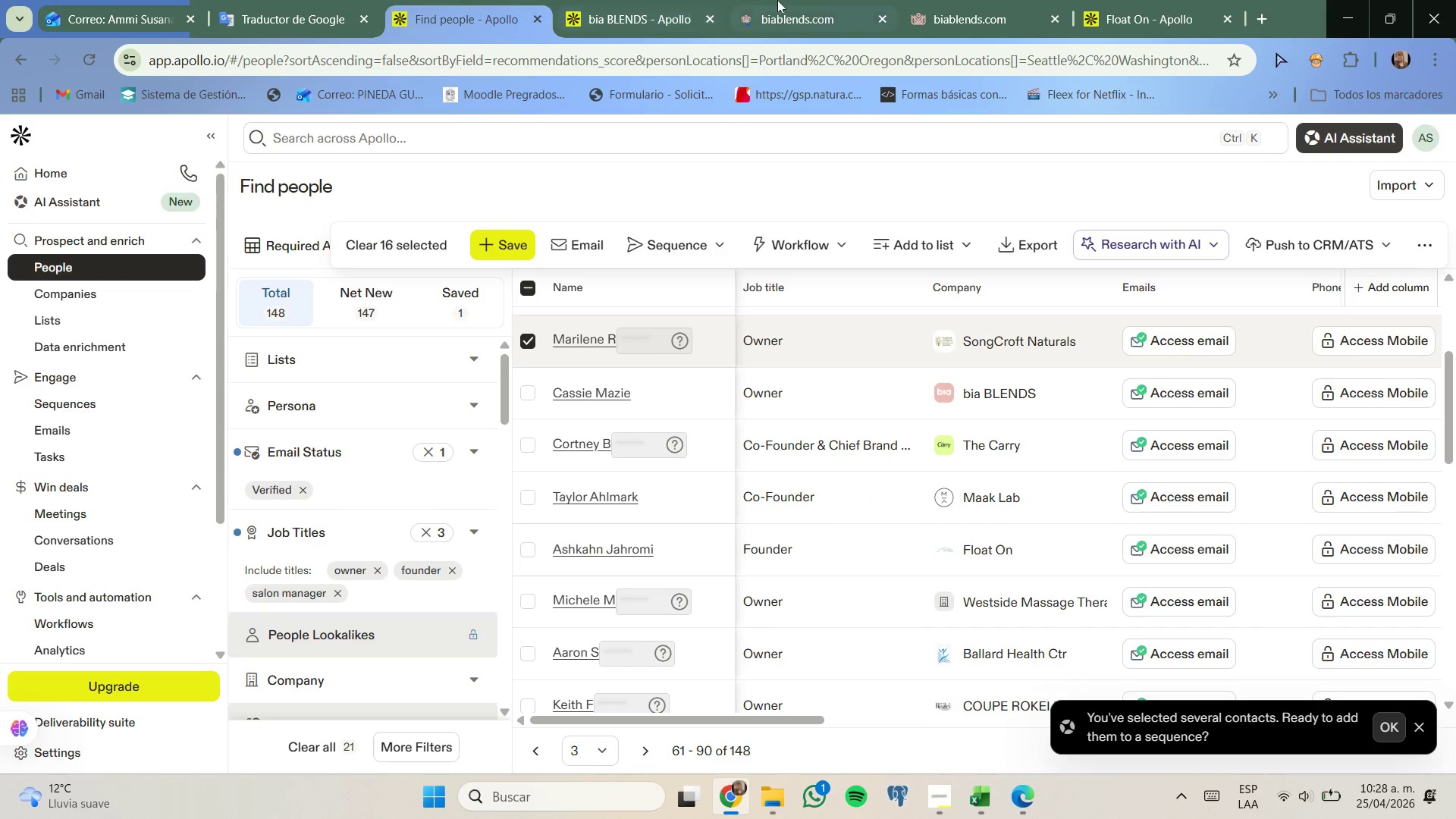 
left_click([779, 0])
 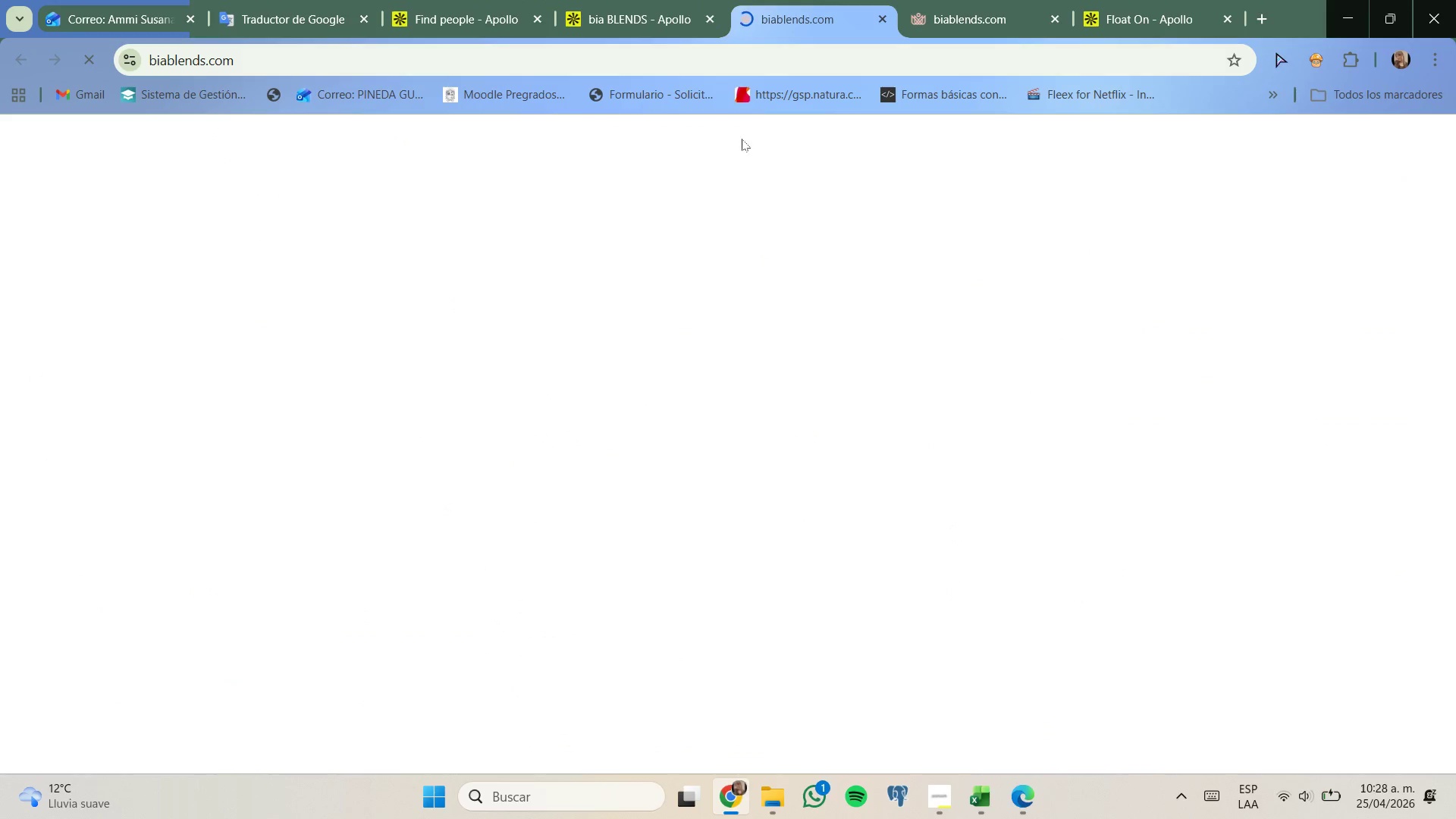 
mouse_move([703, 308])
 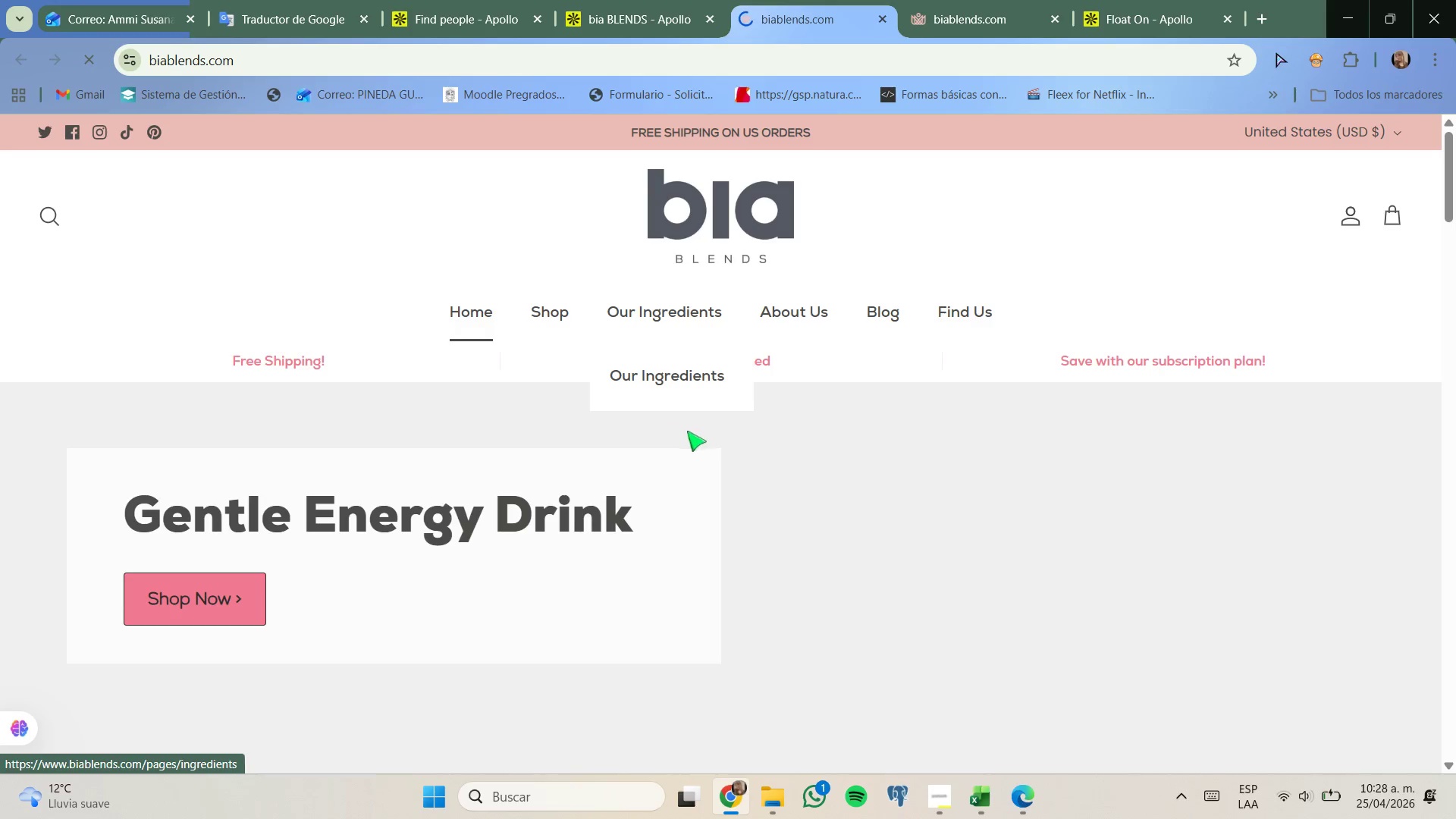 
scroll: coordinate [722, 432], scroll_direction: down, amount: 1.0
 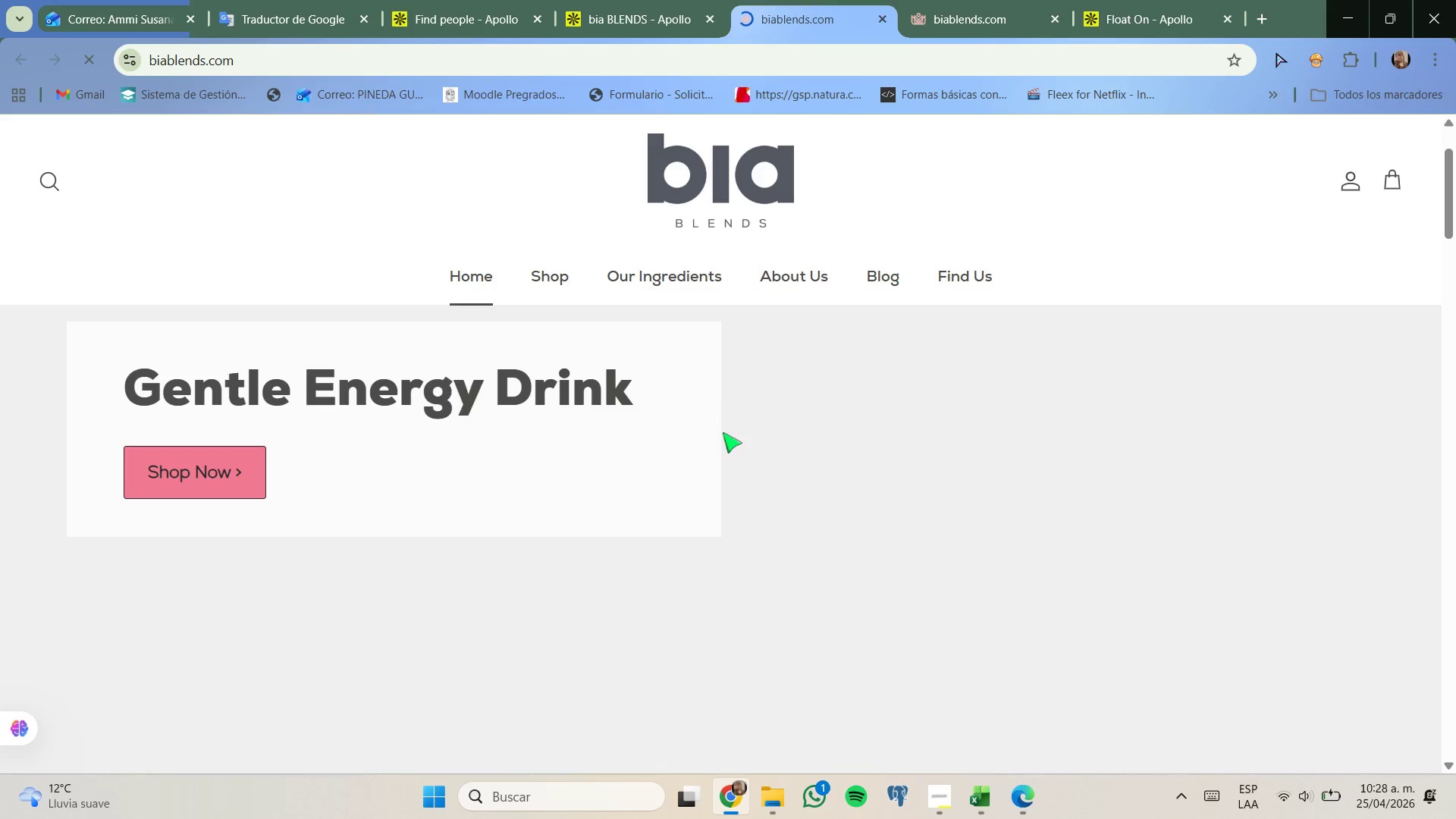 
scroll: coordinate [723, 432], scroll_direction: up, amount: 1.0
 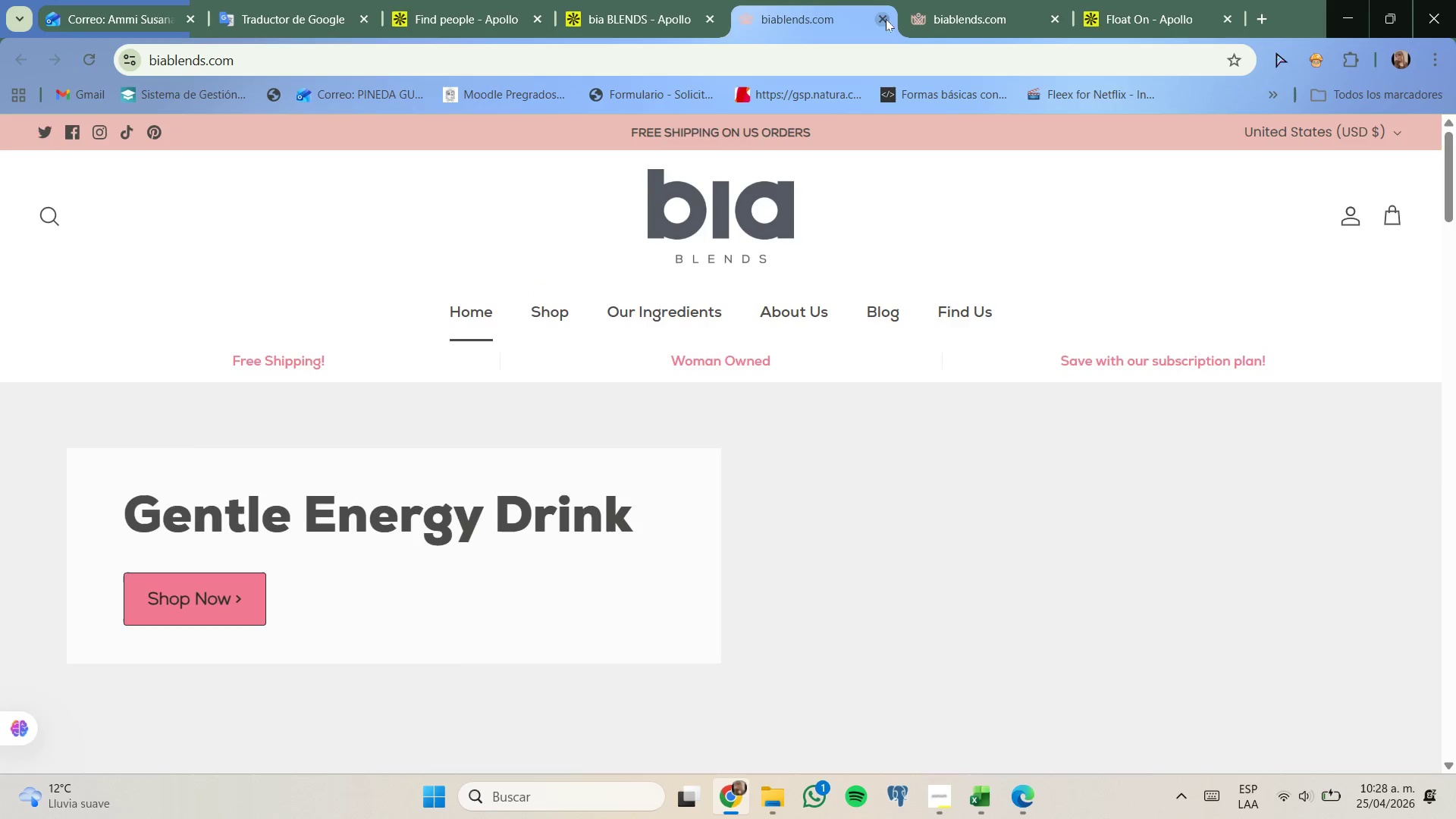 
left_click([711, 21])
 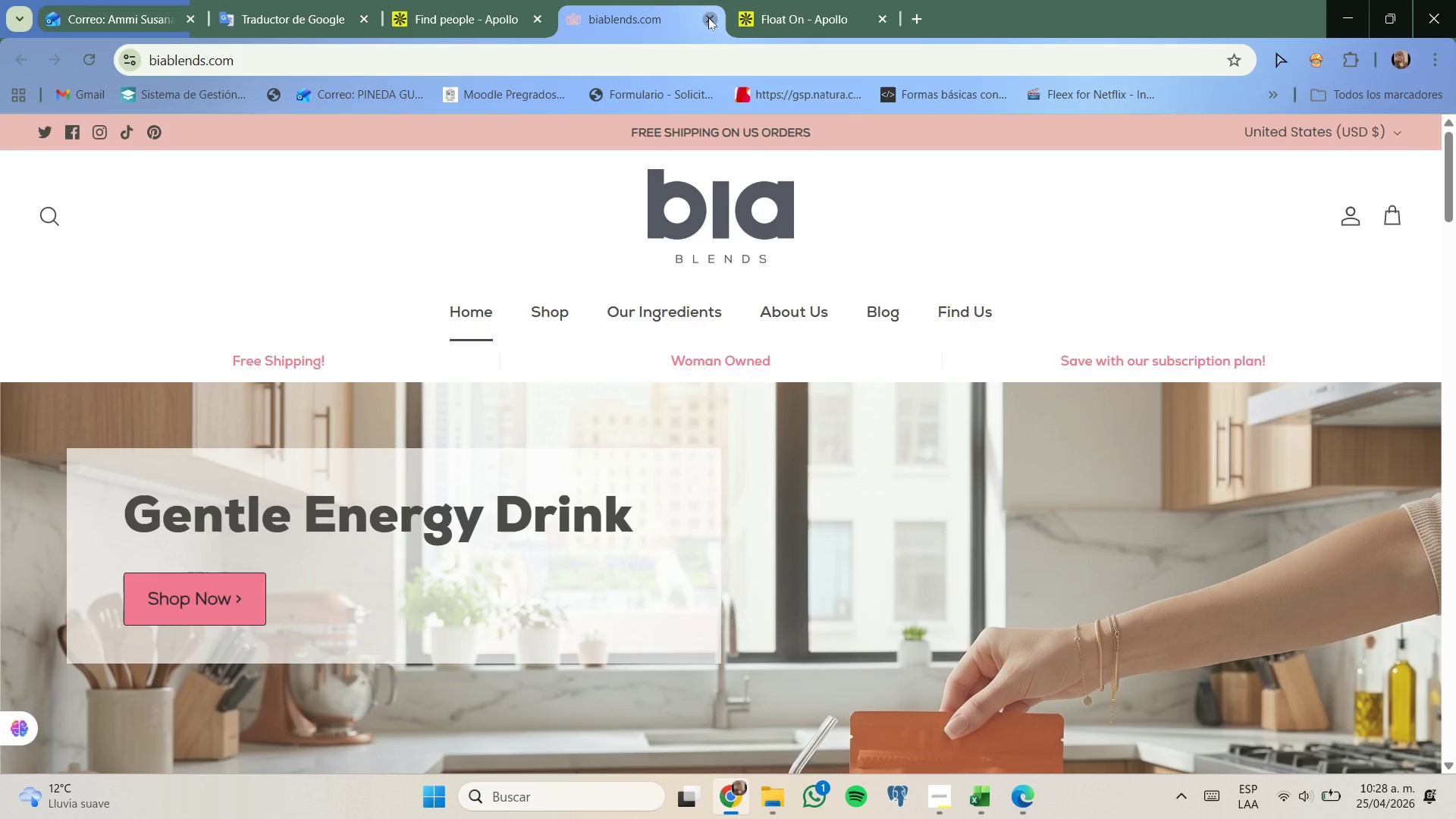 
left_click([708, 17])
 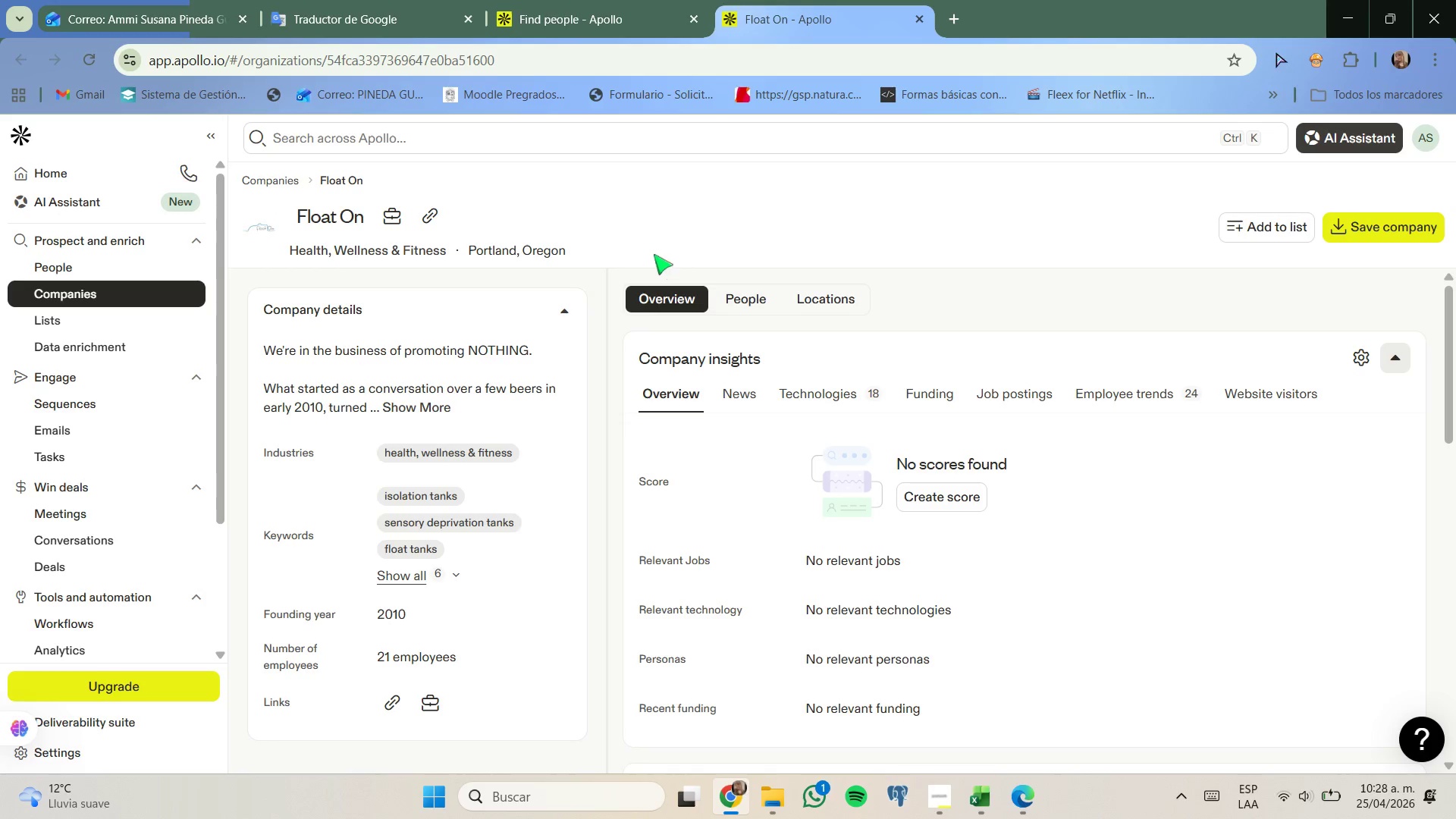 
left_click([435, 218])
 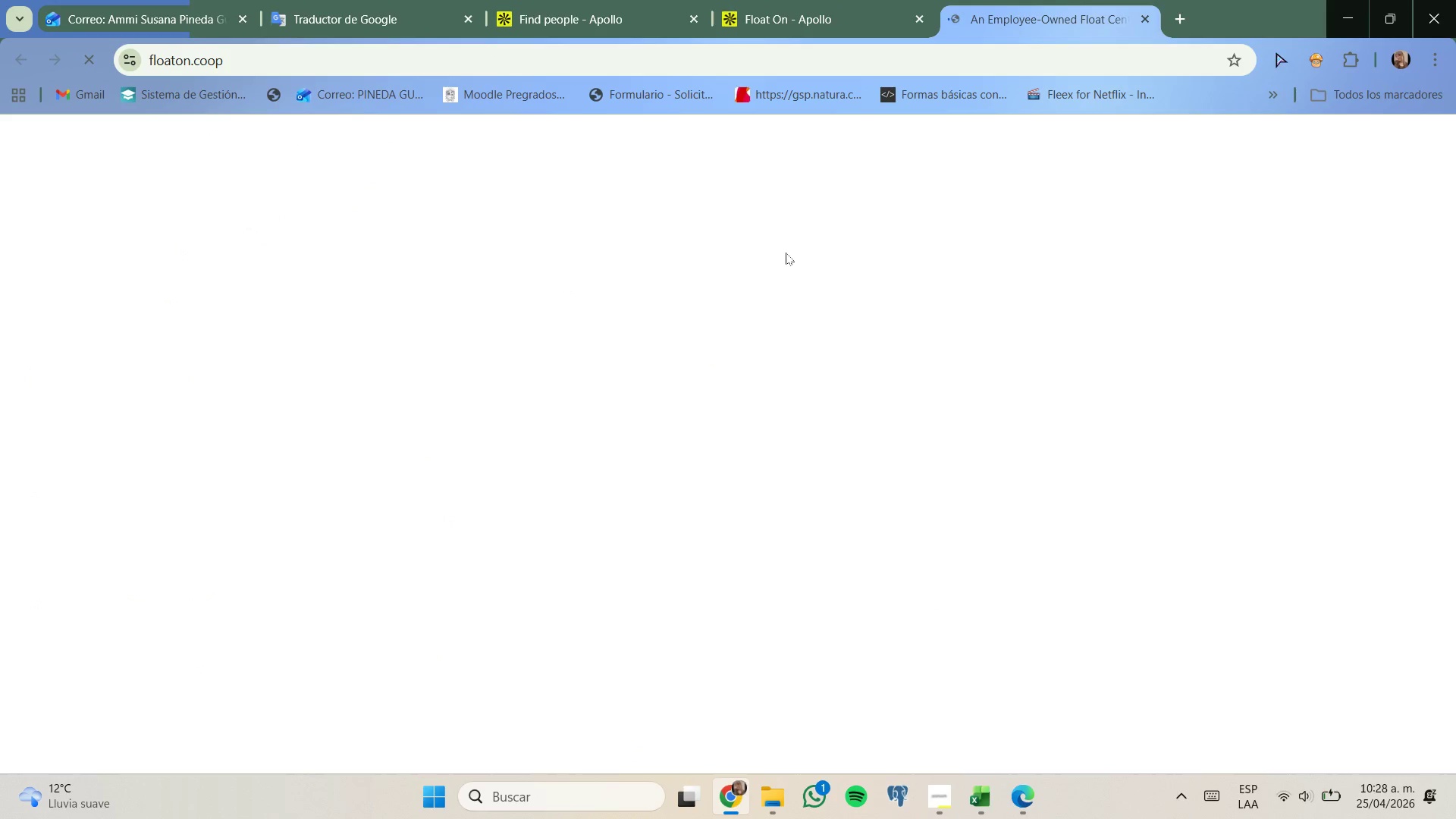 
wait(5.53)
 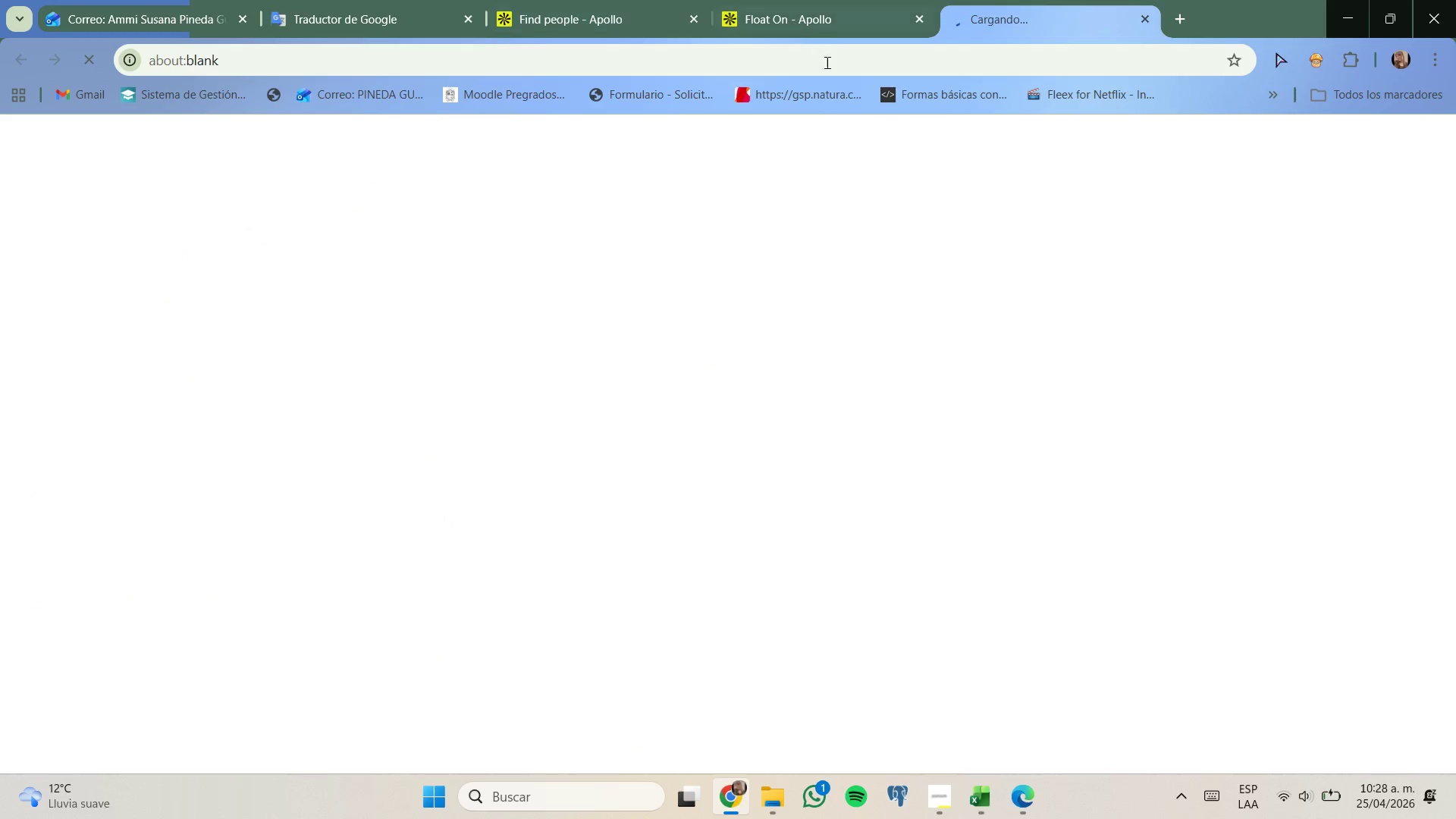 
scroll: coordinate [778, 279], scroll_direction: down, amount: 1.0
 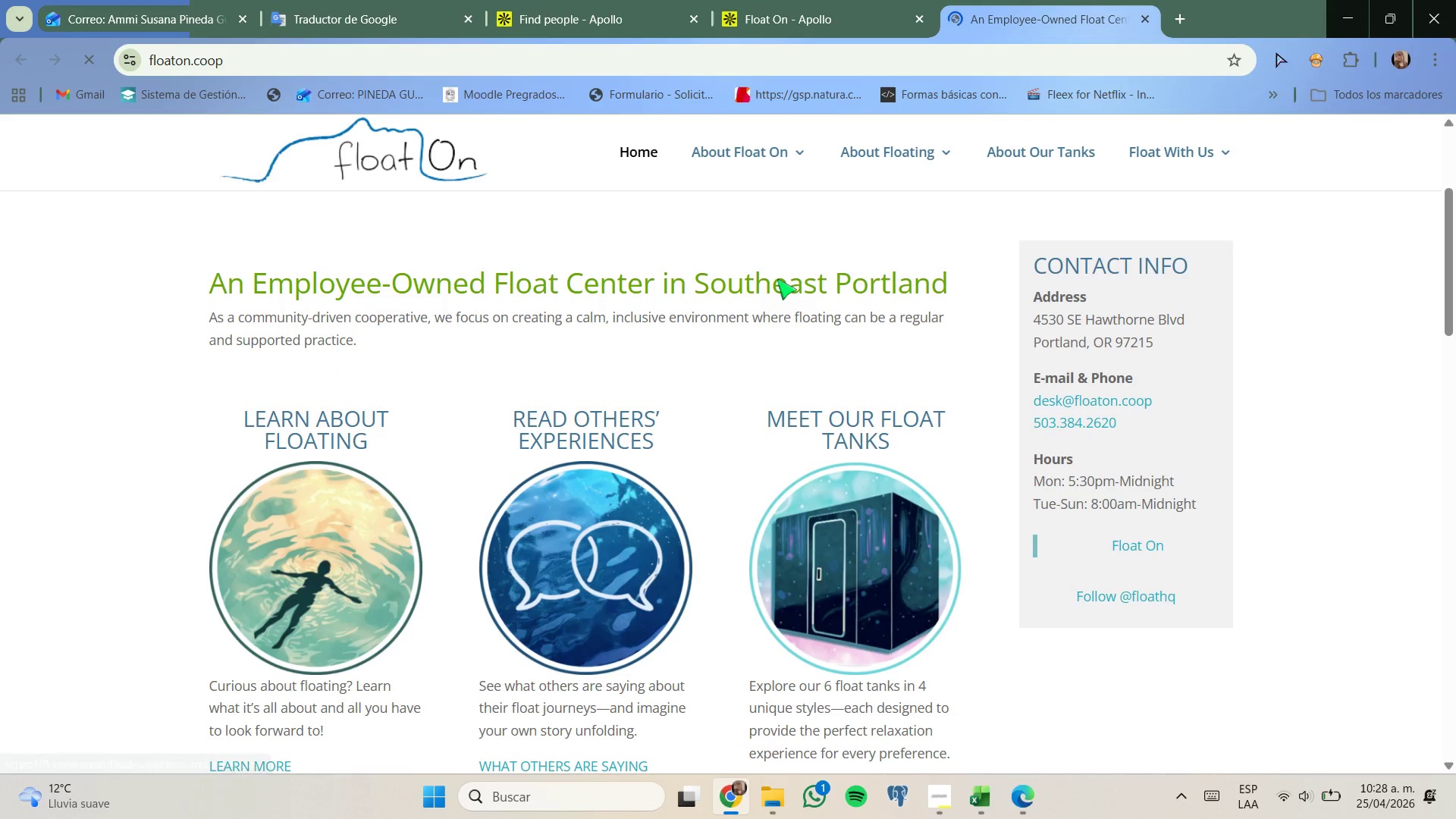 
scroll: coordinate [779, 282], scroll_direction: up, amount: 1.0
 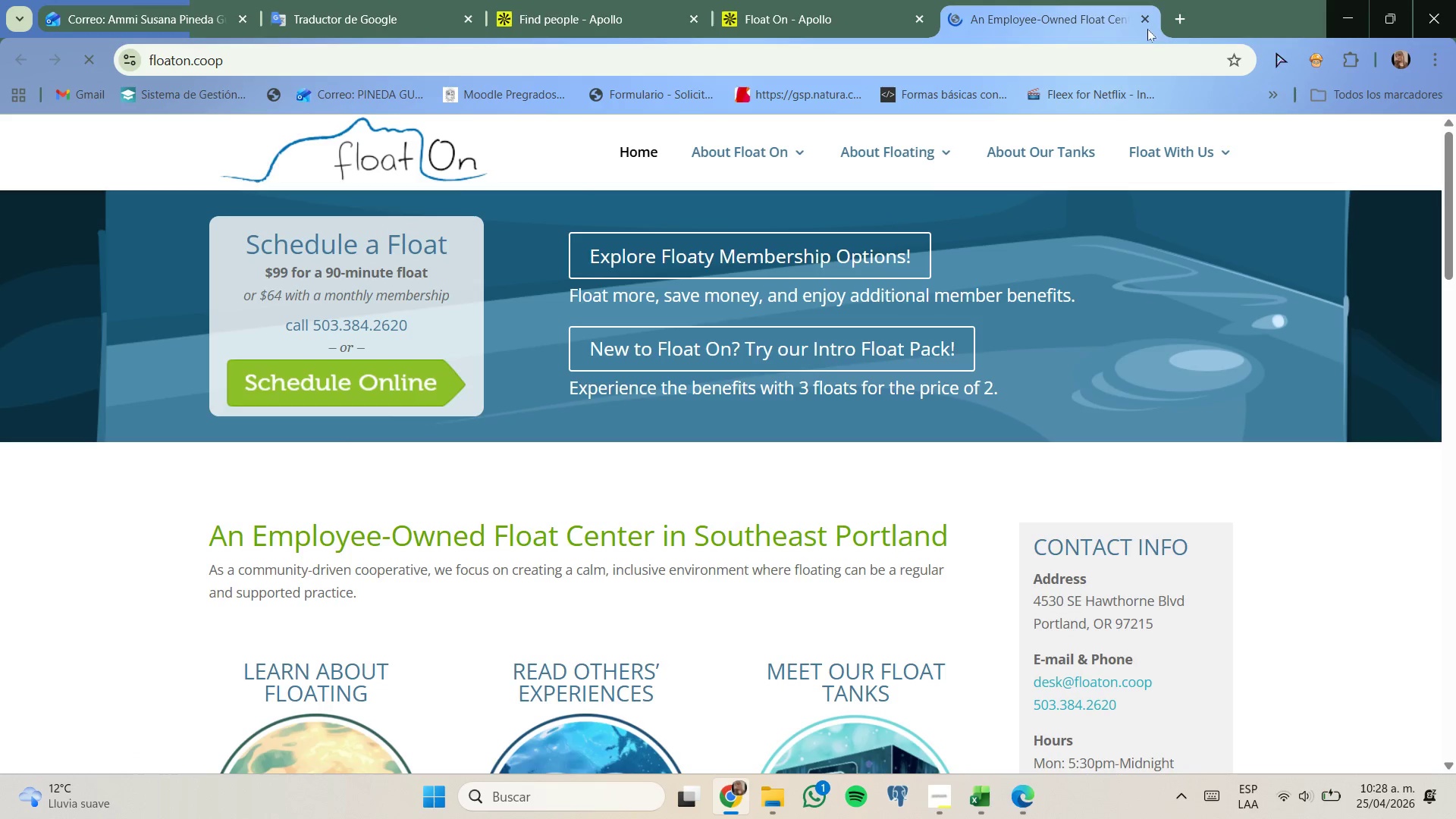 
left_click([1145, 25])
 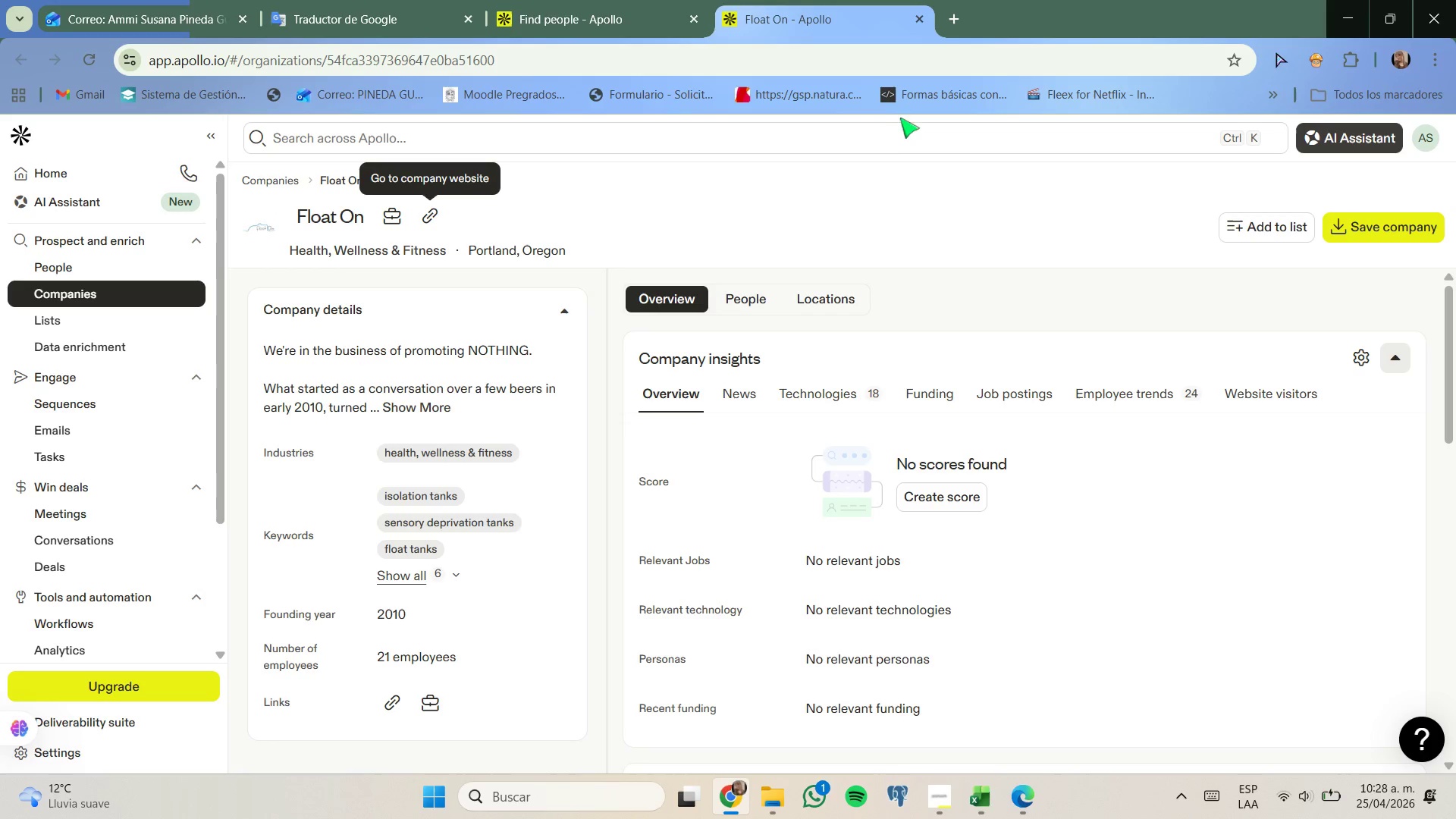 
left_click([595, 0])
 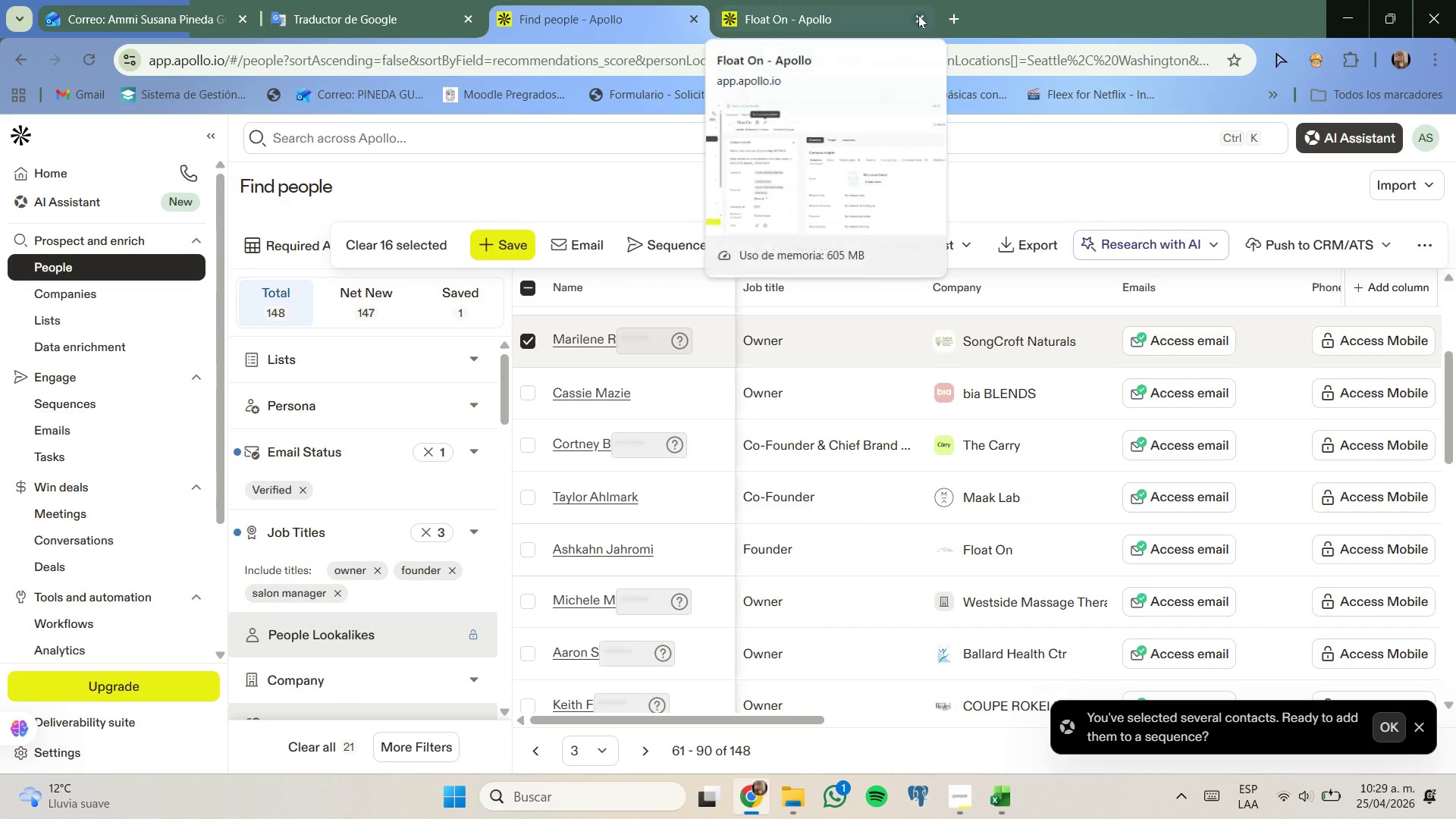 
left_click([918, 15])
 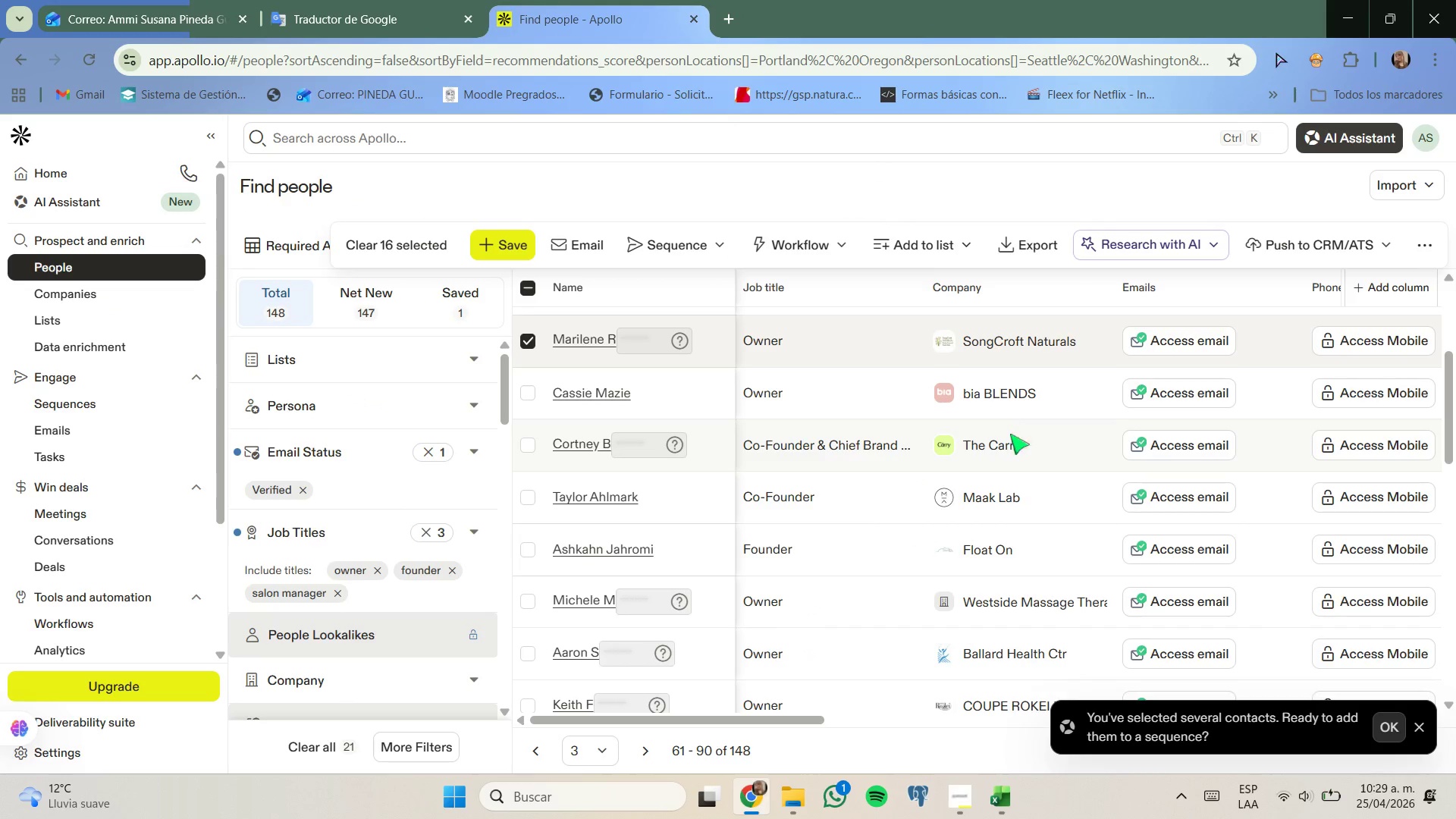 
scroll: coordinate [1015, 526], scroll_direction: down, amount: 1.0
 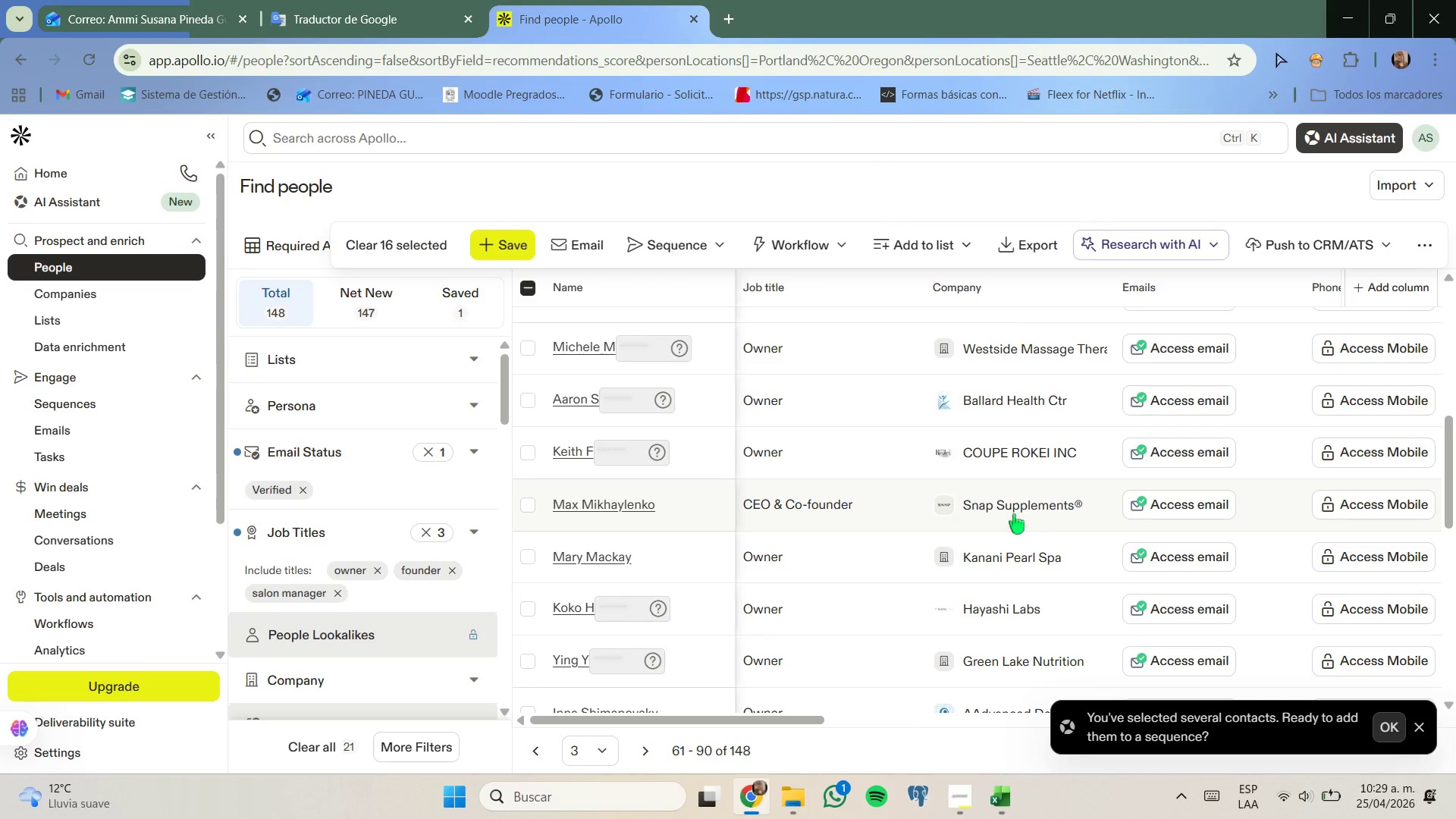 
scroll: coordinate [1013, 513], scroll_direction: none, amount: 0.0
 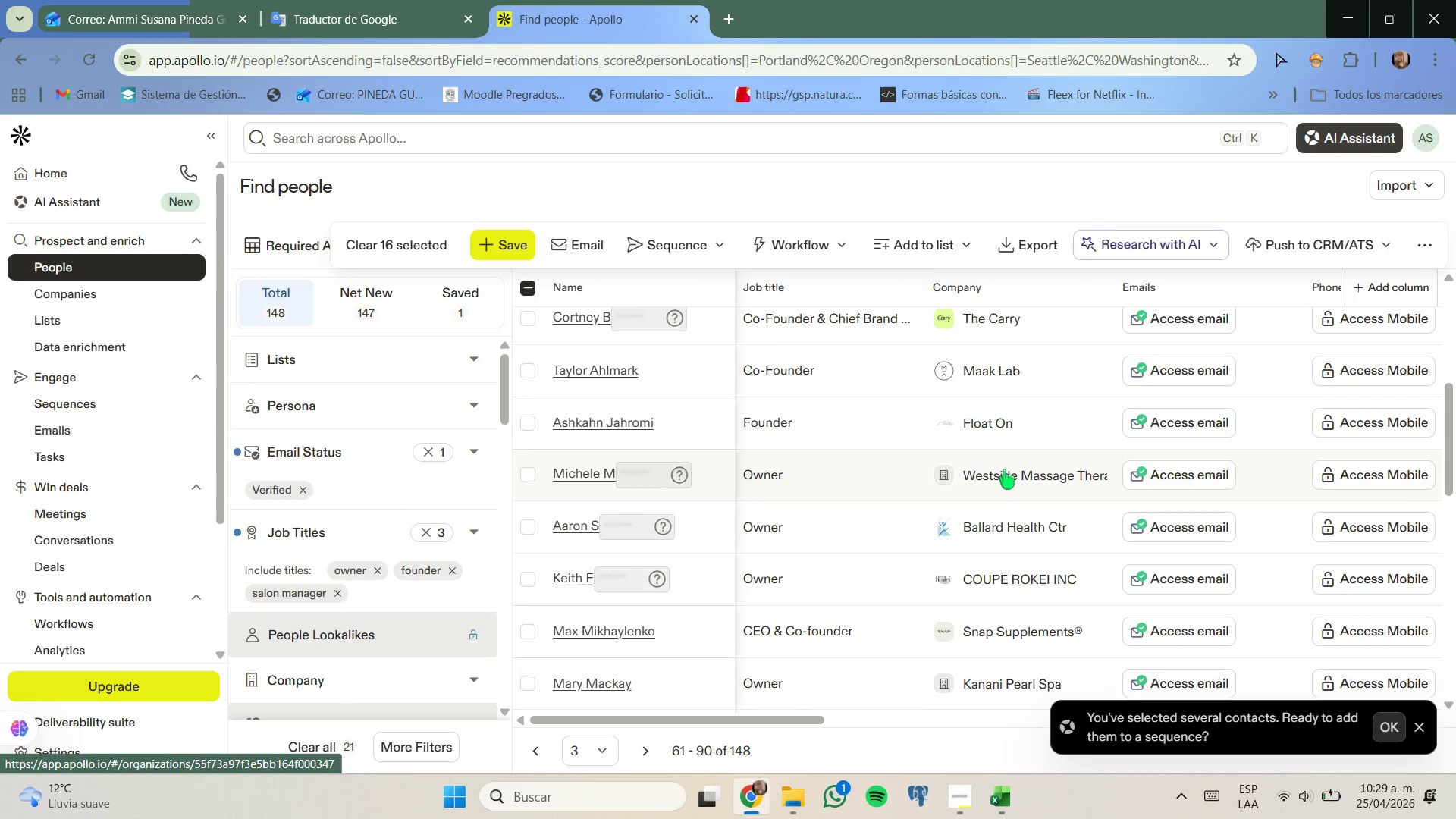 
right_click([1004, 469])
 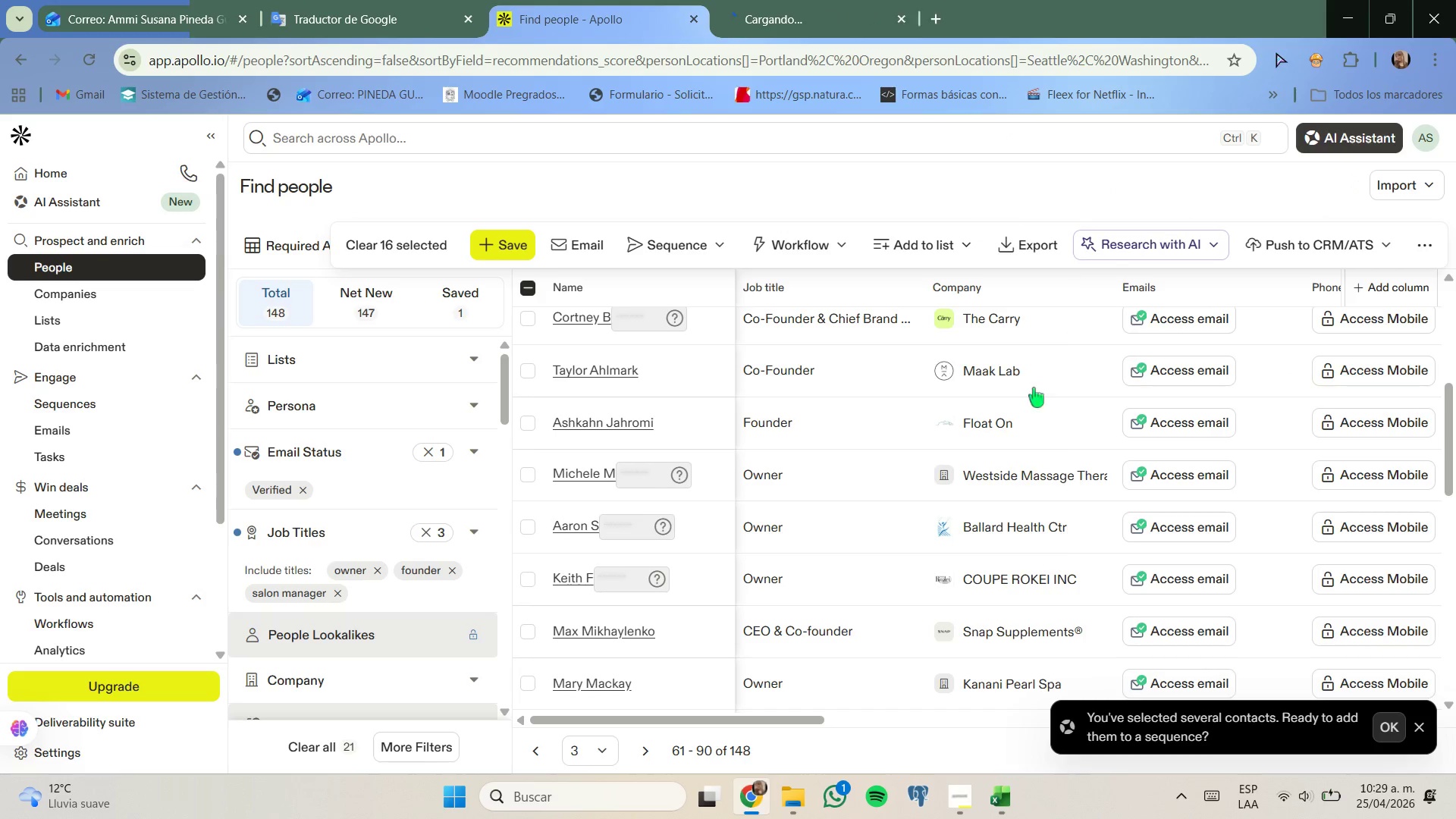 
right_click([1002, 522])
 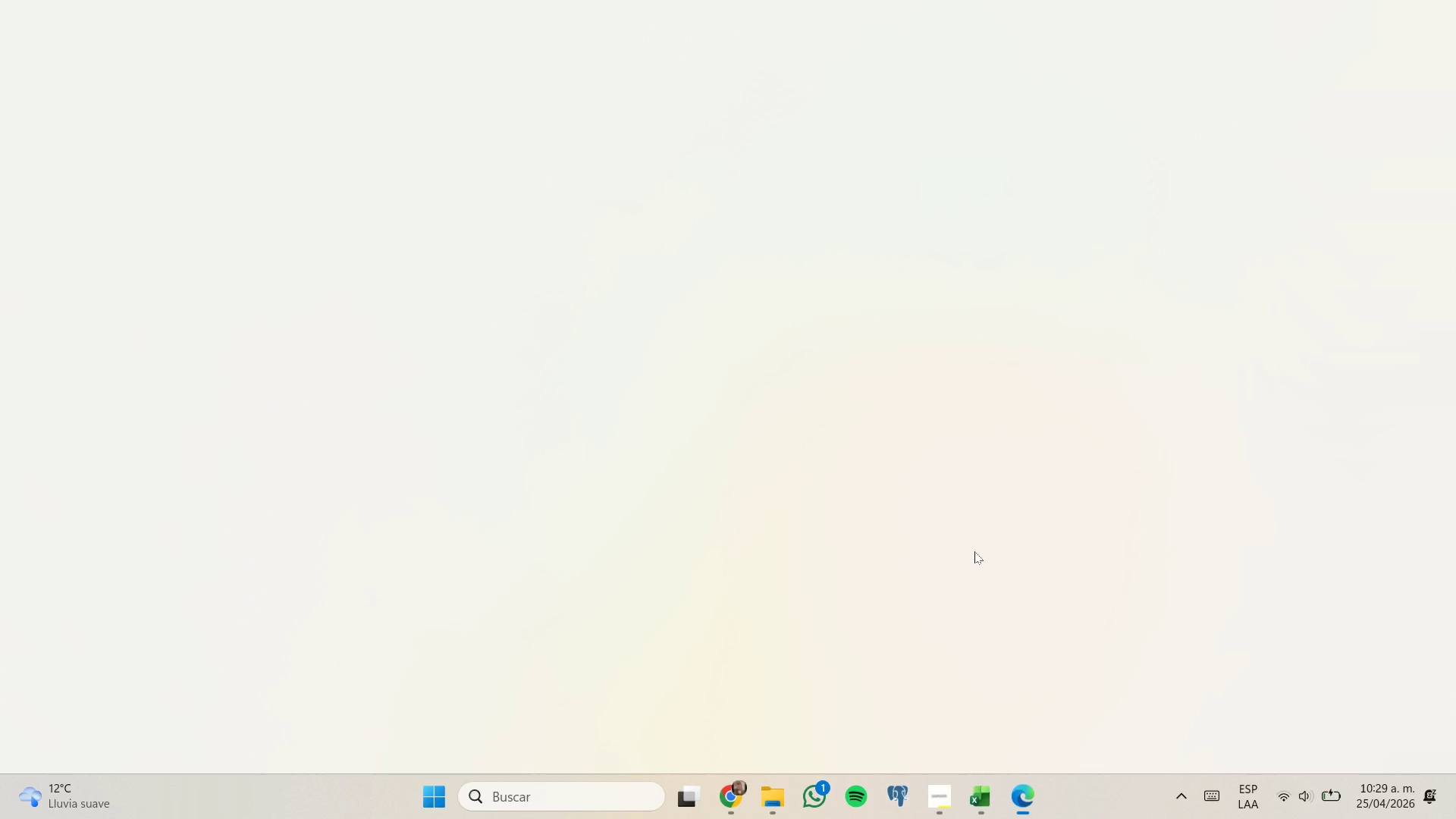 
left_click_drag(start_coordinate=[740, 701], to_coordinate=[746, 695])
 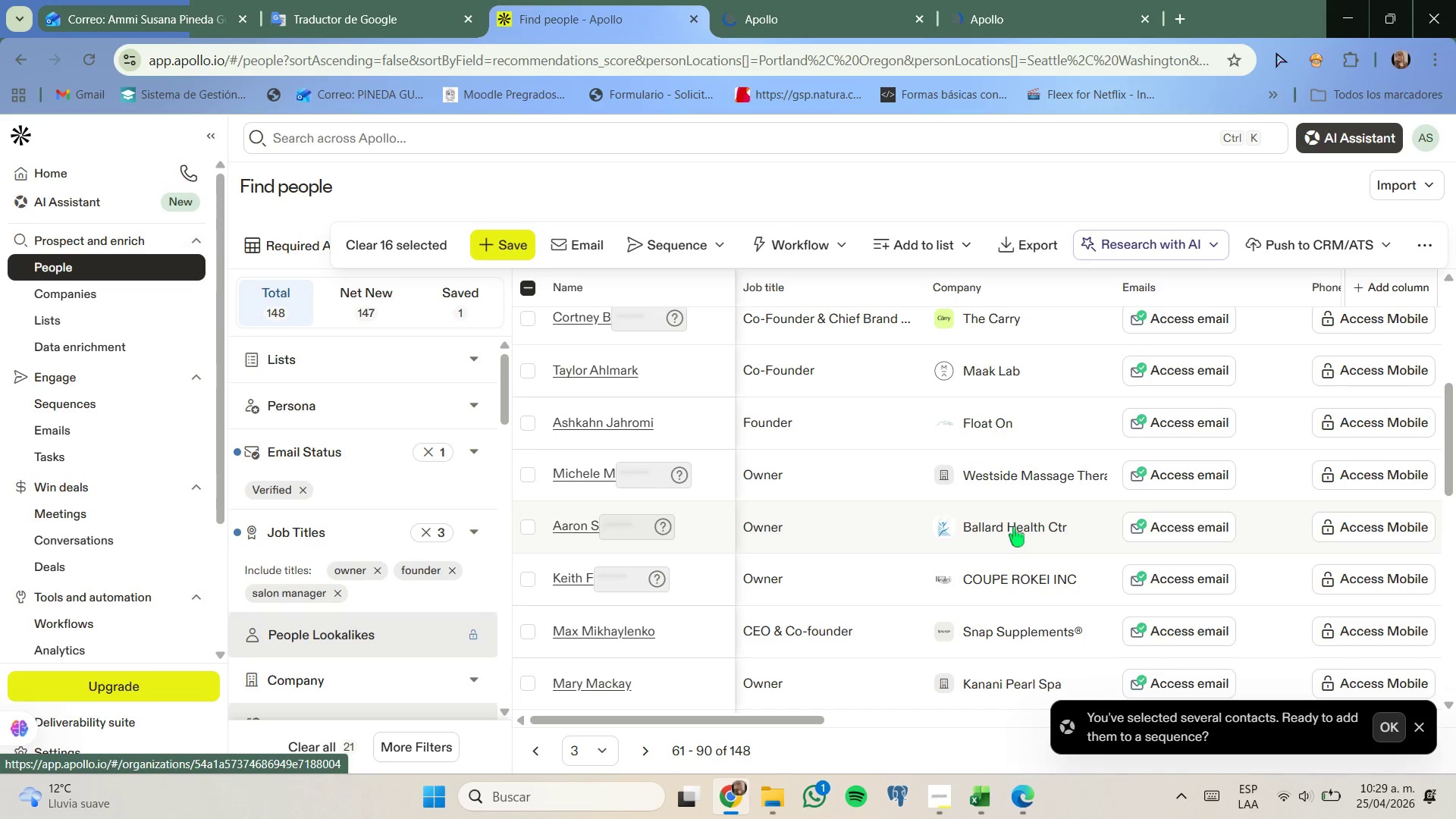 
wait(5.61)
 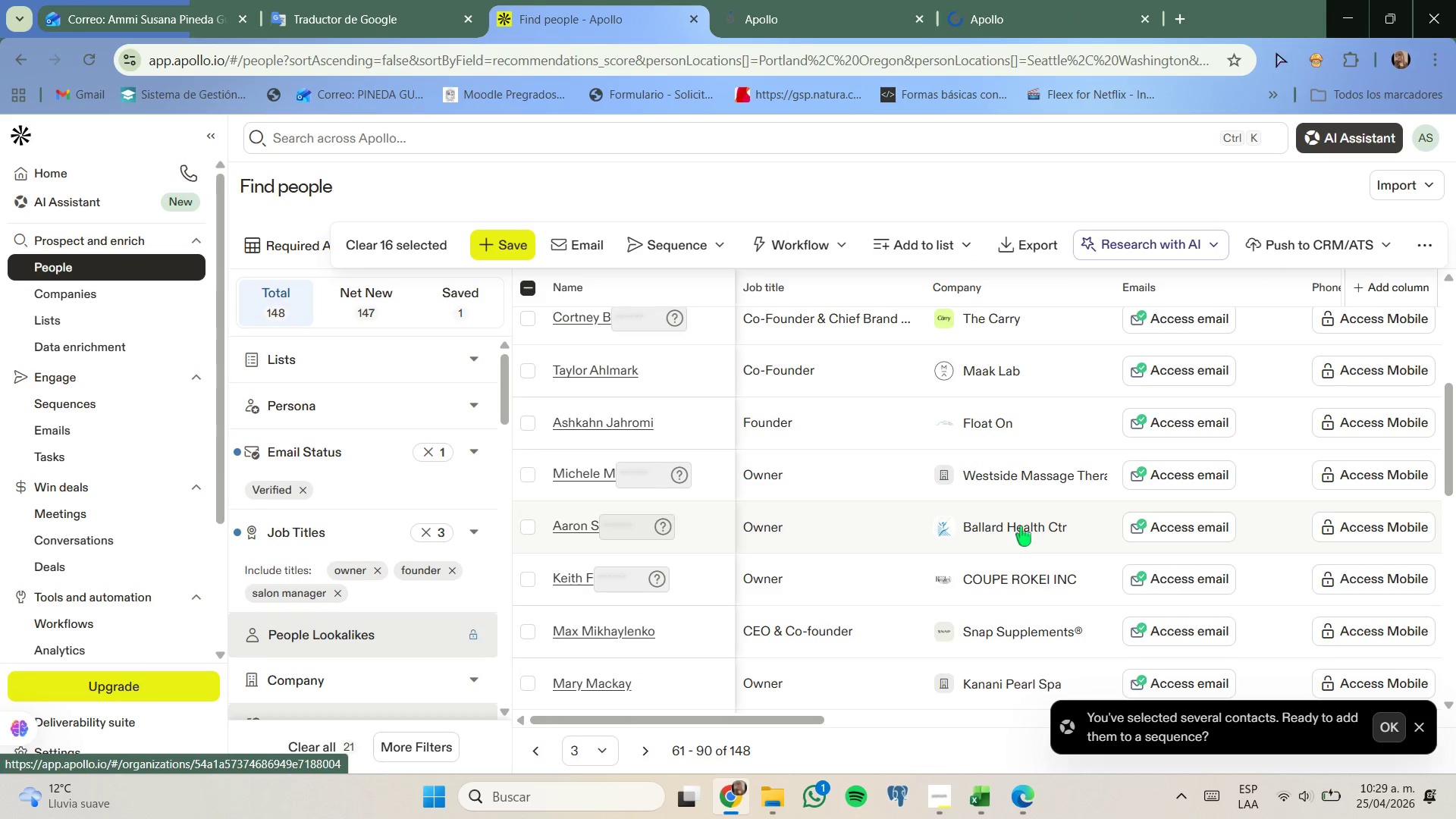 
right_click([1014, 527])
 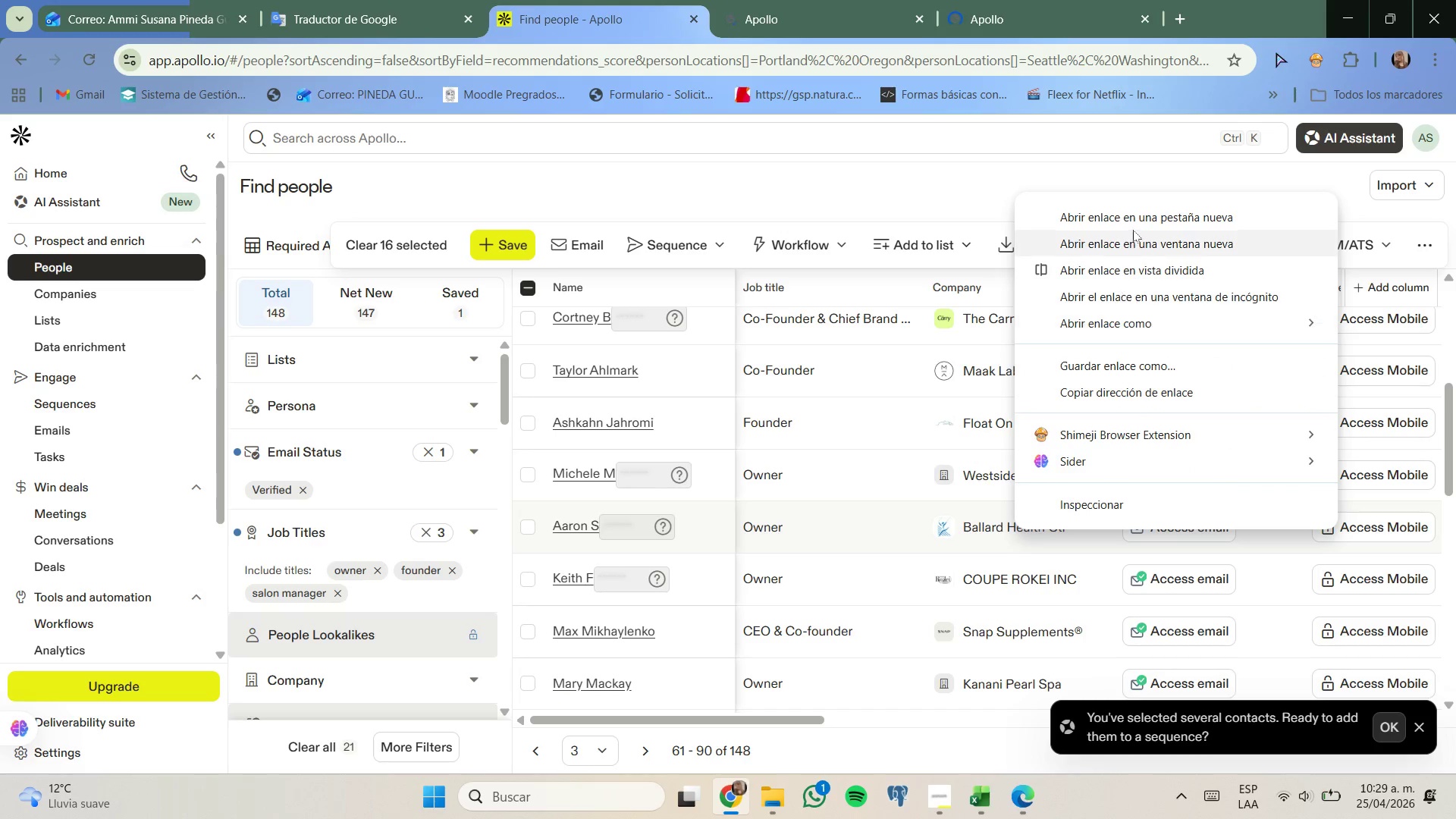 
left_click([1134, 223])
 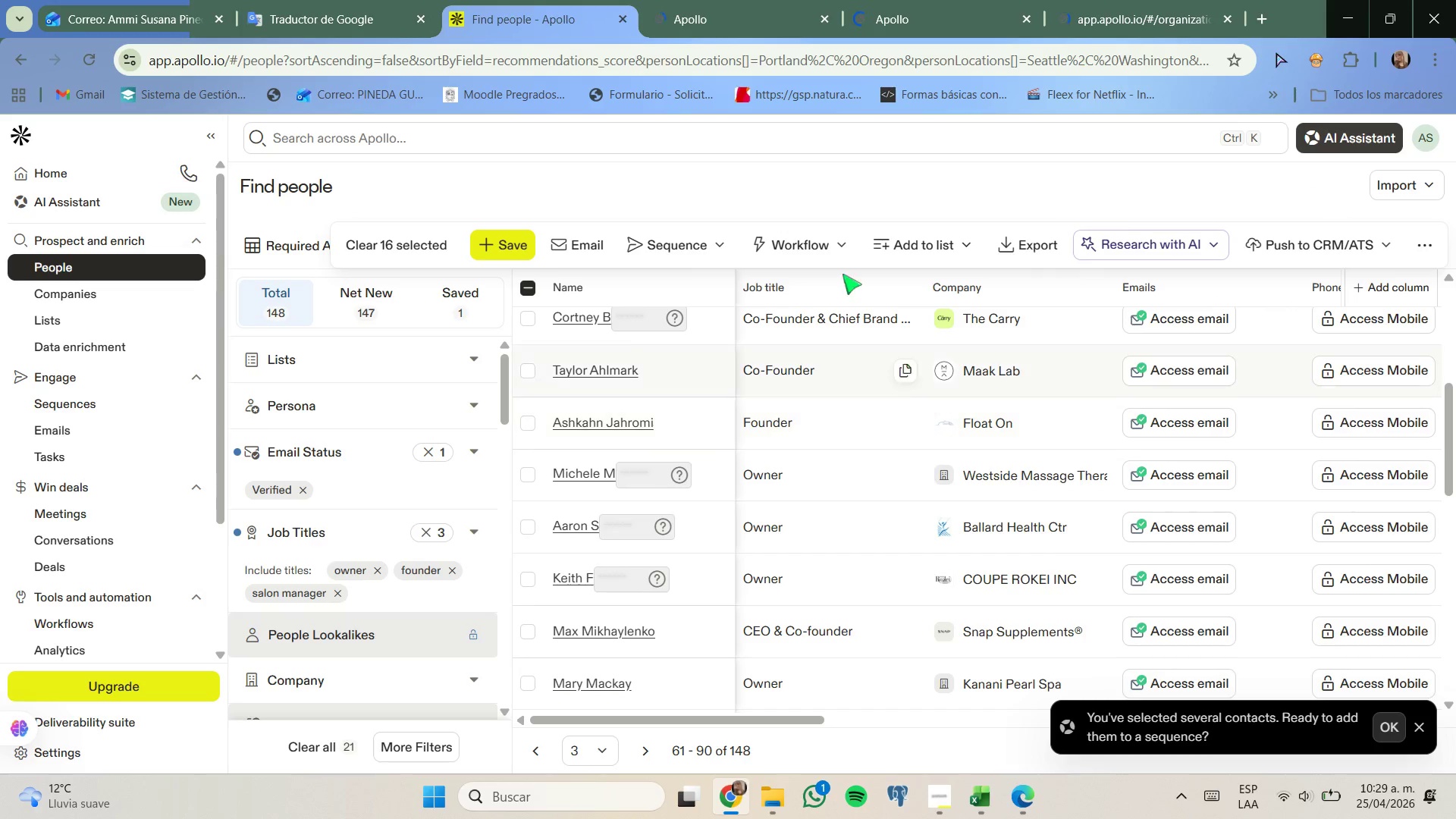 
left_click([767, 8])
 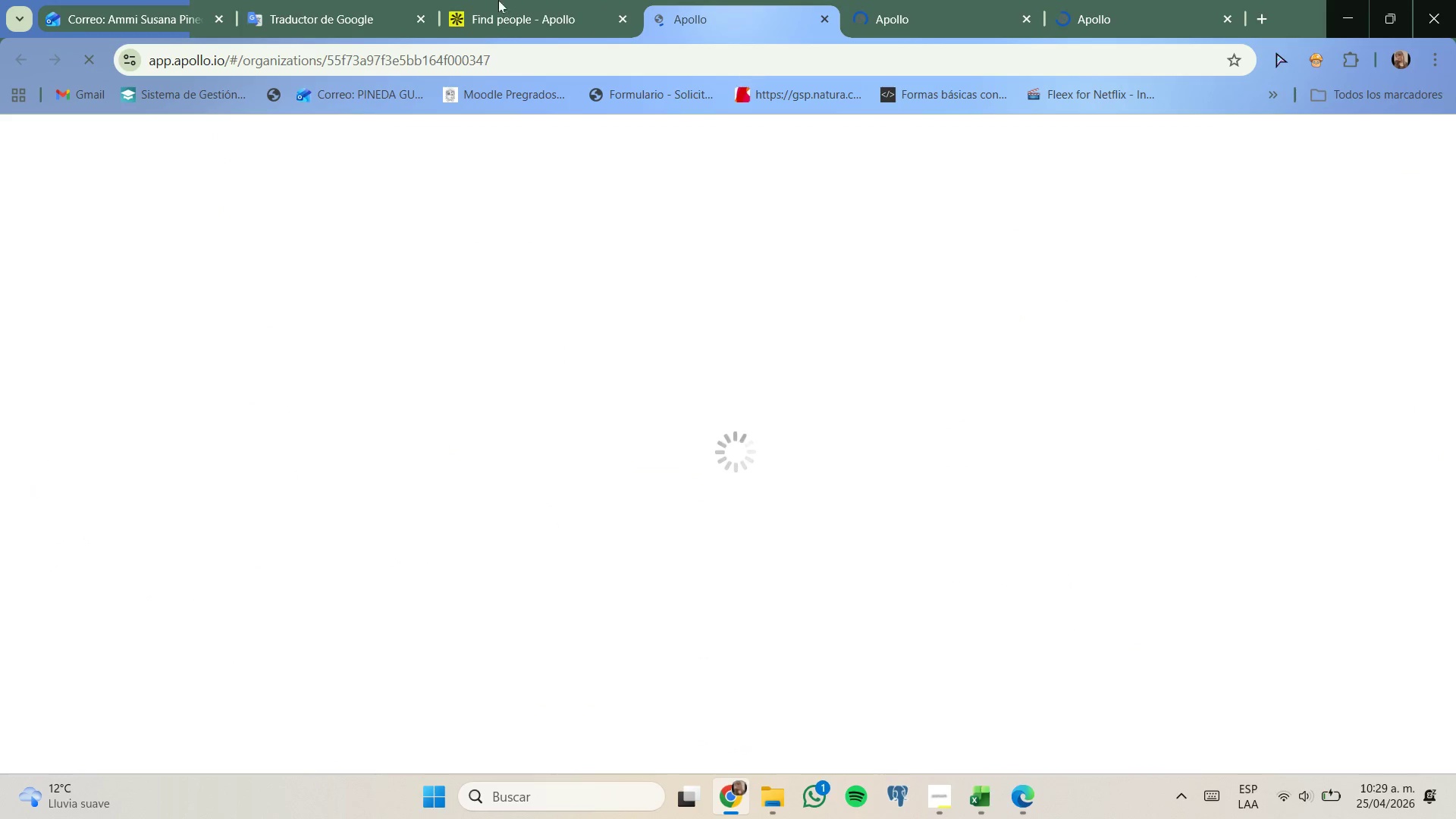 
left_click([466, 0])
 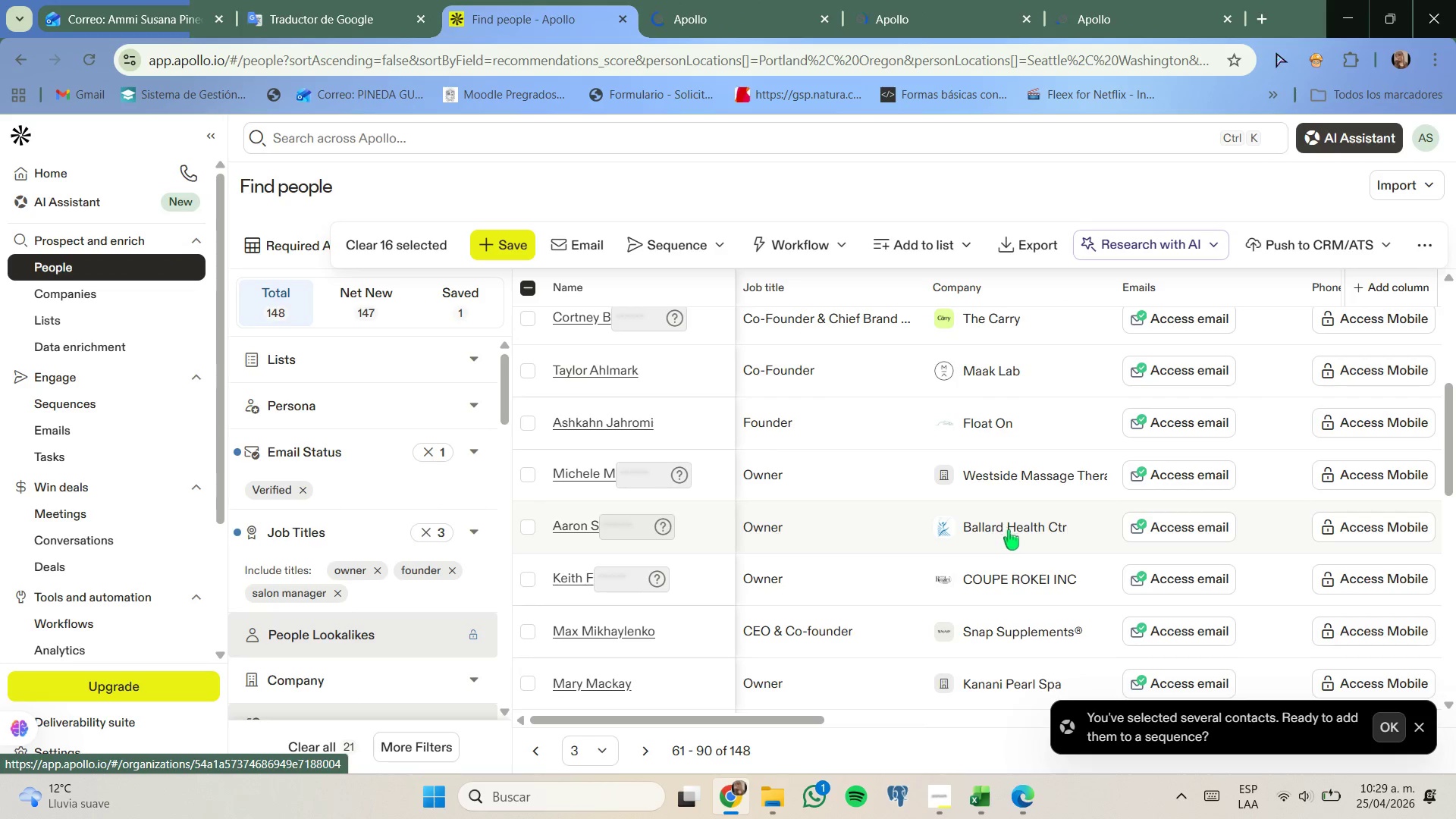 
right_click([1011, 584])
 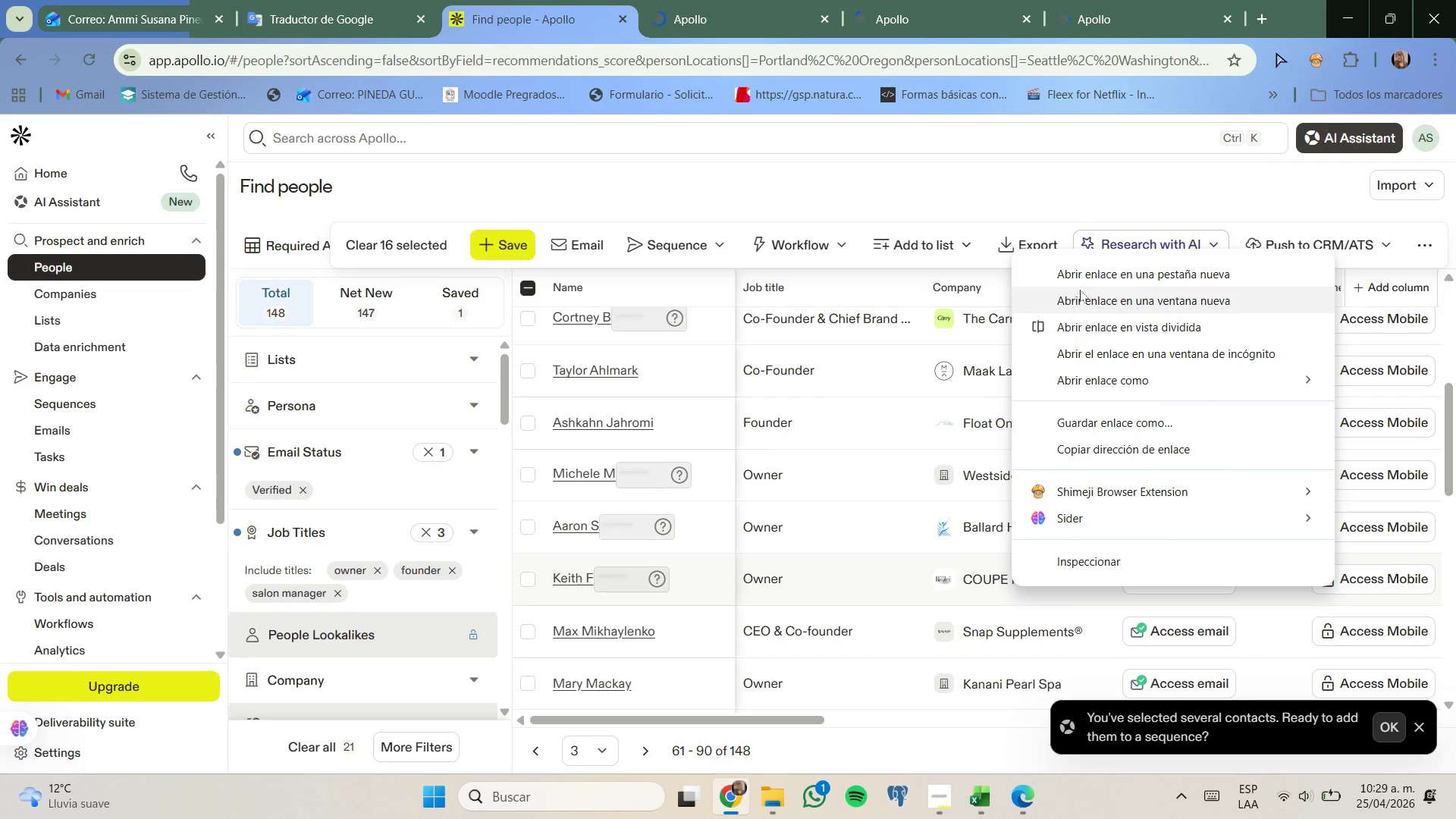 
left_click([1088, 278])
 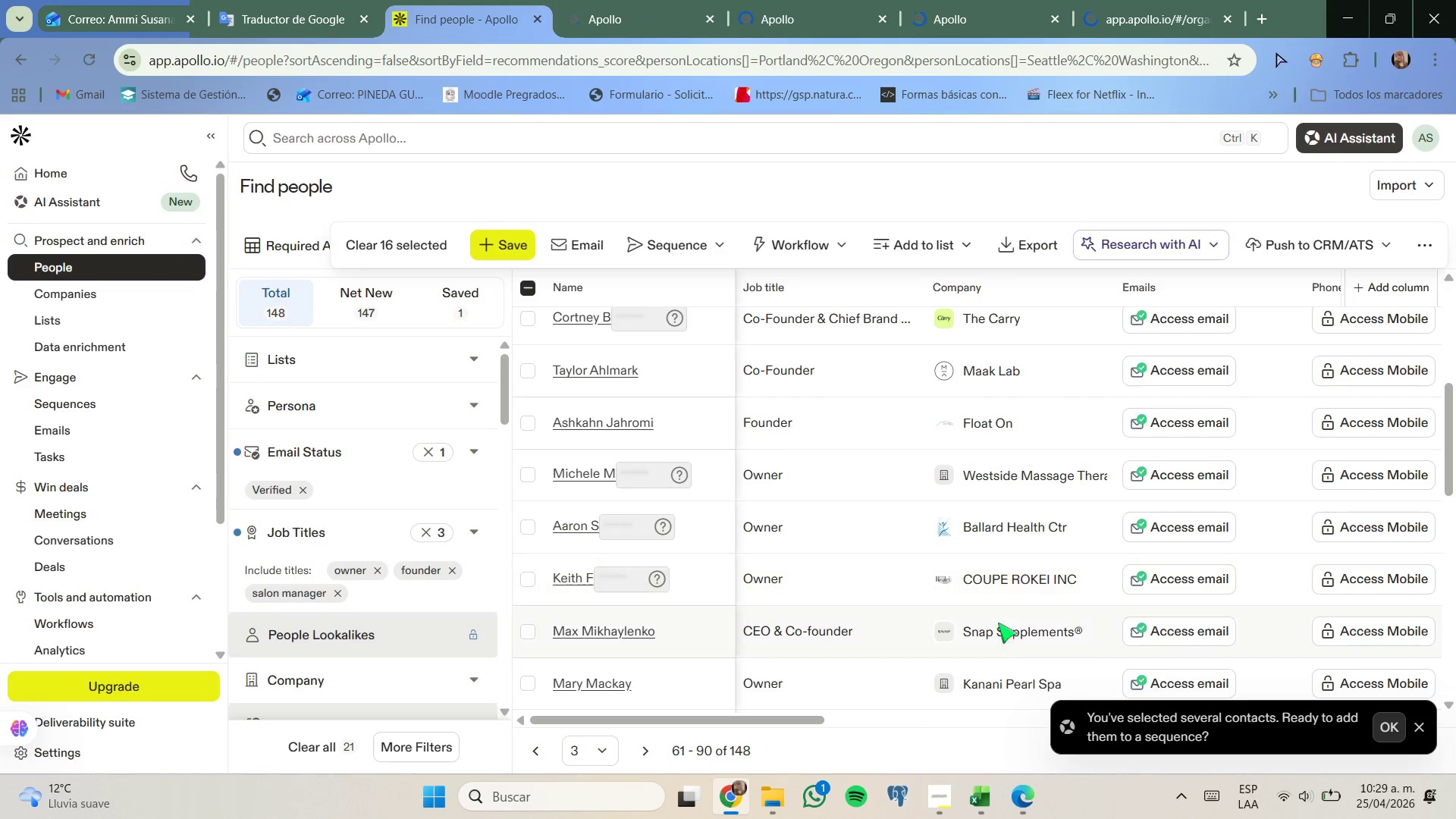 
right_click([1000, 628])
 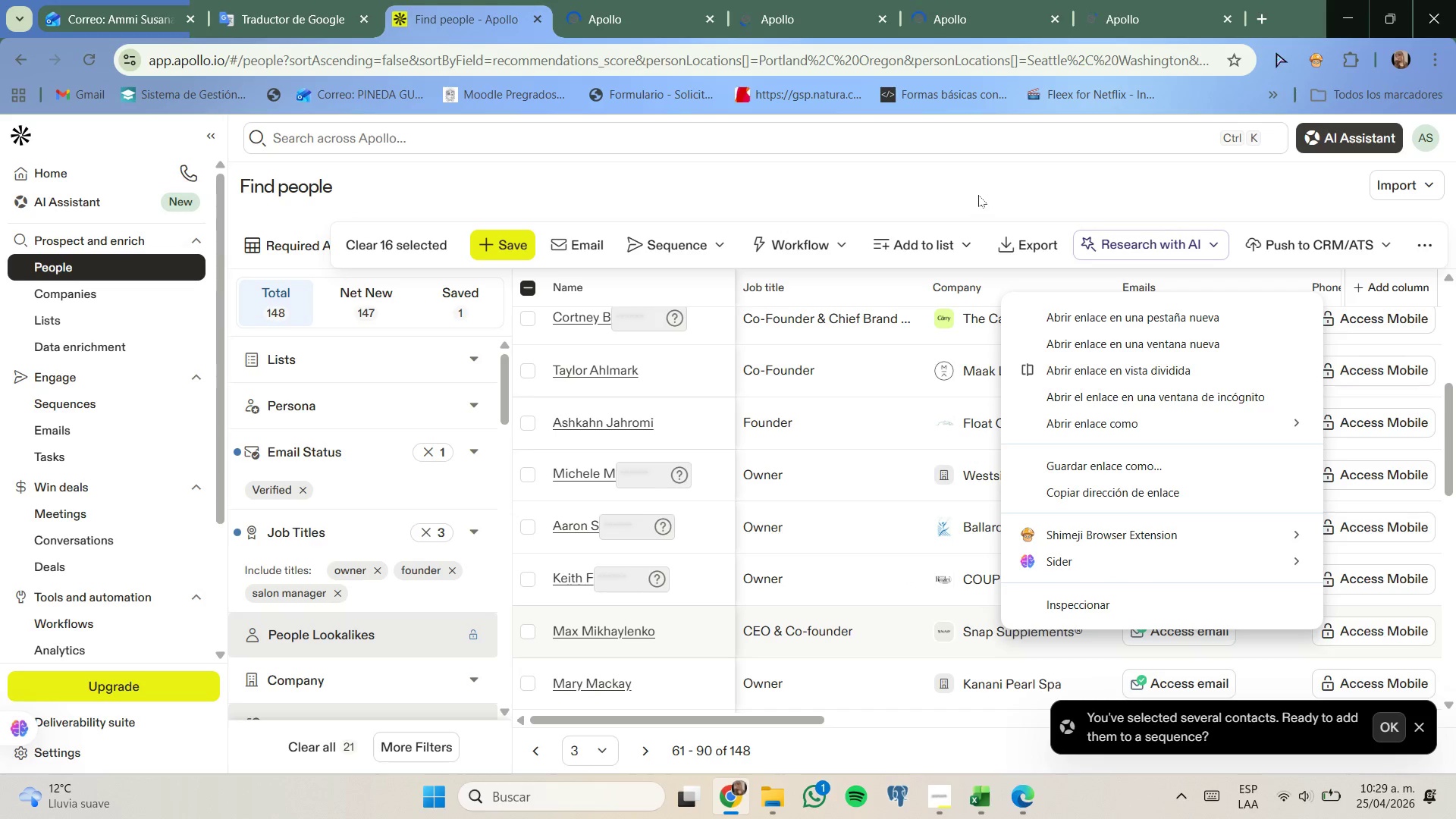 
scroll: coordinate [996, 433], scroll_direction: none, amount: 0.0
 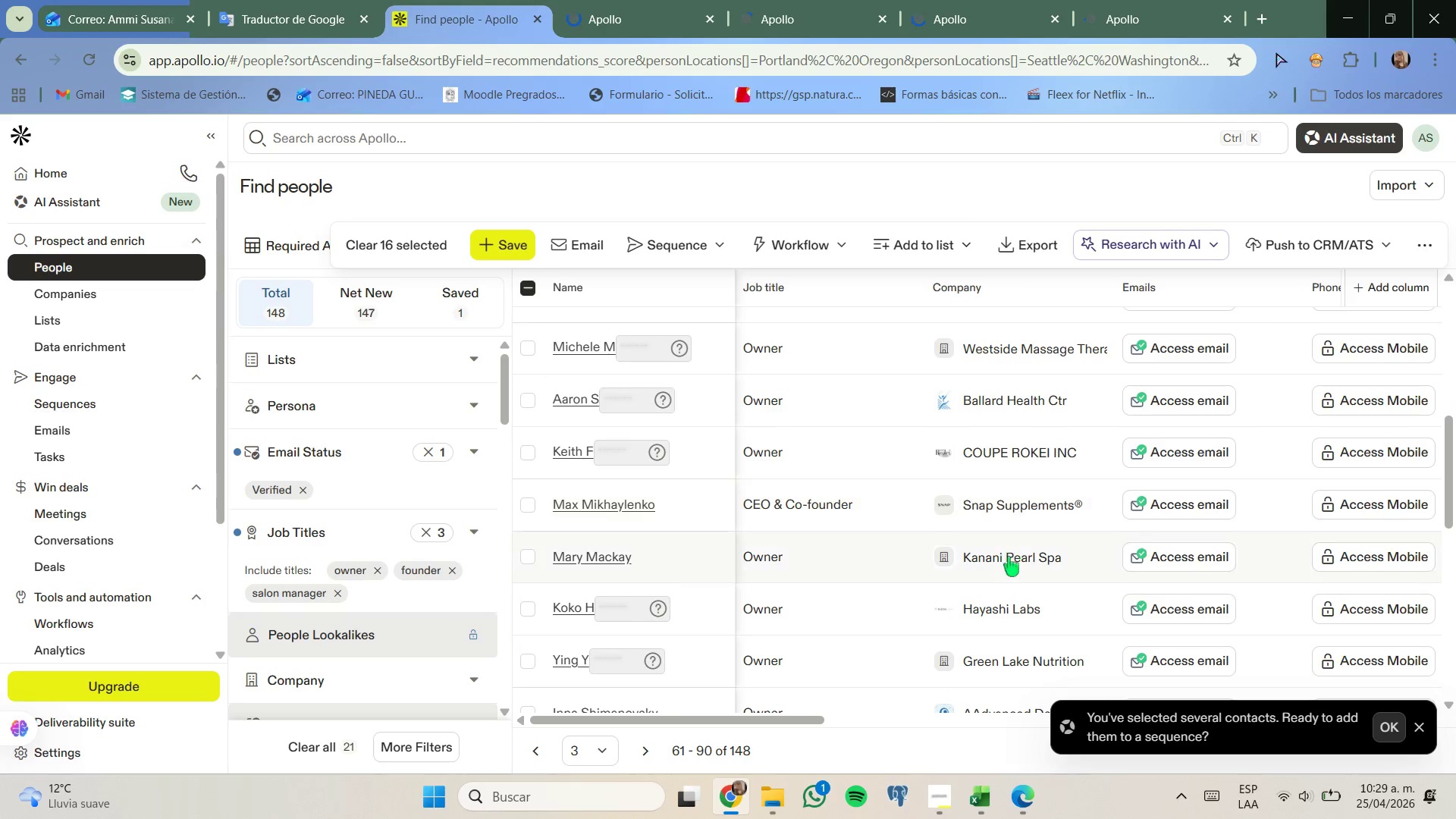 
right_click([1010, 561])
 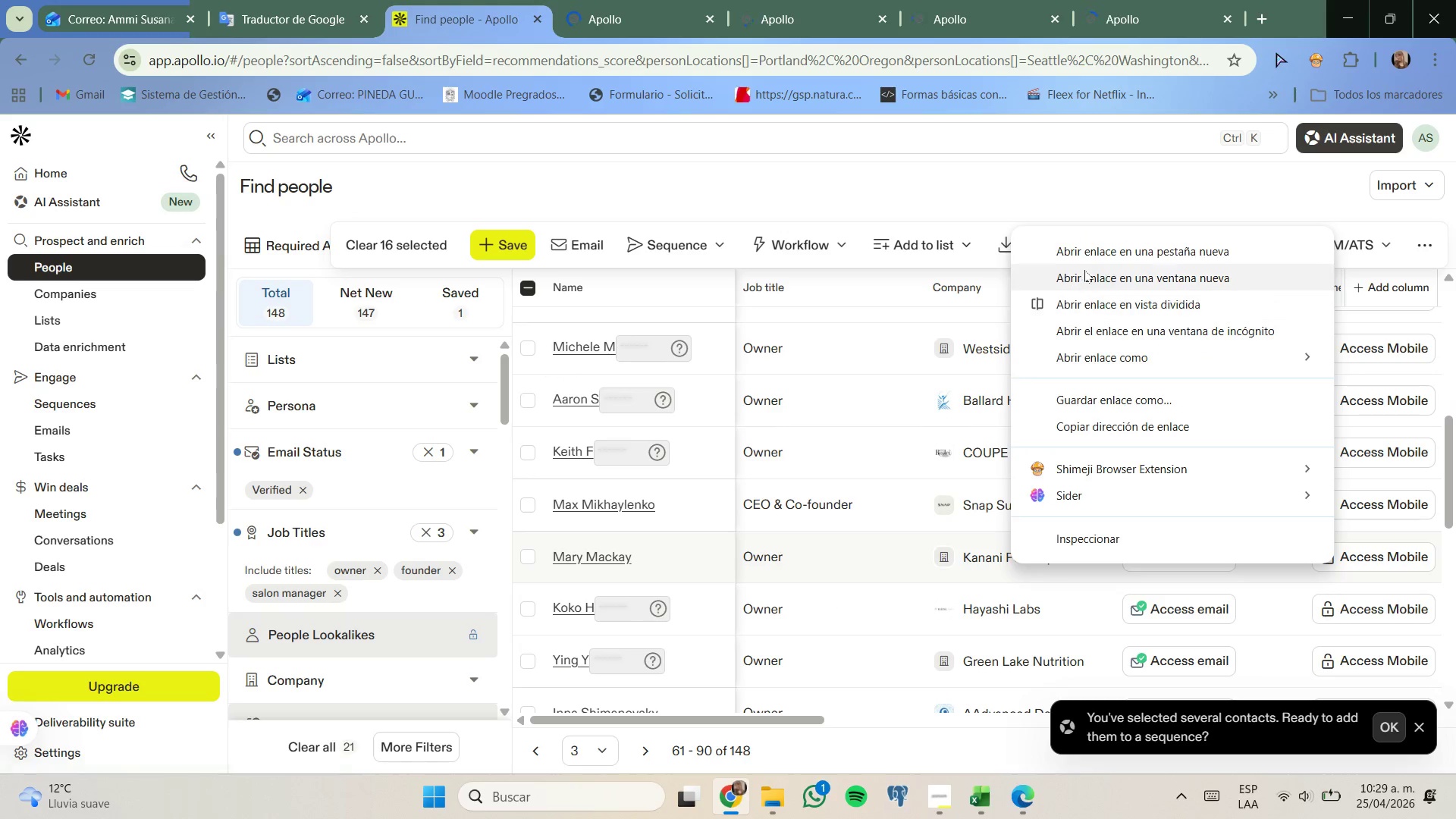 
left_click([1090, 253])
 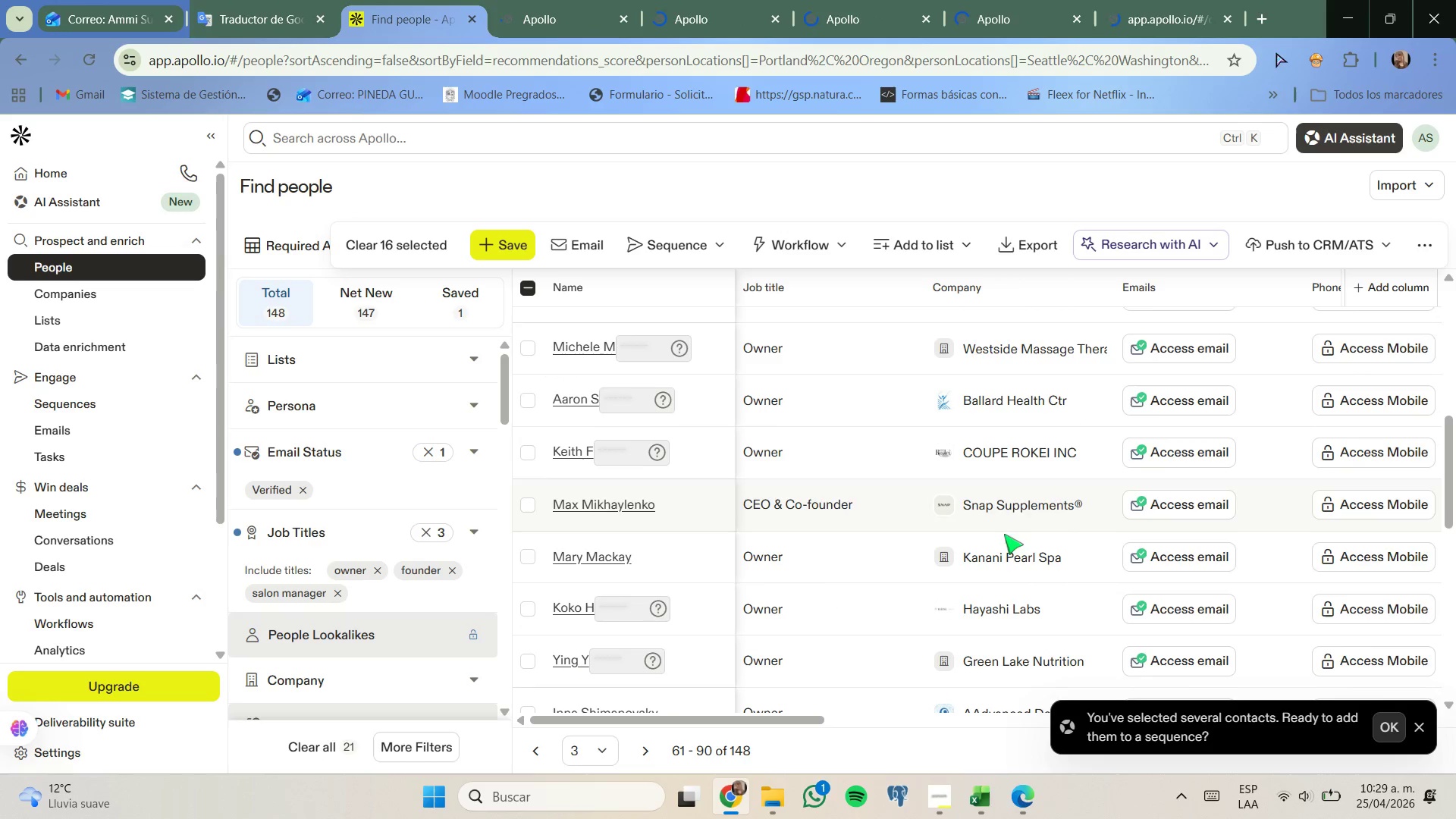 
scroll: coordinate [1003, 538], scroll_direction: down, amount: 1.0
 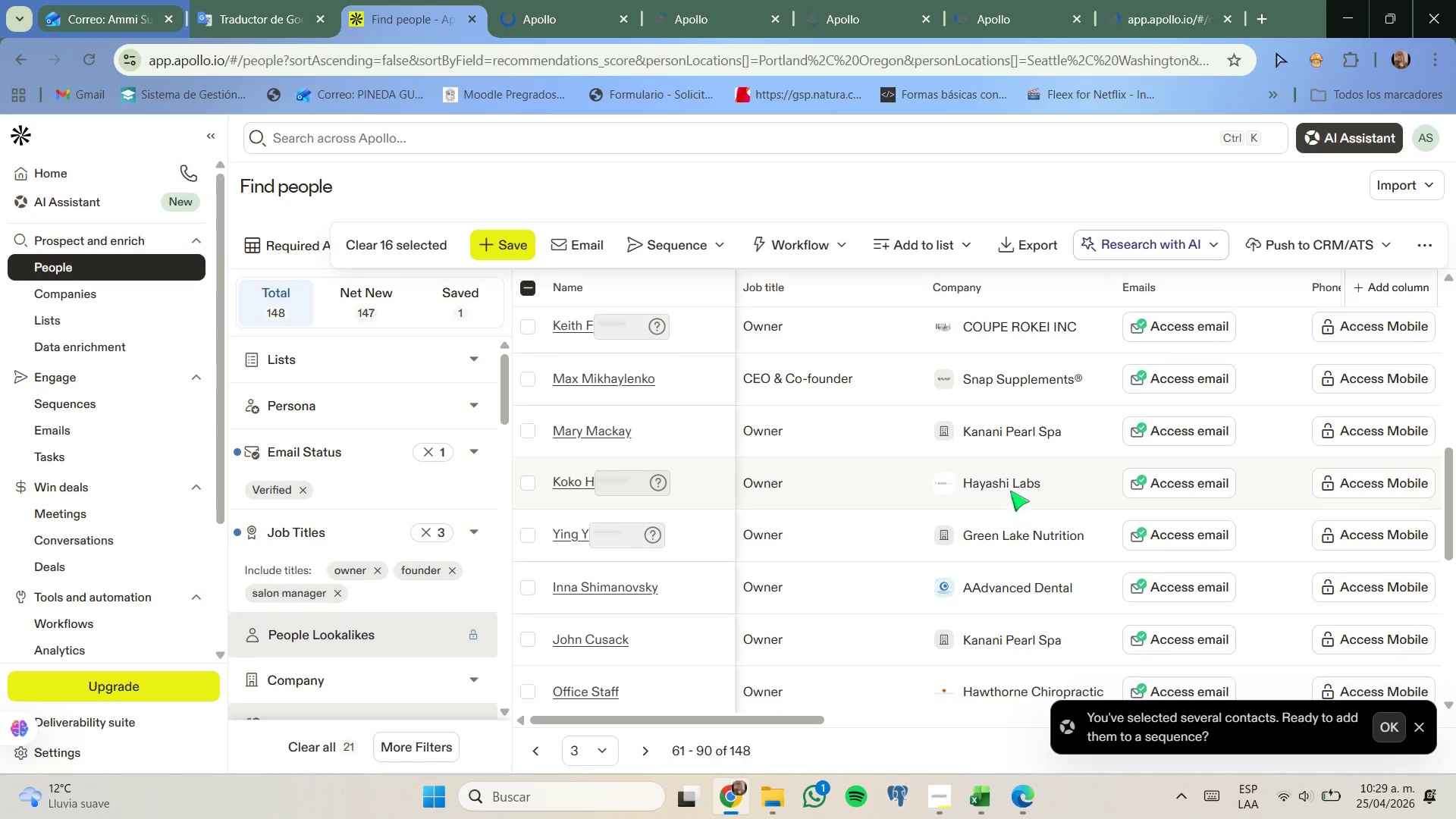 
right_click([1010, 482])
 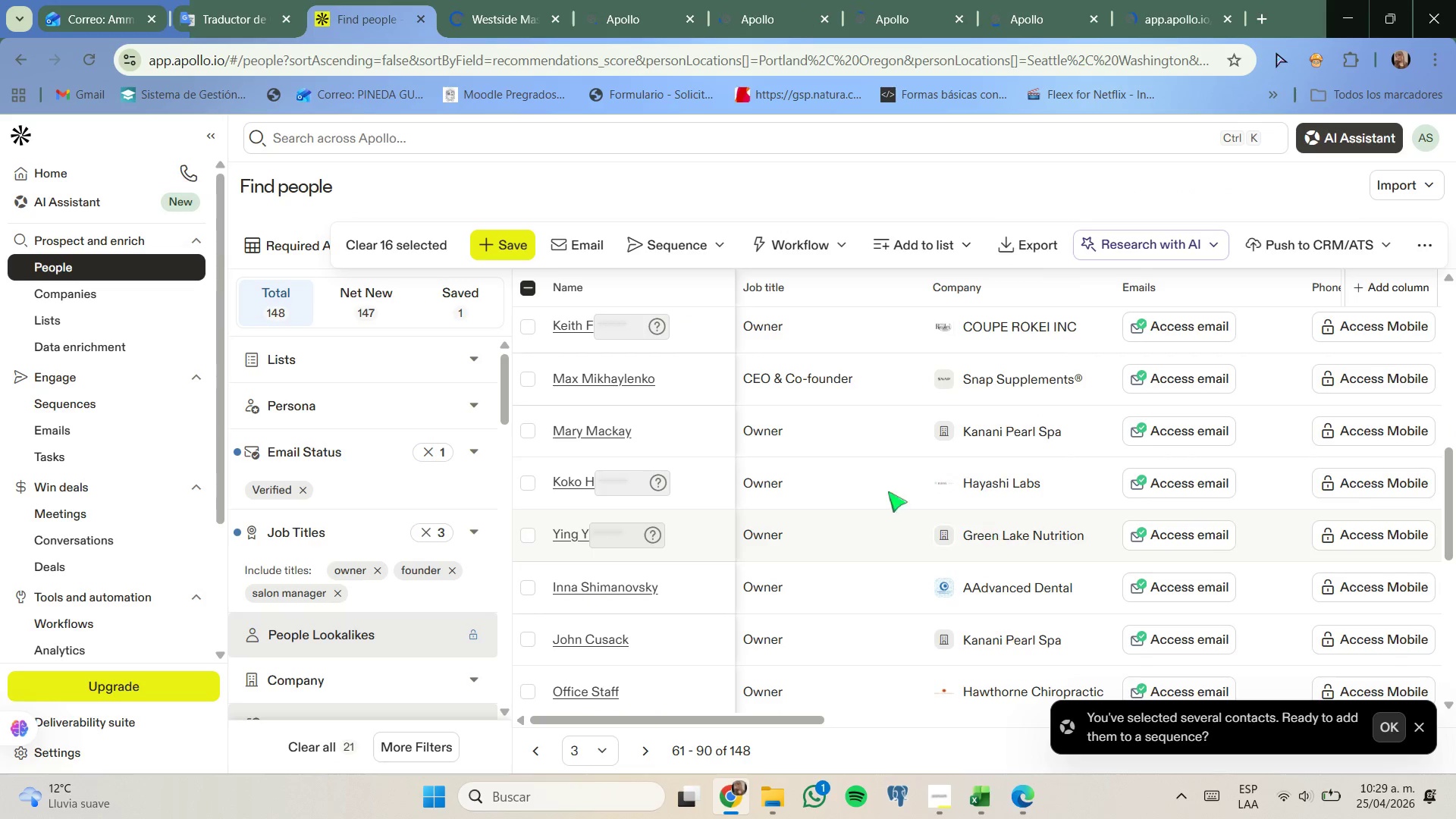 
left_click([458, 0])
 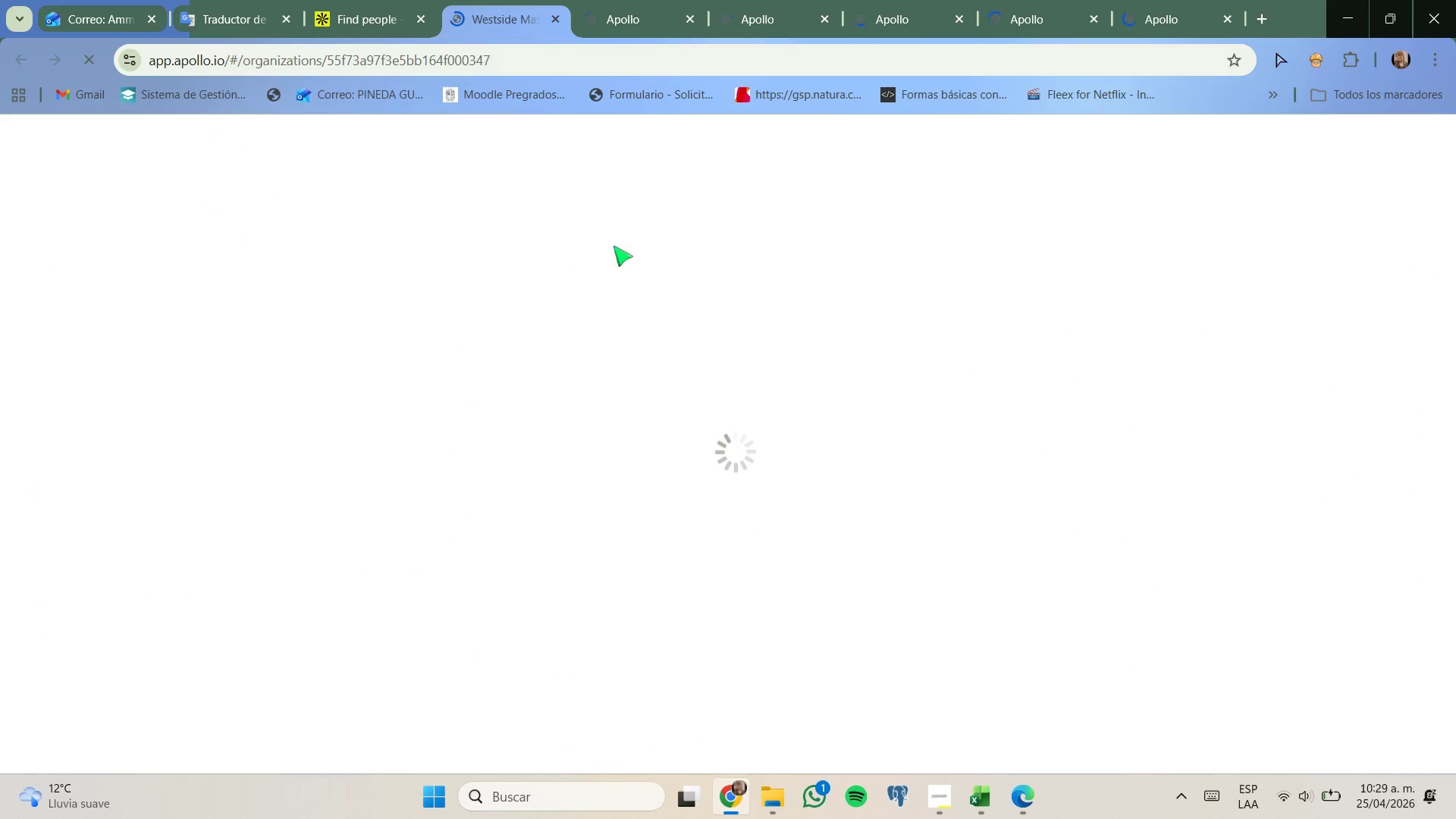 
mouse_move([615, 296])
 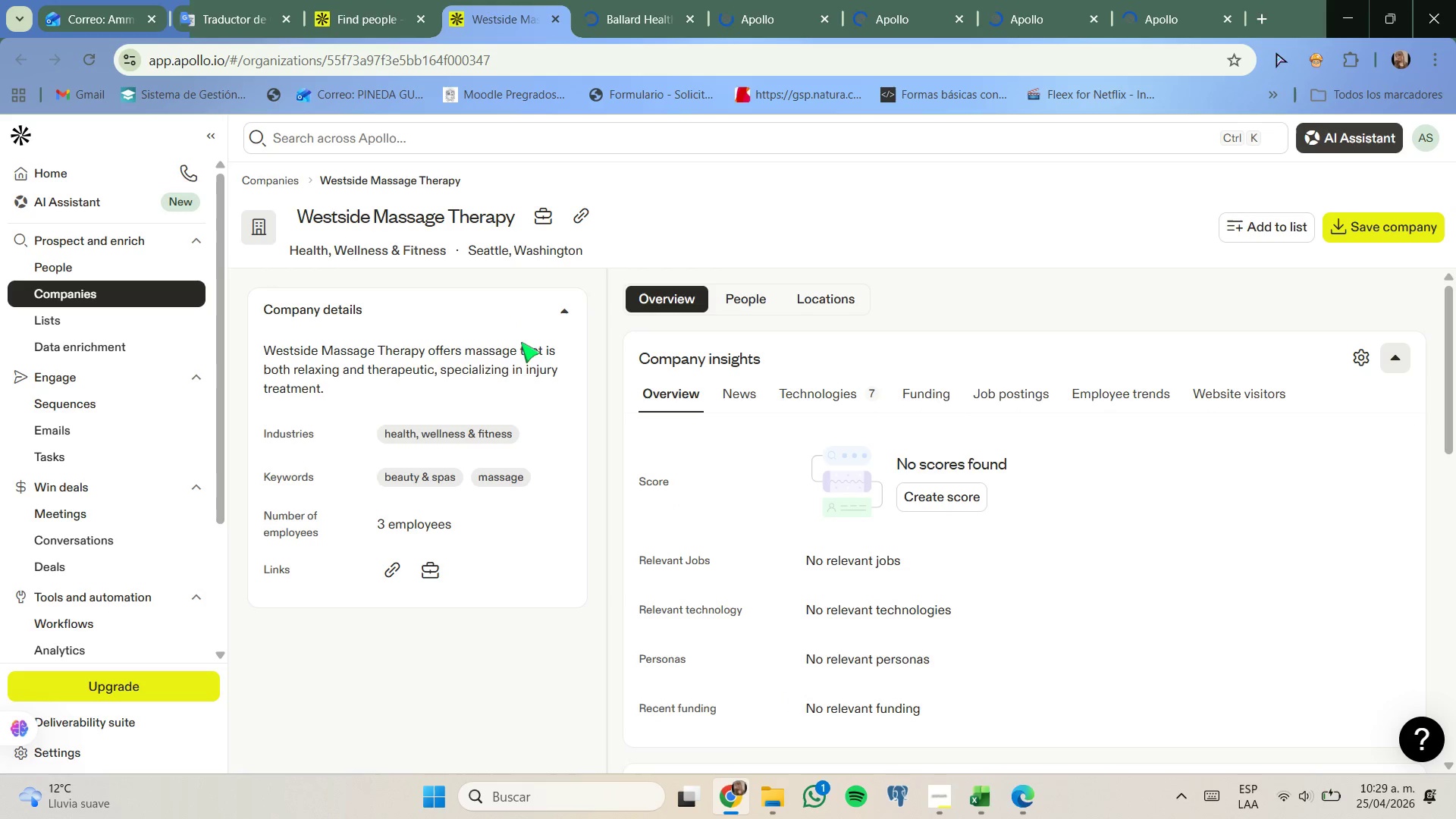 
wait(9.35)
 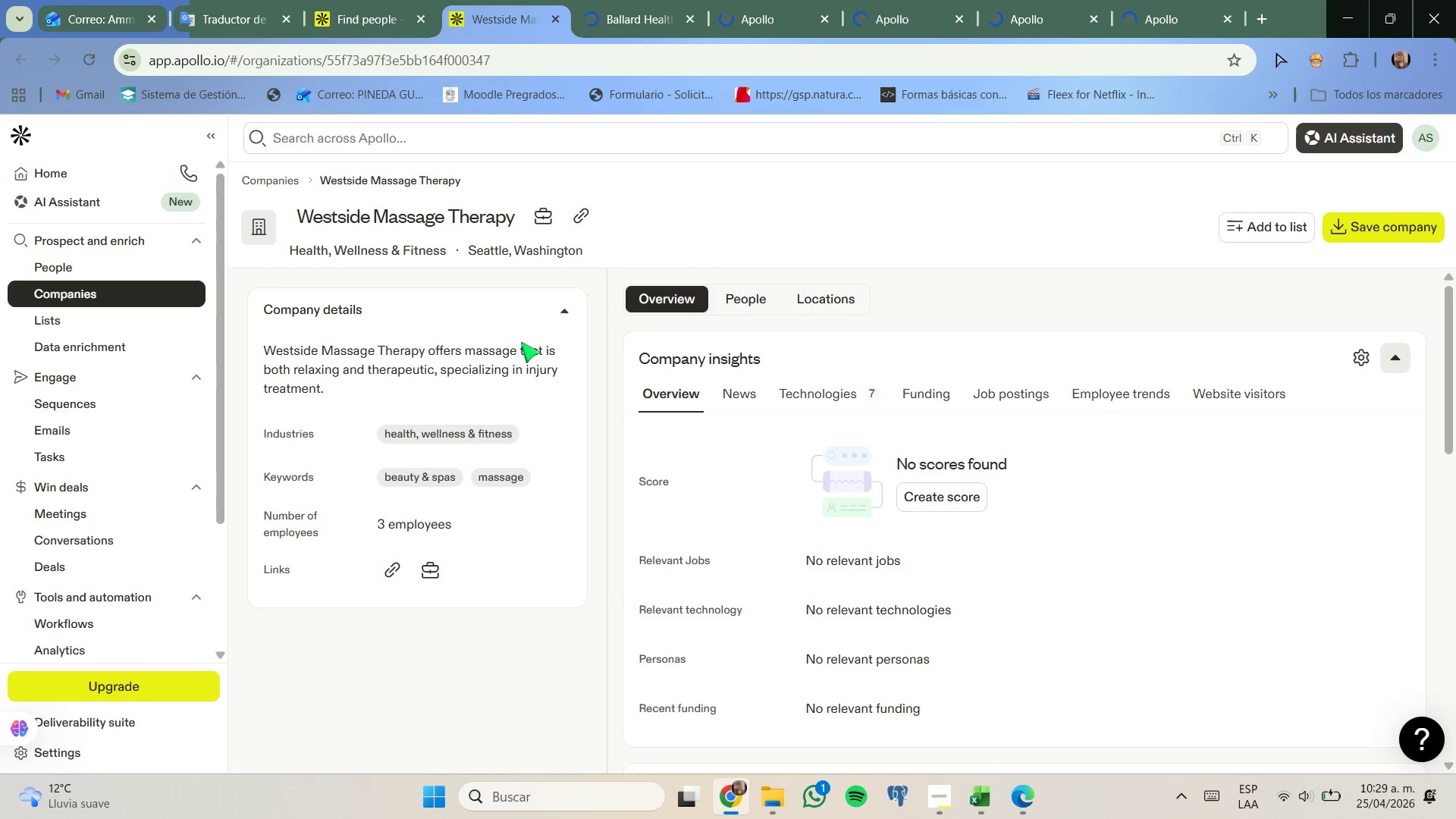 
left_click([593, 212])
 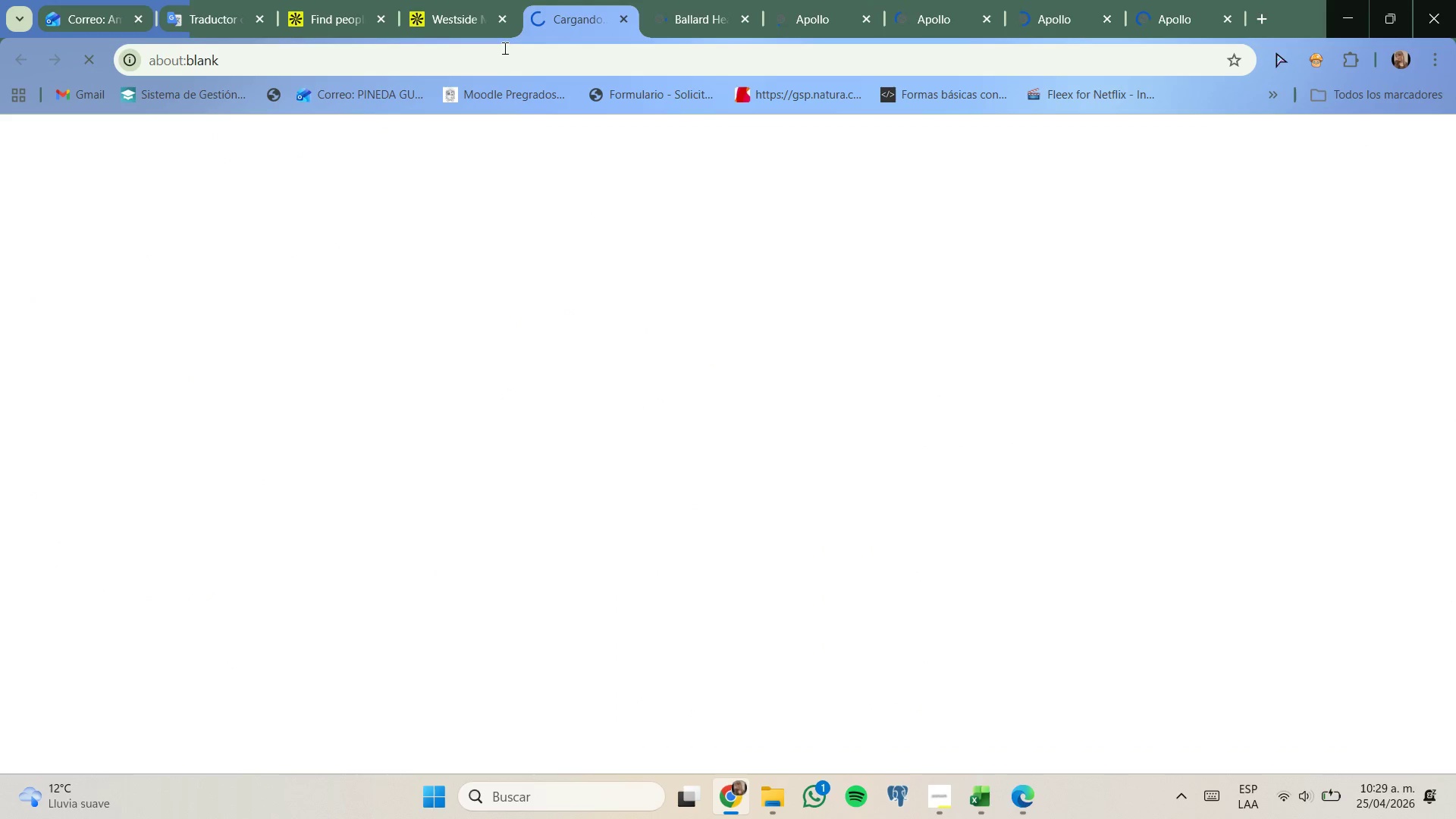 
left_click([458, 1])
 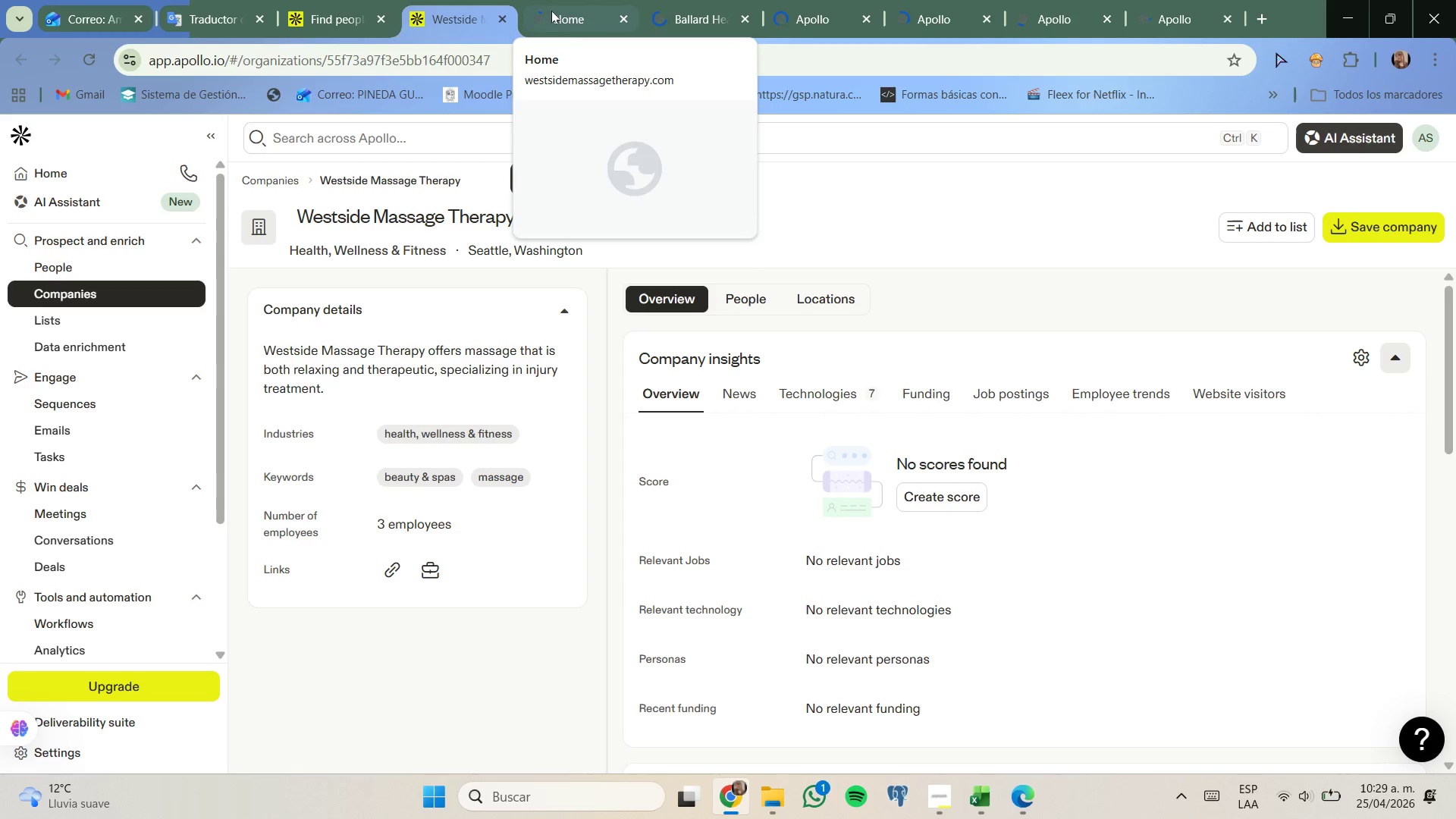 
left_click([552, 11])
 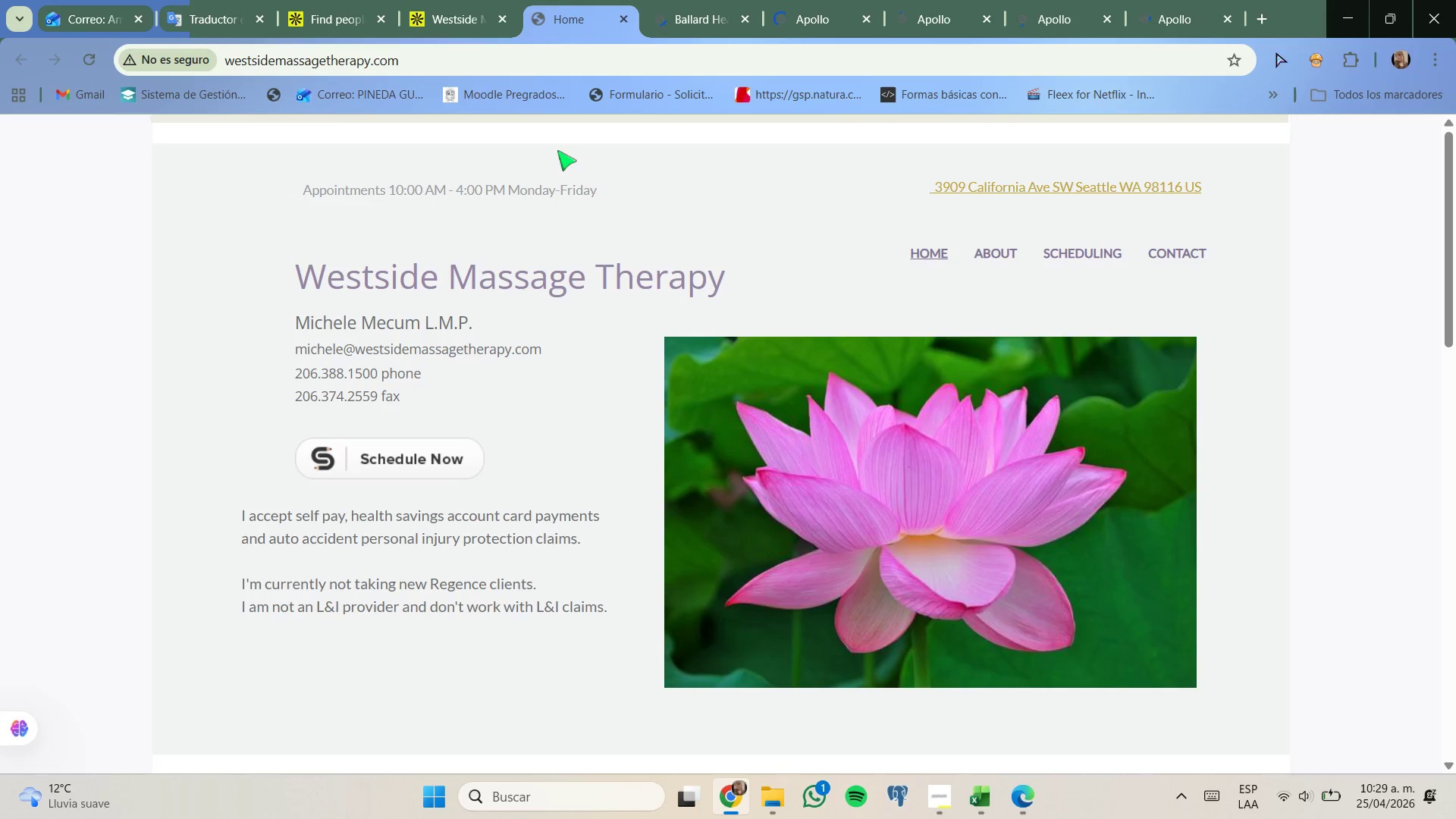 
left_click([472, 0])
 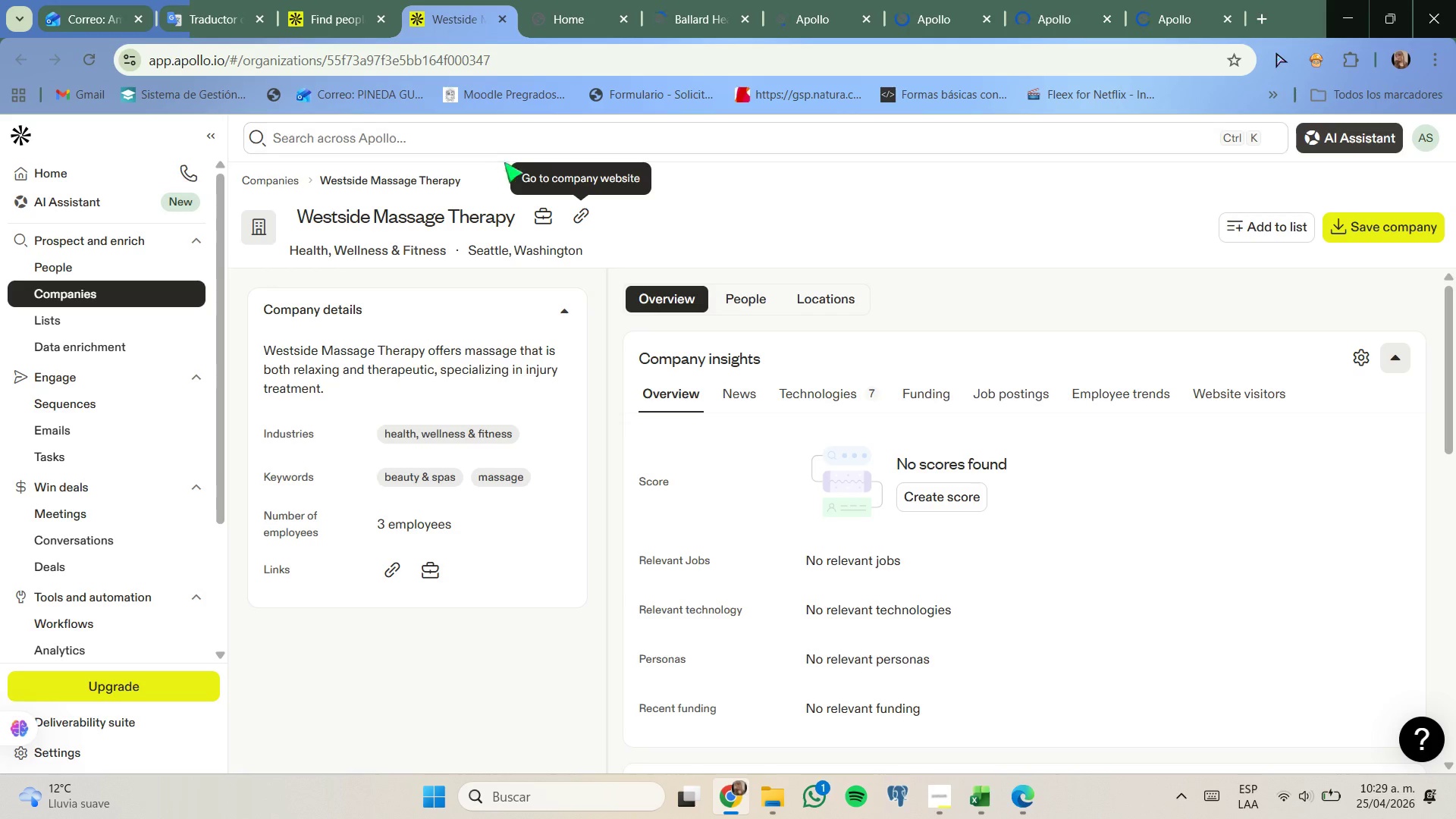 
scroll: coordinate [532, 226], scroll_direction: down, amount: 1.0
 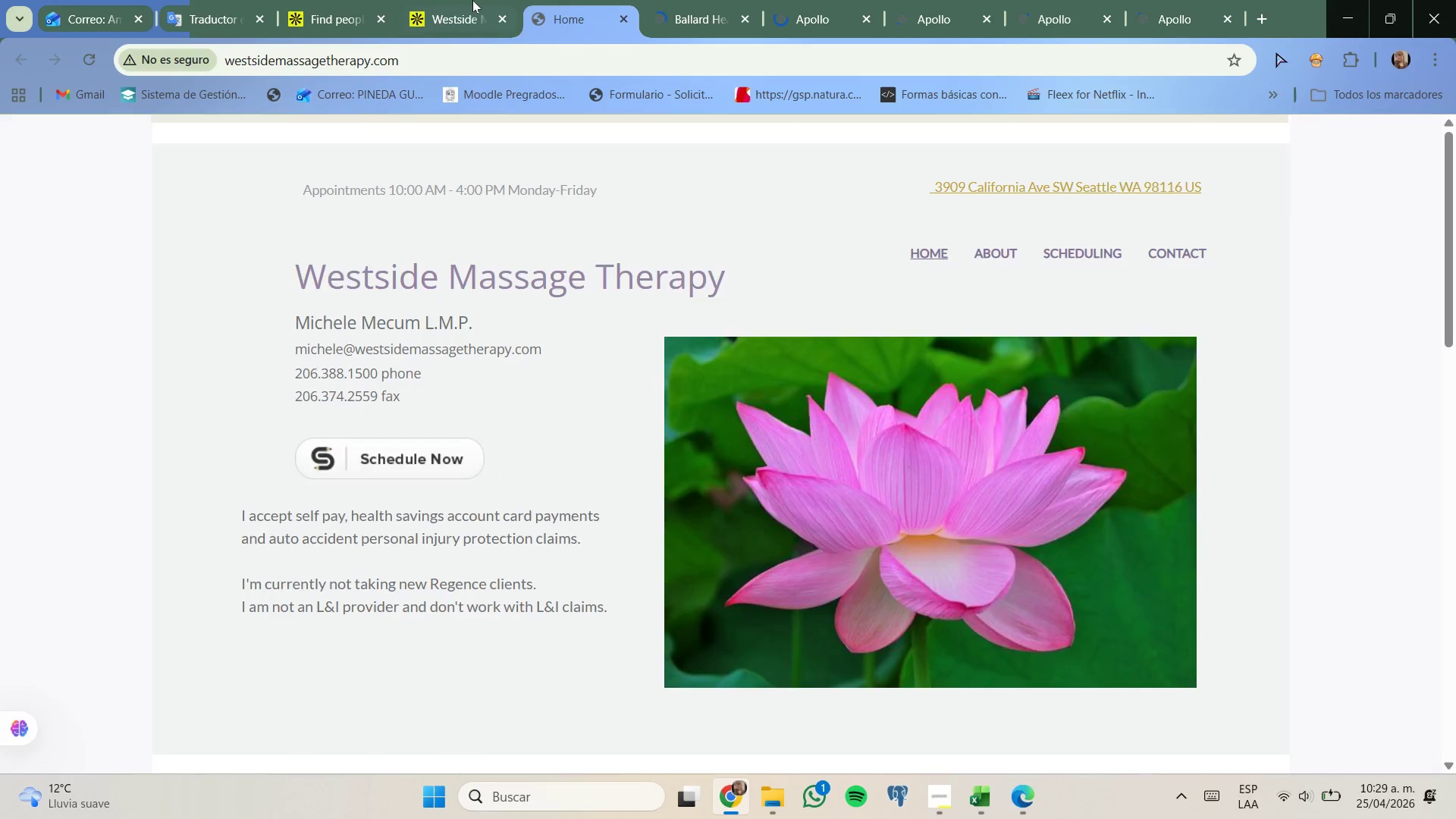 
left_click([331, 0])
 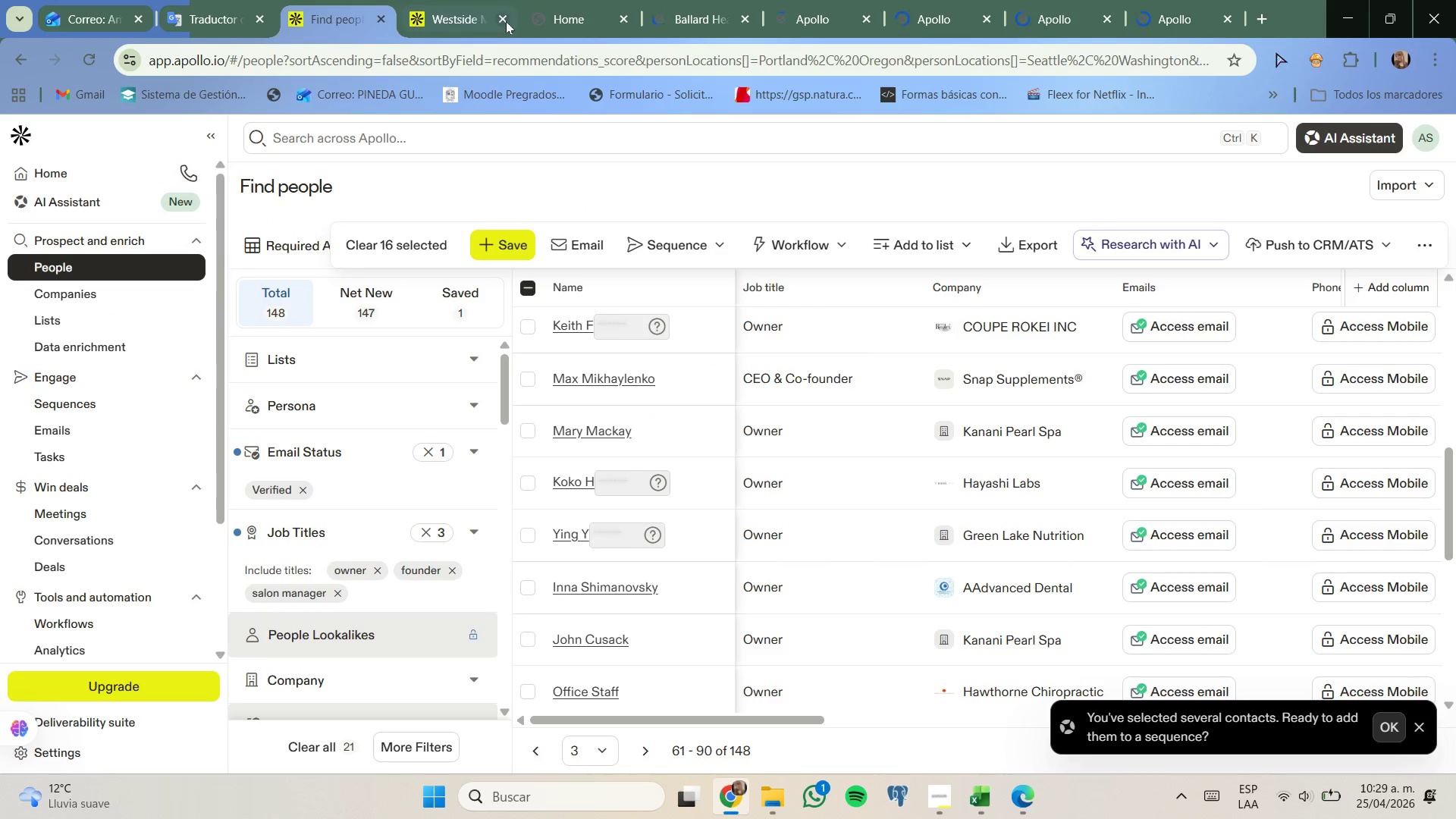 
scroll: coordinate [431, 89], scroll_direction: up, amount: 1.0
 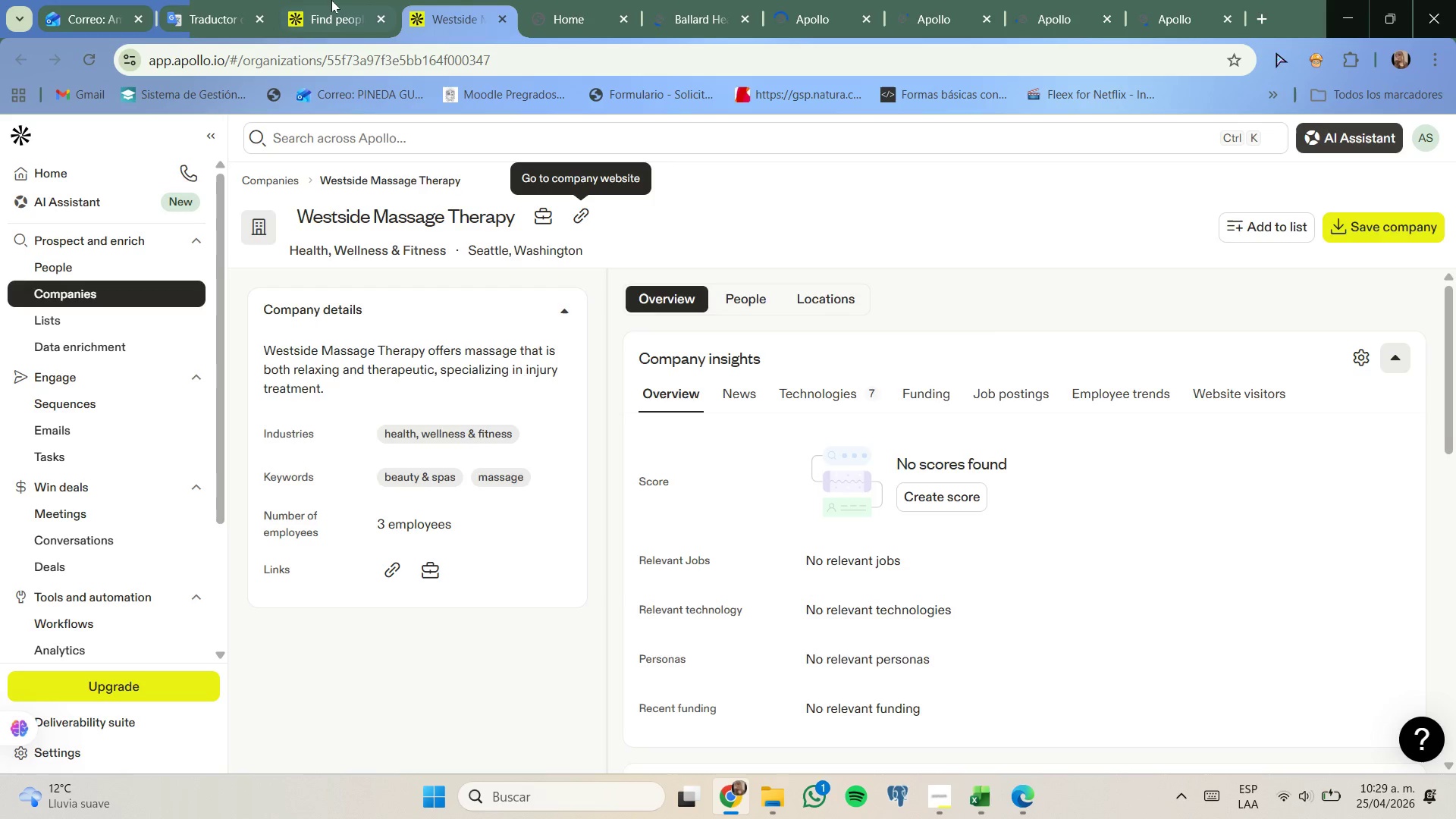 
left_click([504, 21])
 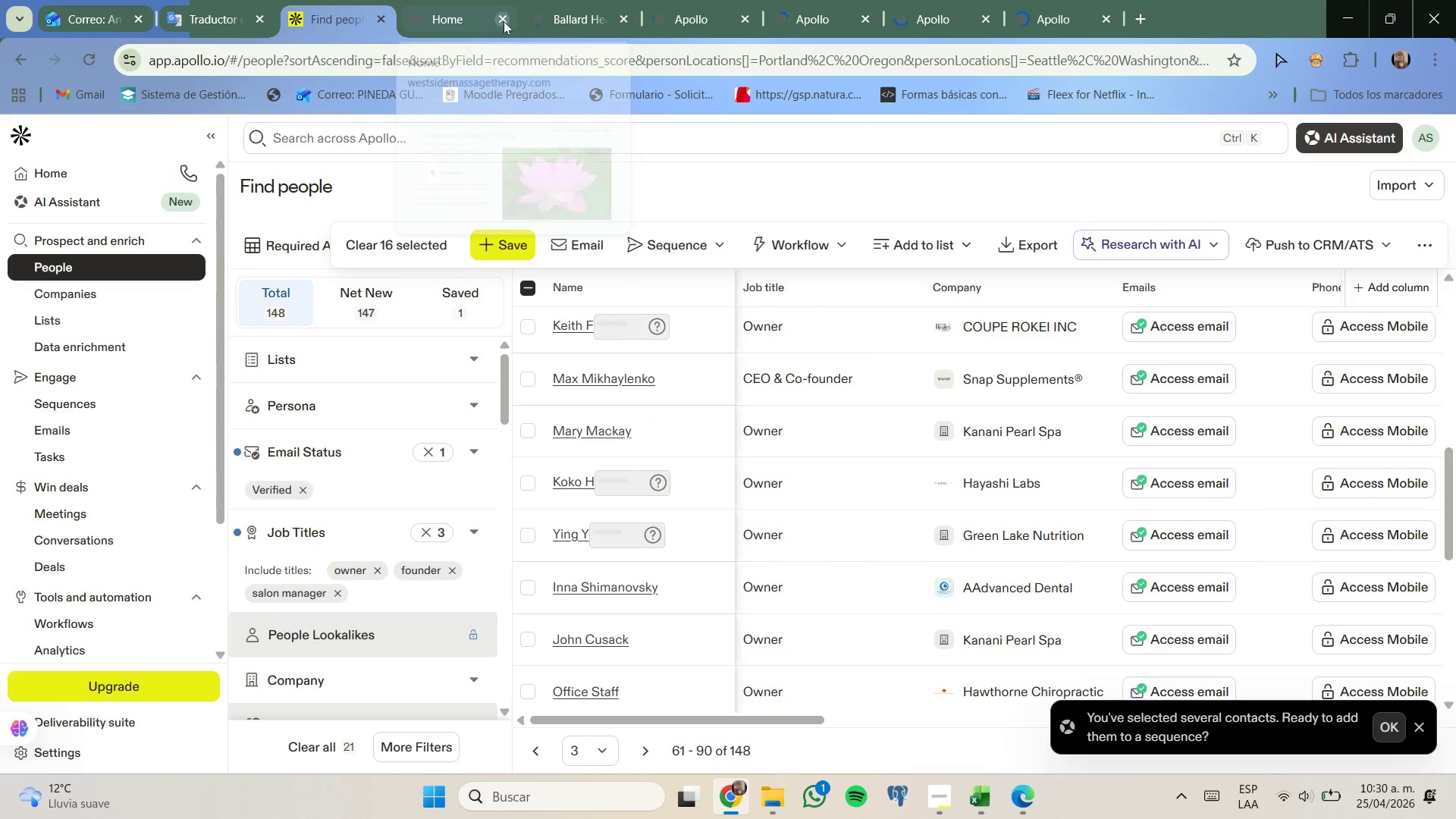 
left_click([504, 21])
 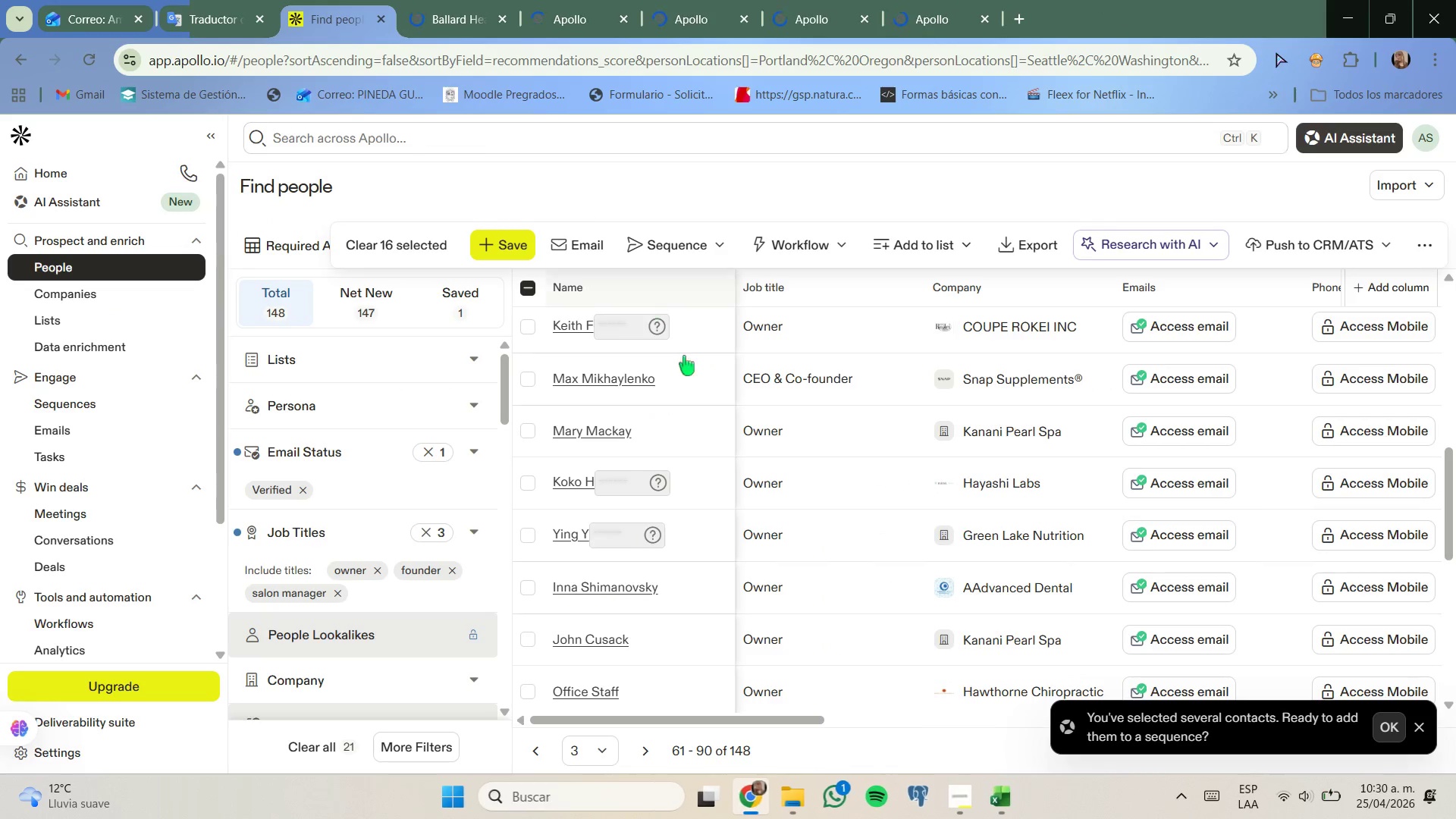 
scroll: coordinate [699, 385], scroll_direction: up, amount: 2.0
 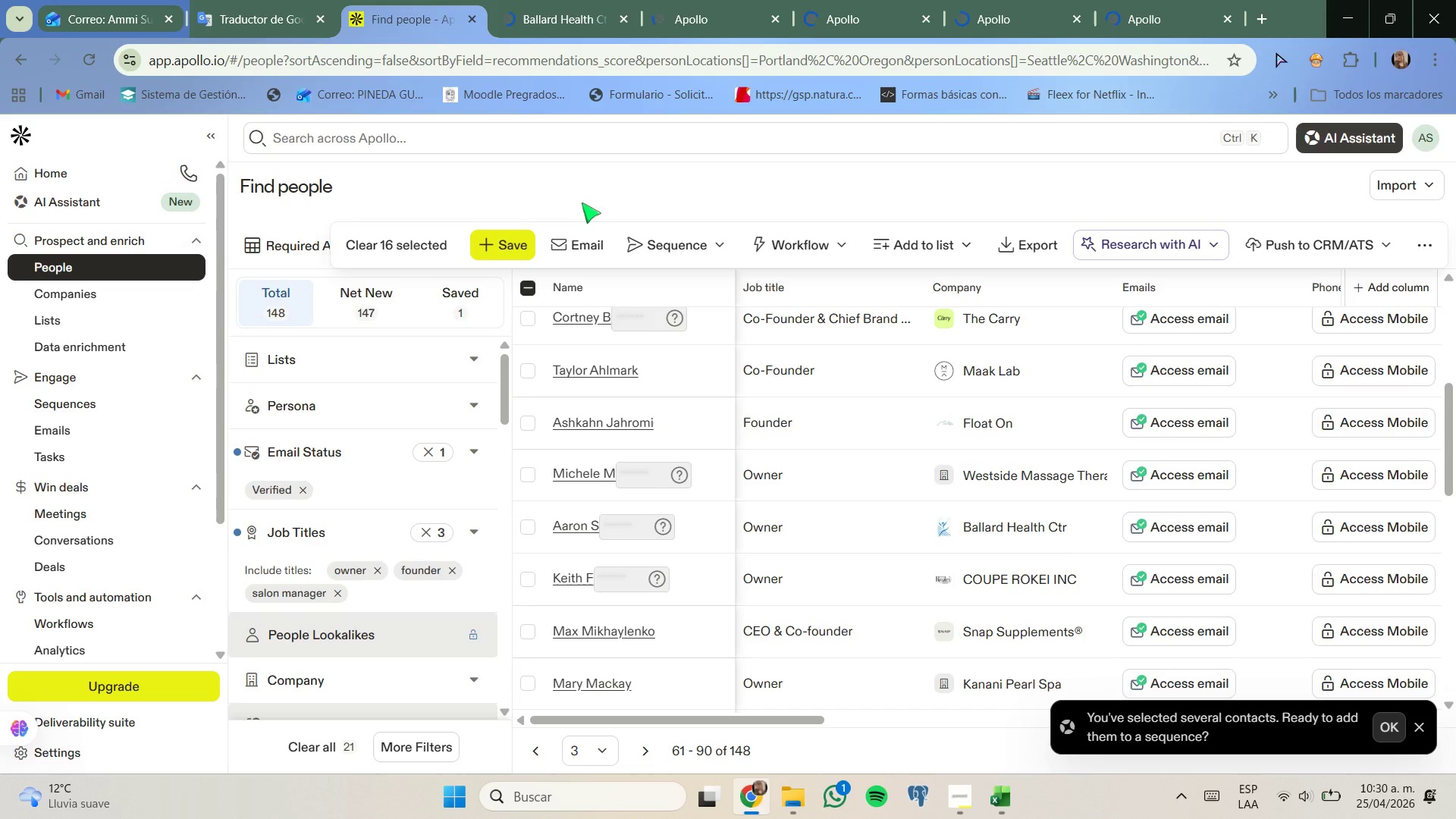 
left_click([569, 3])
 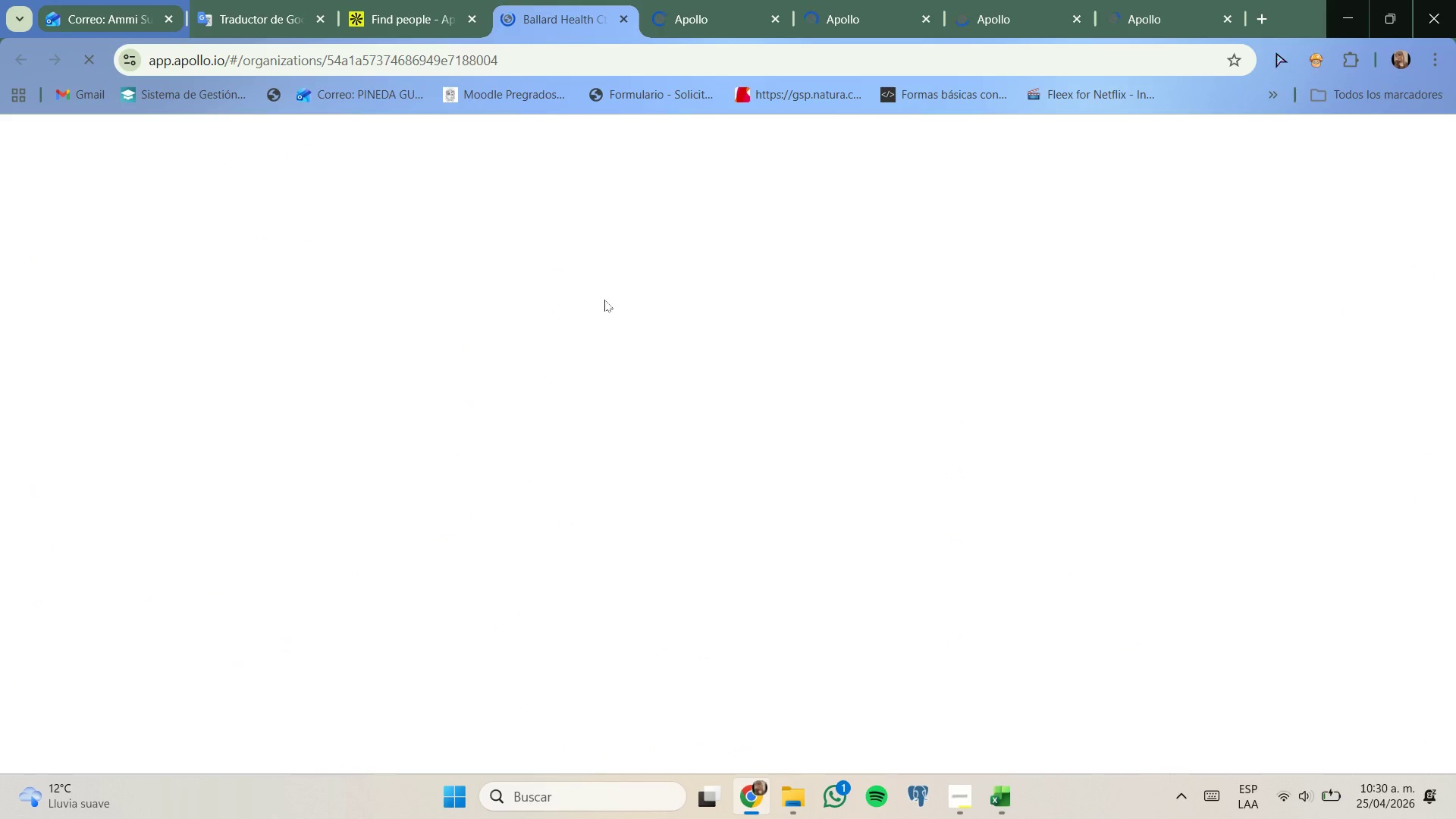 
mouse_move([538, 303])
 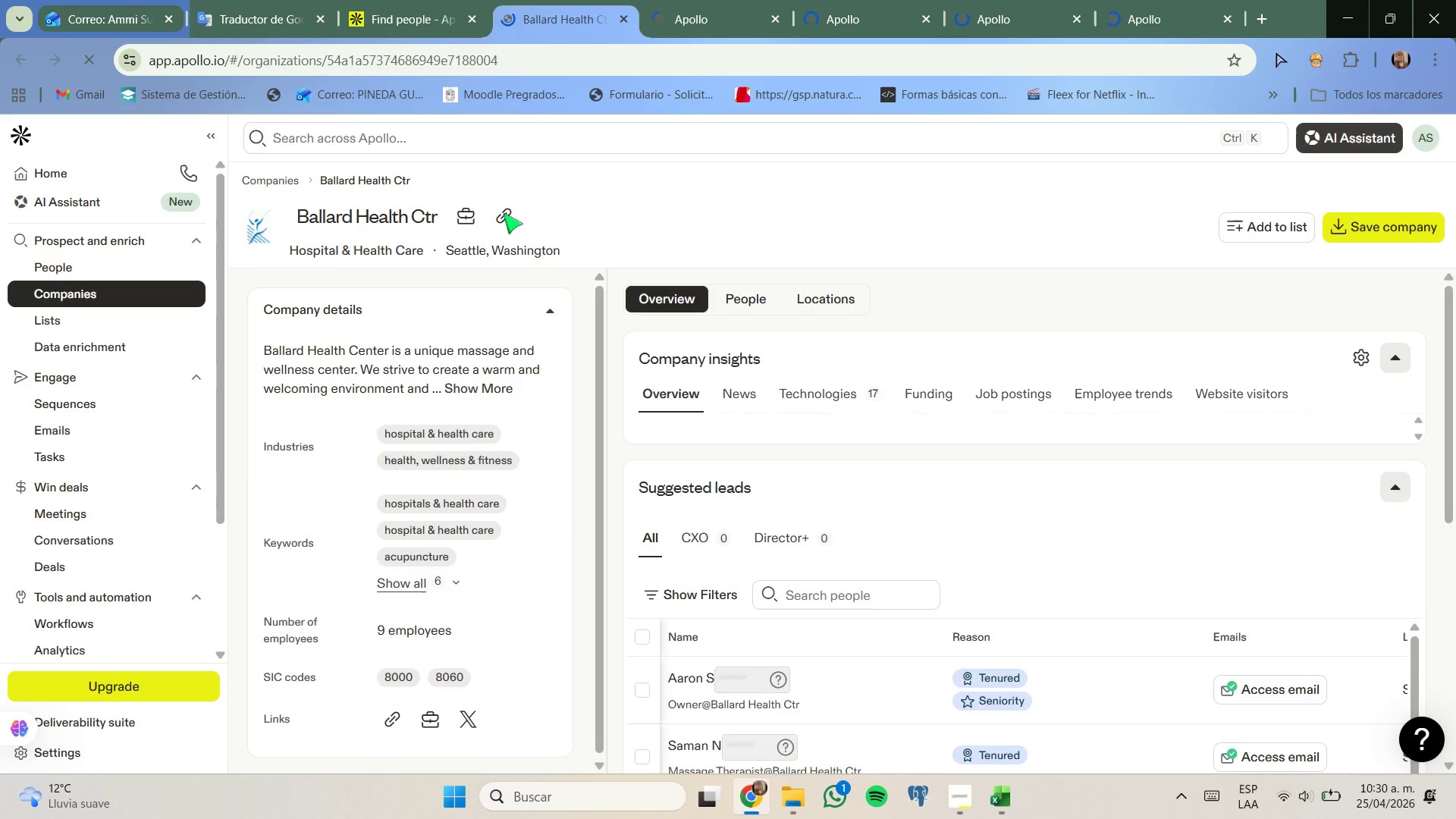 
left_click([503, 212])
 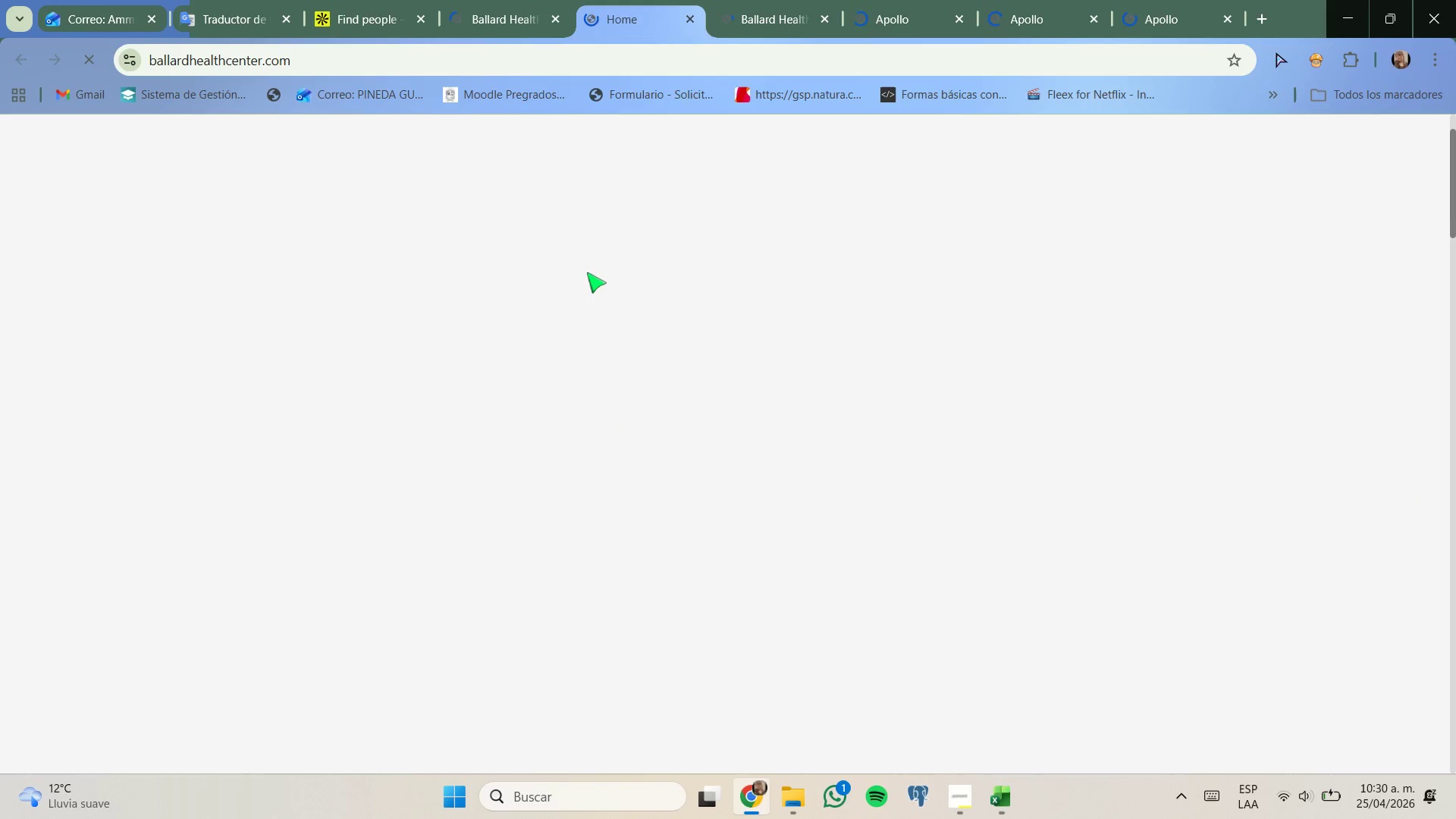 
left_click([513, 9])
 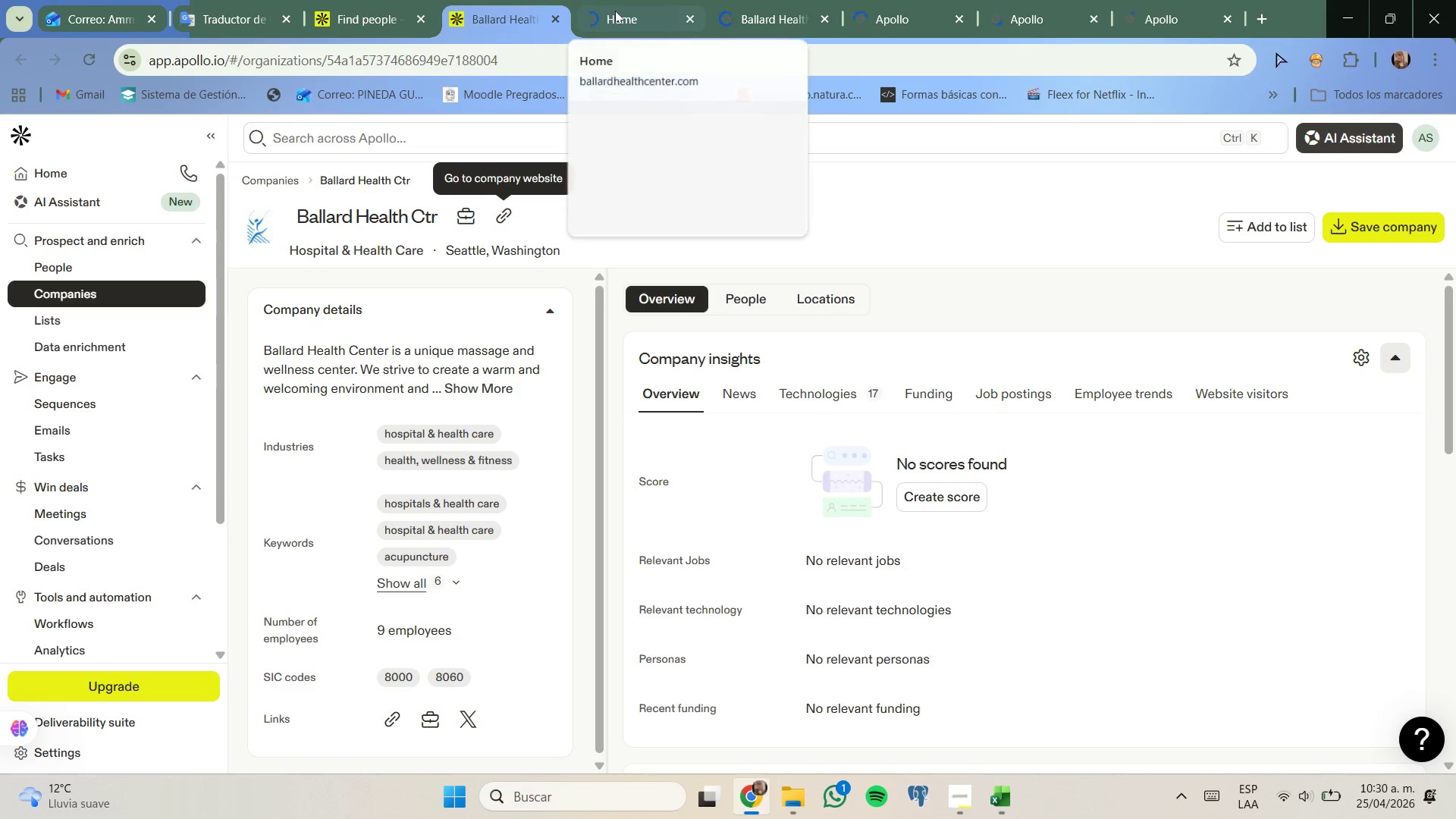 
left_click([615, 11])
 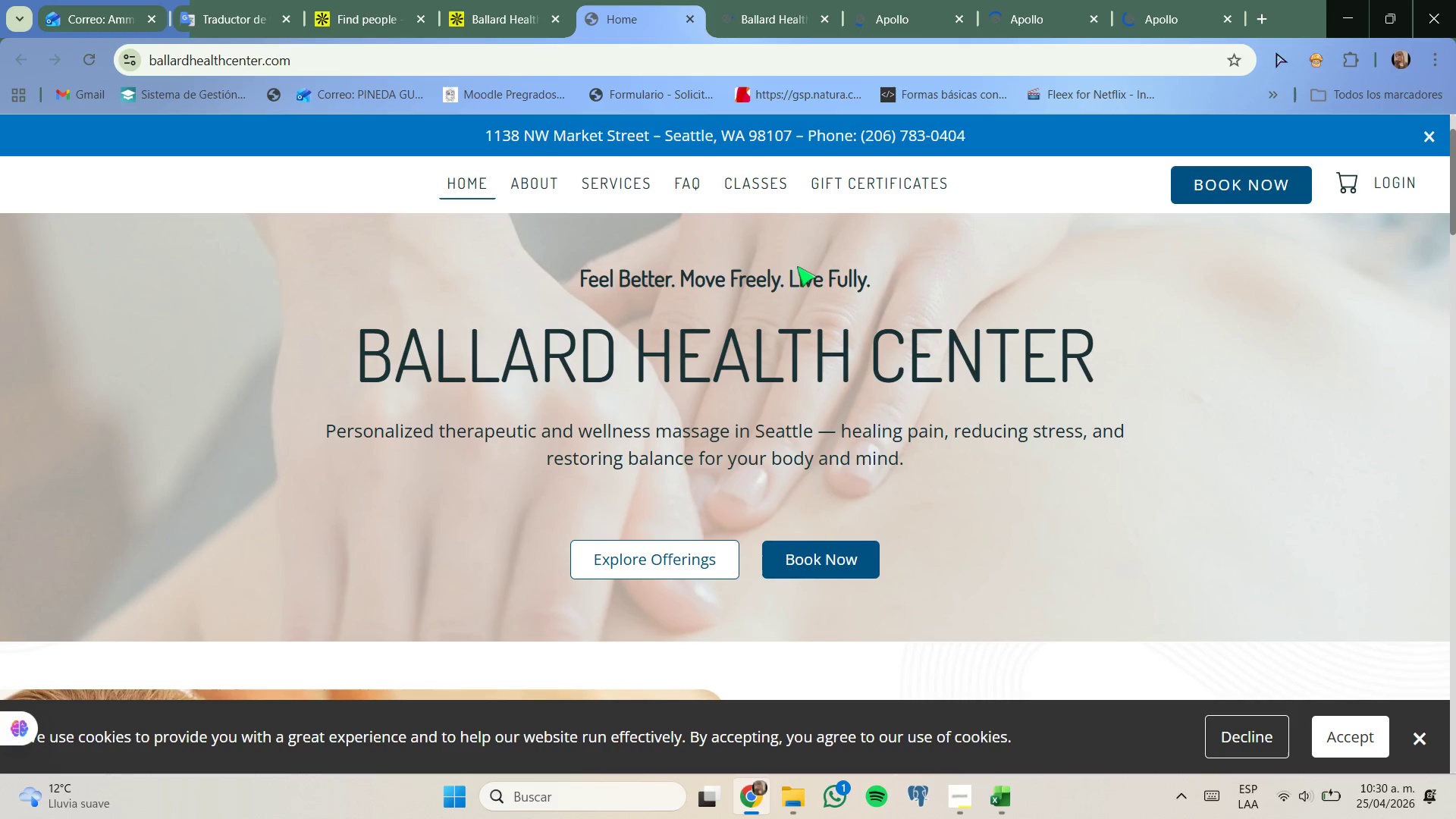 
scroll: coordinate [728, 322], scroll_direction: down, amount: 16.0
 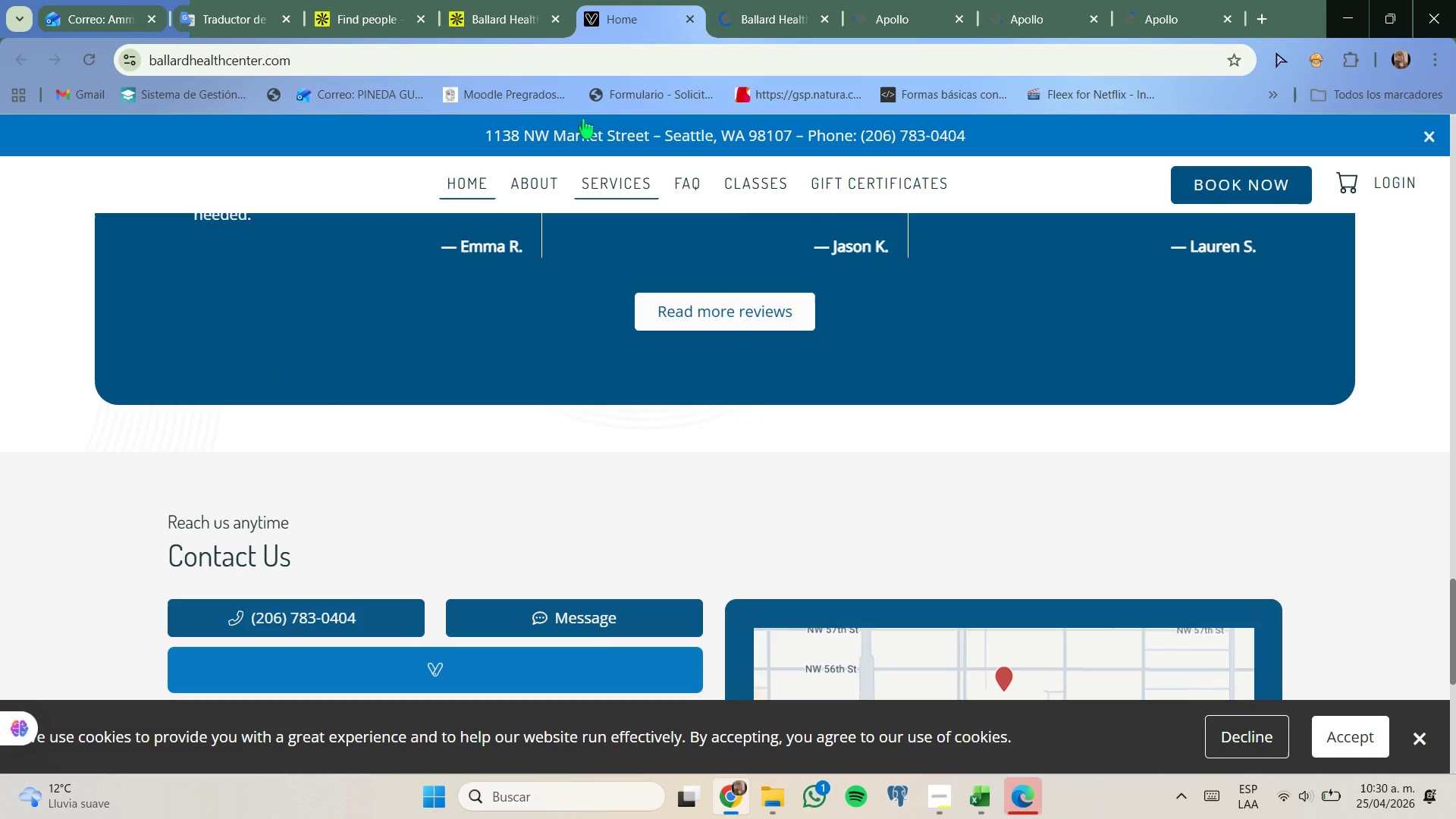 
left_click([513, 0])
 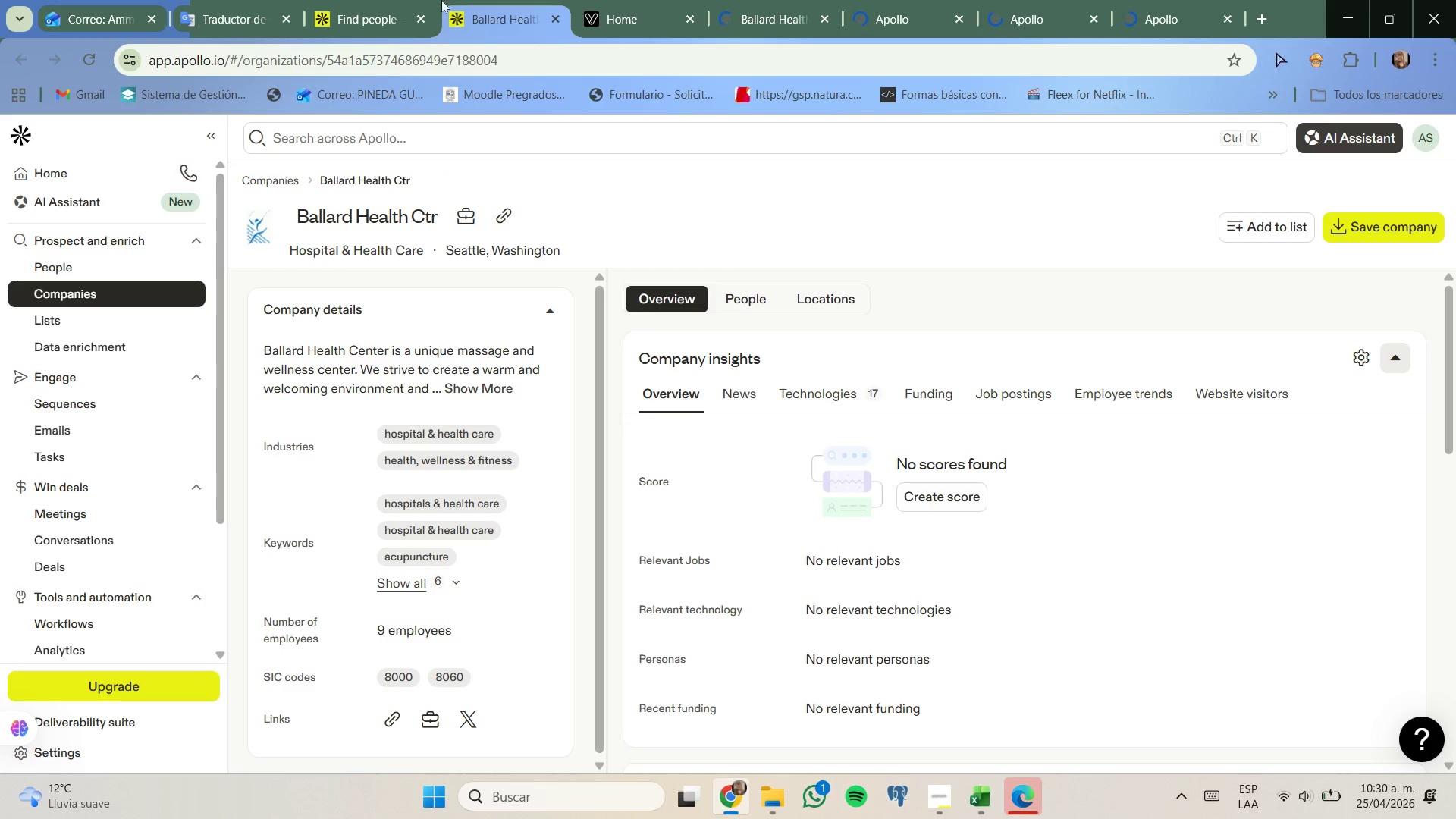 
left_click([382, 0])
 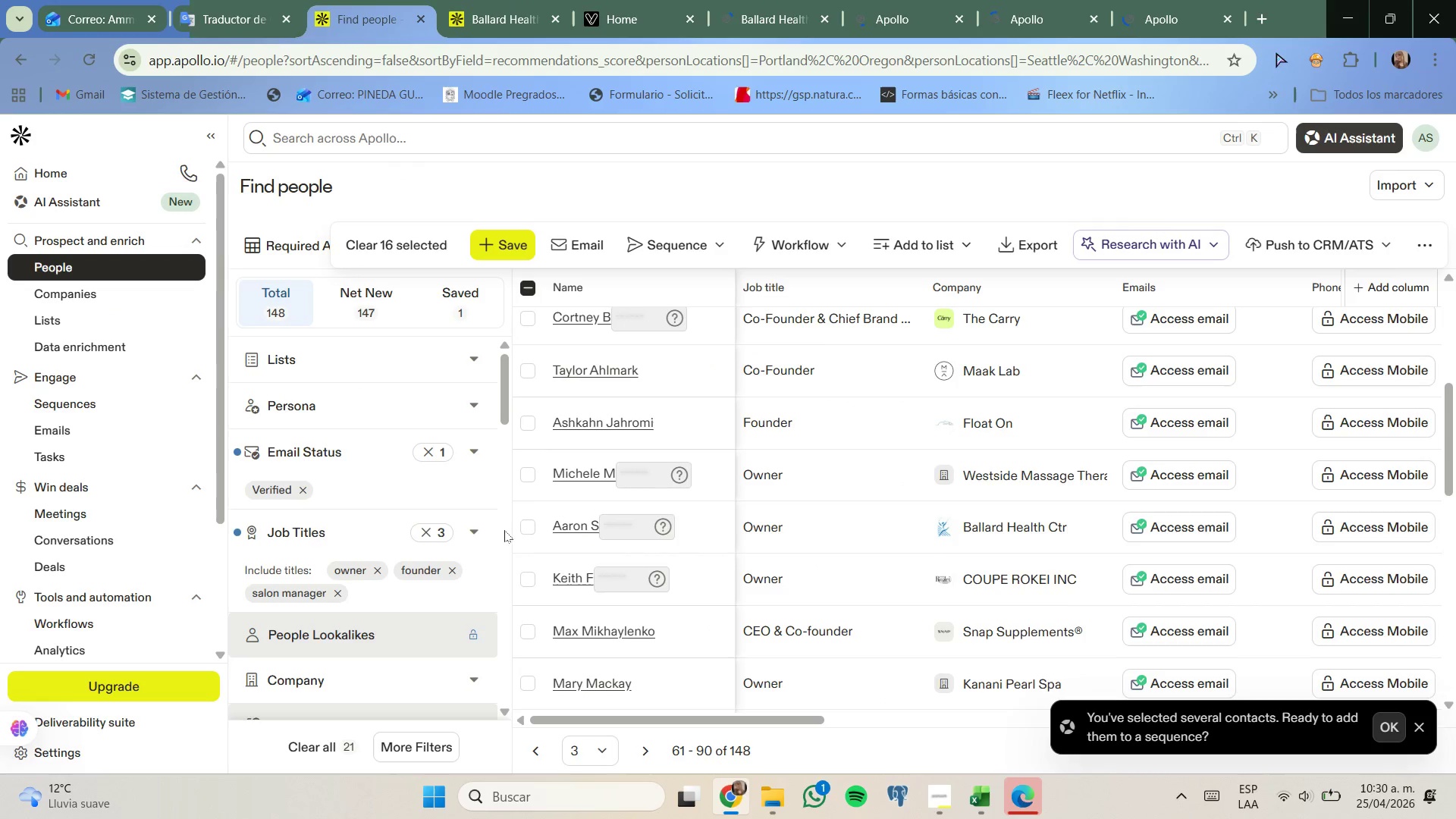 
left_click([527, 530])
 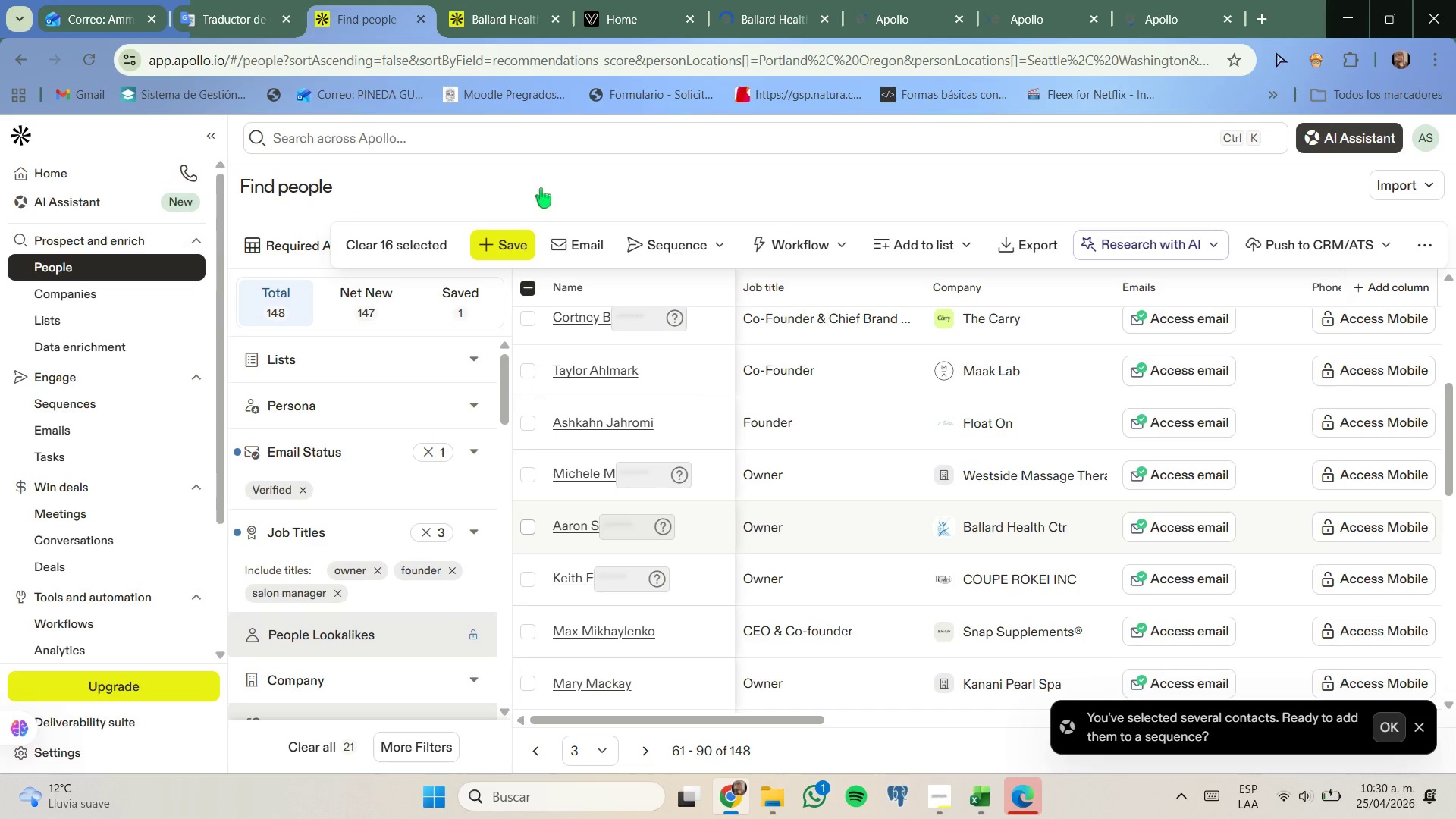 
left_click_drag(start_coordinate=[532, 0], to_coordinate=[536, 2])
 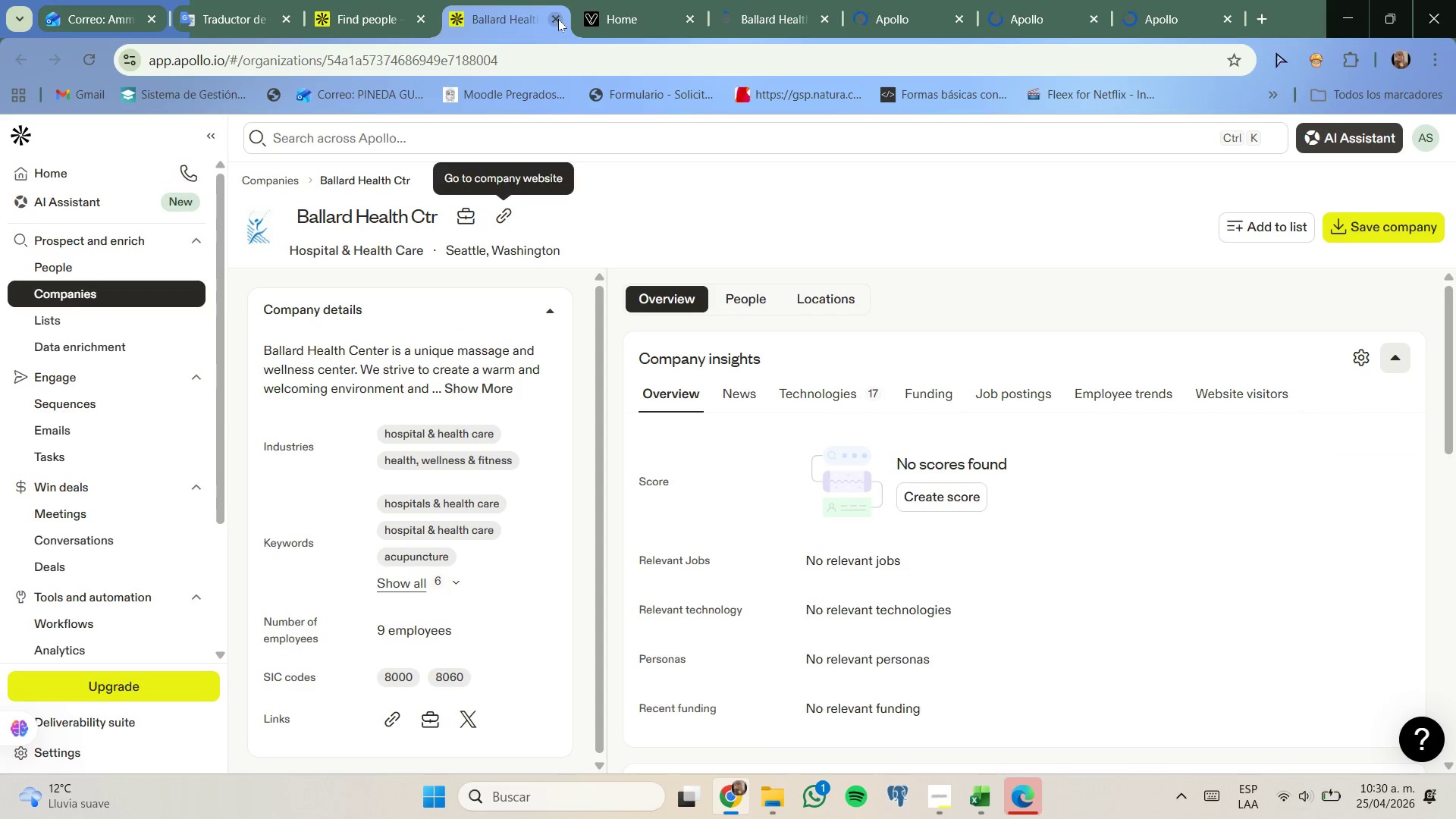 
left_click([558, 19])
 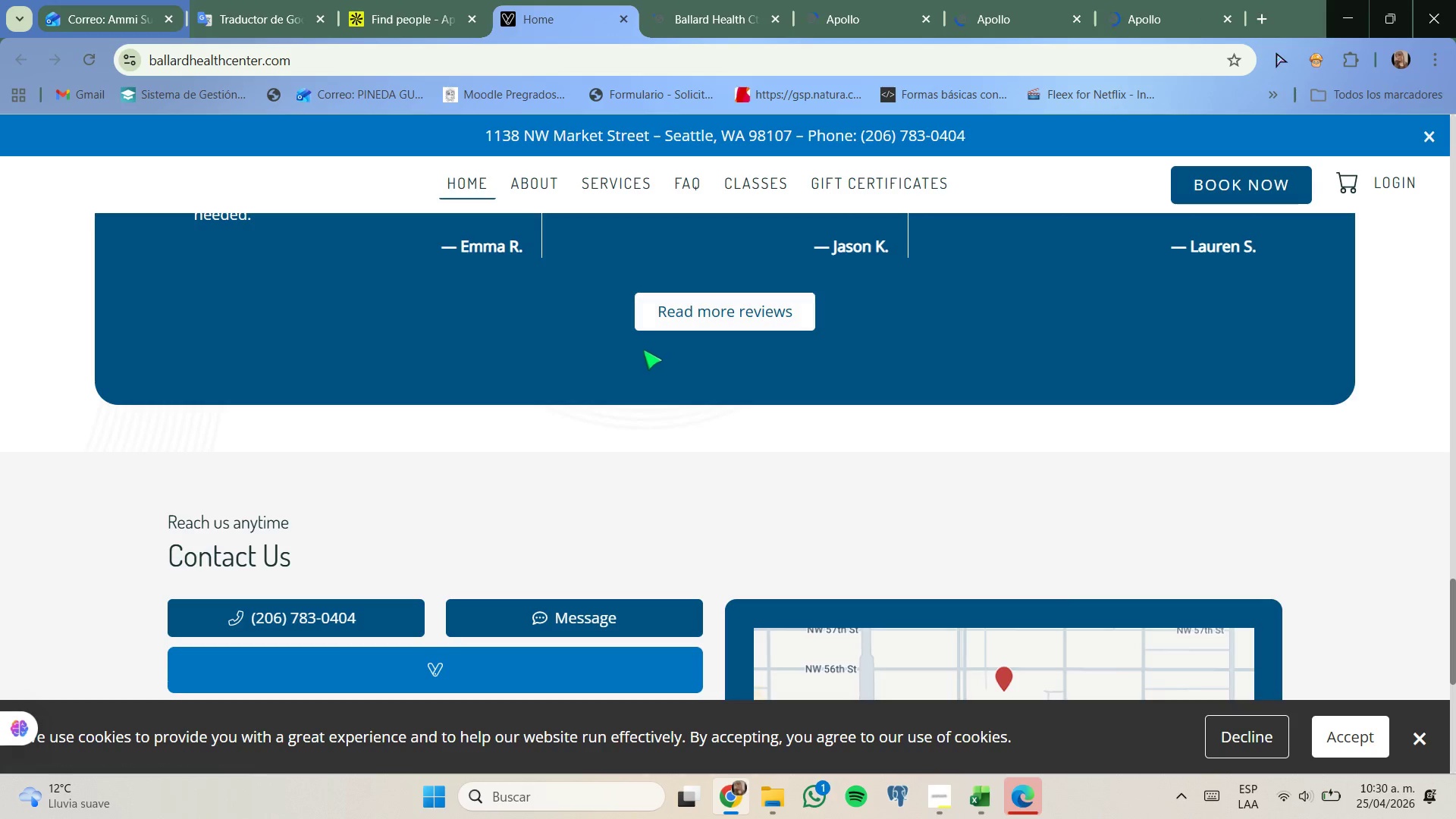 
scroll: coordinate [640, 359], scroll_direction: down, amount: 2.0
 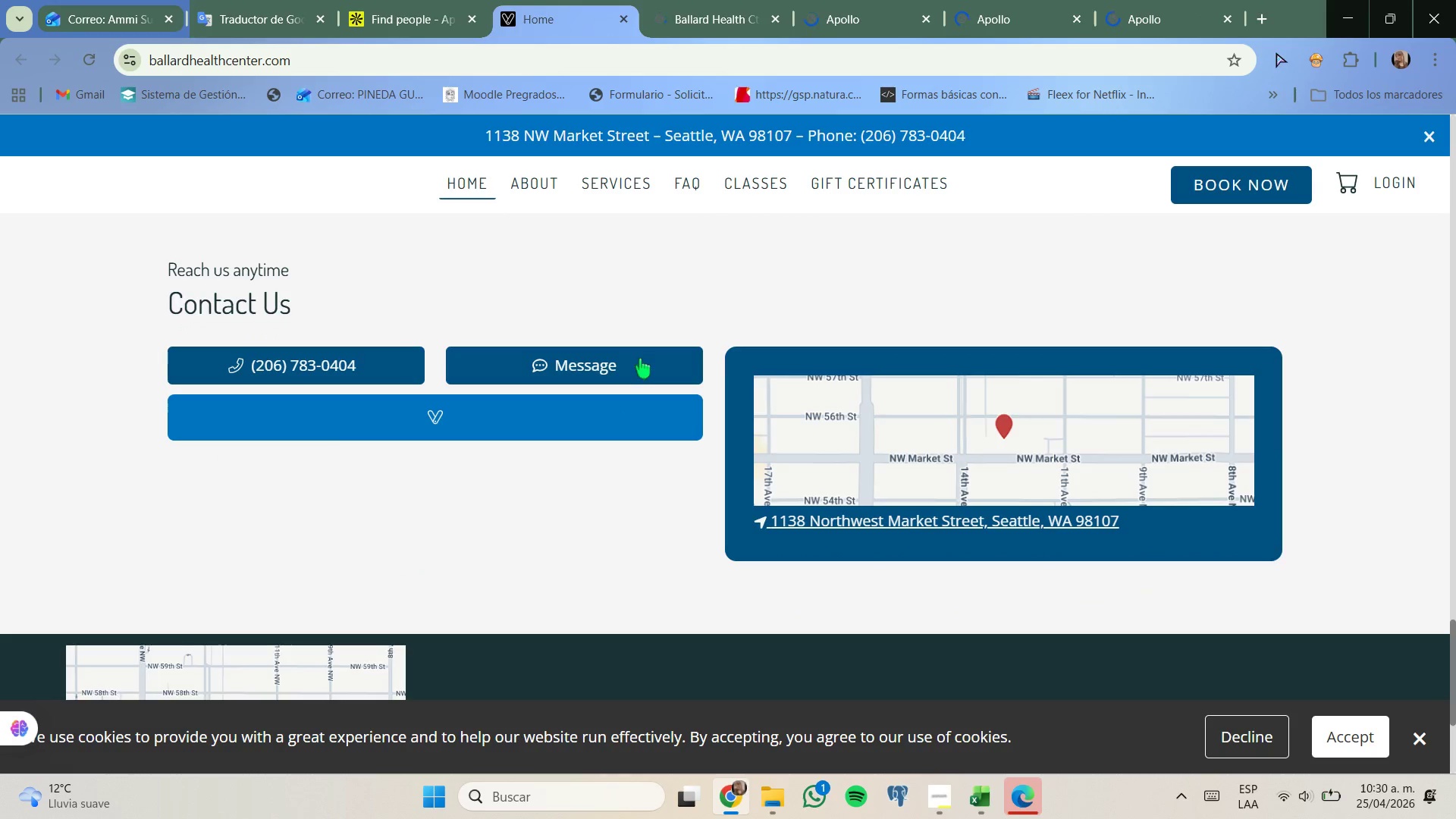 
scroll: coordinate [640, 355], scroll_direction: up, amount: 14.0
 